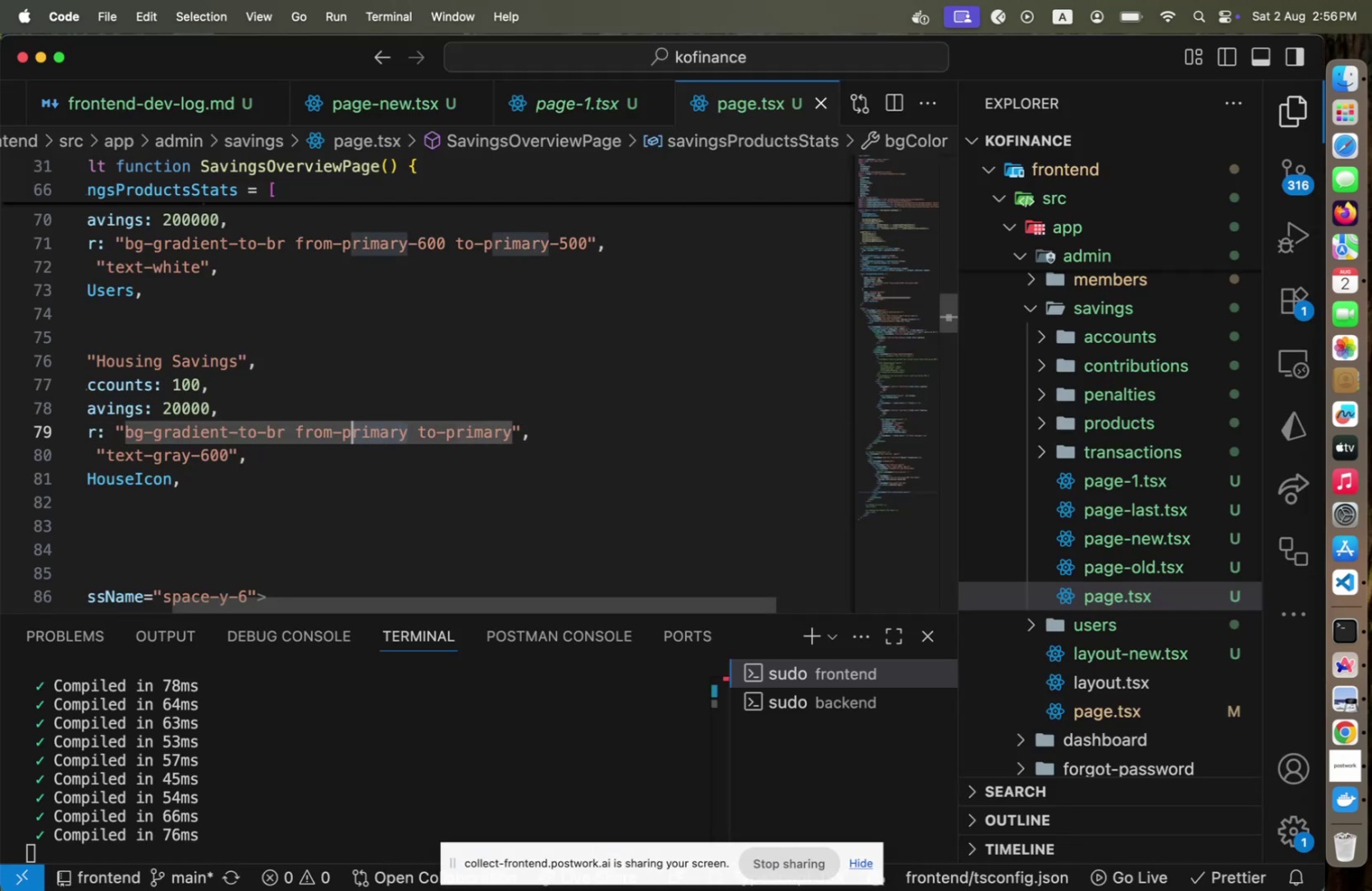 
key(Shift+ArrowLeft)
 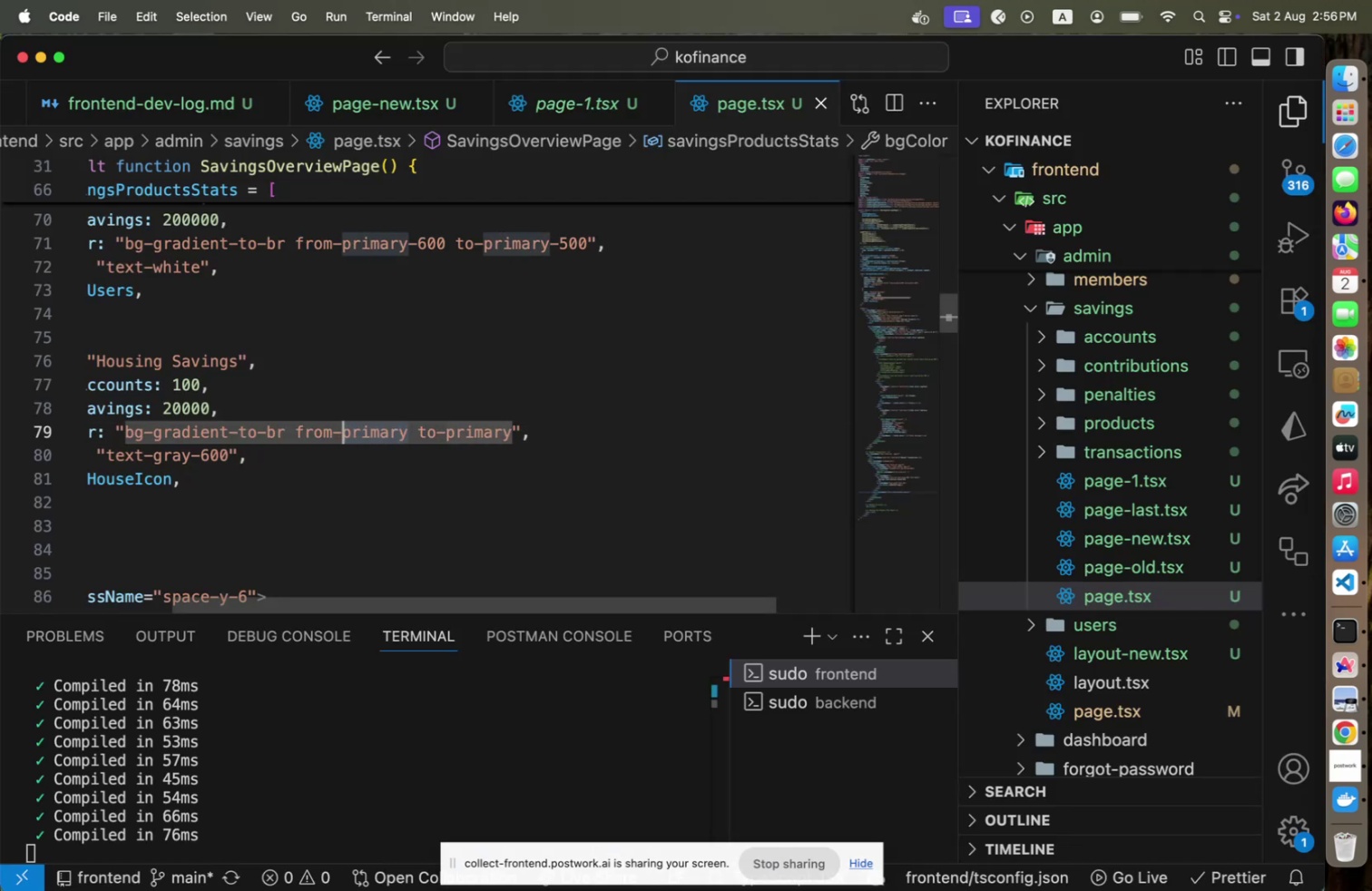 
type(secondary-5)
key(Backspace)
type(600)
 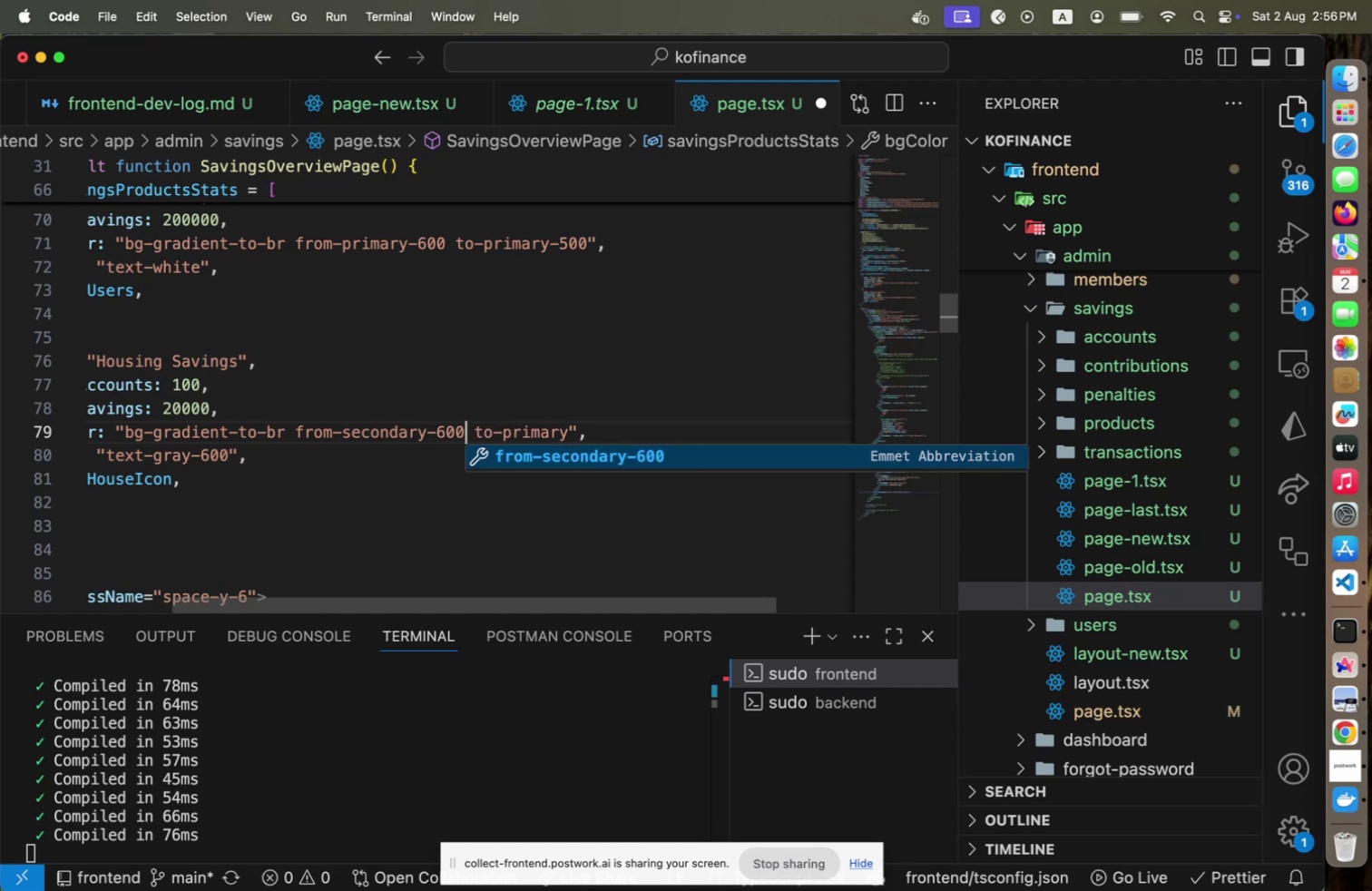 
hold_key(key=ArrowRight, duration=0.94)
 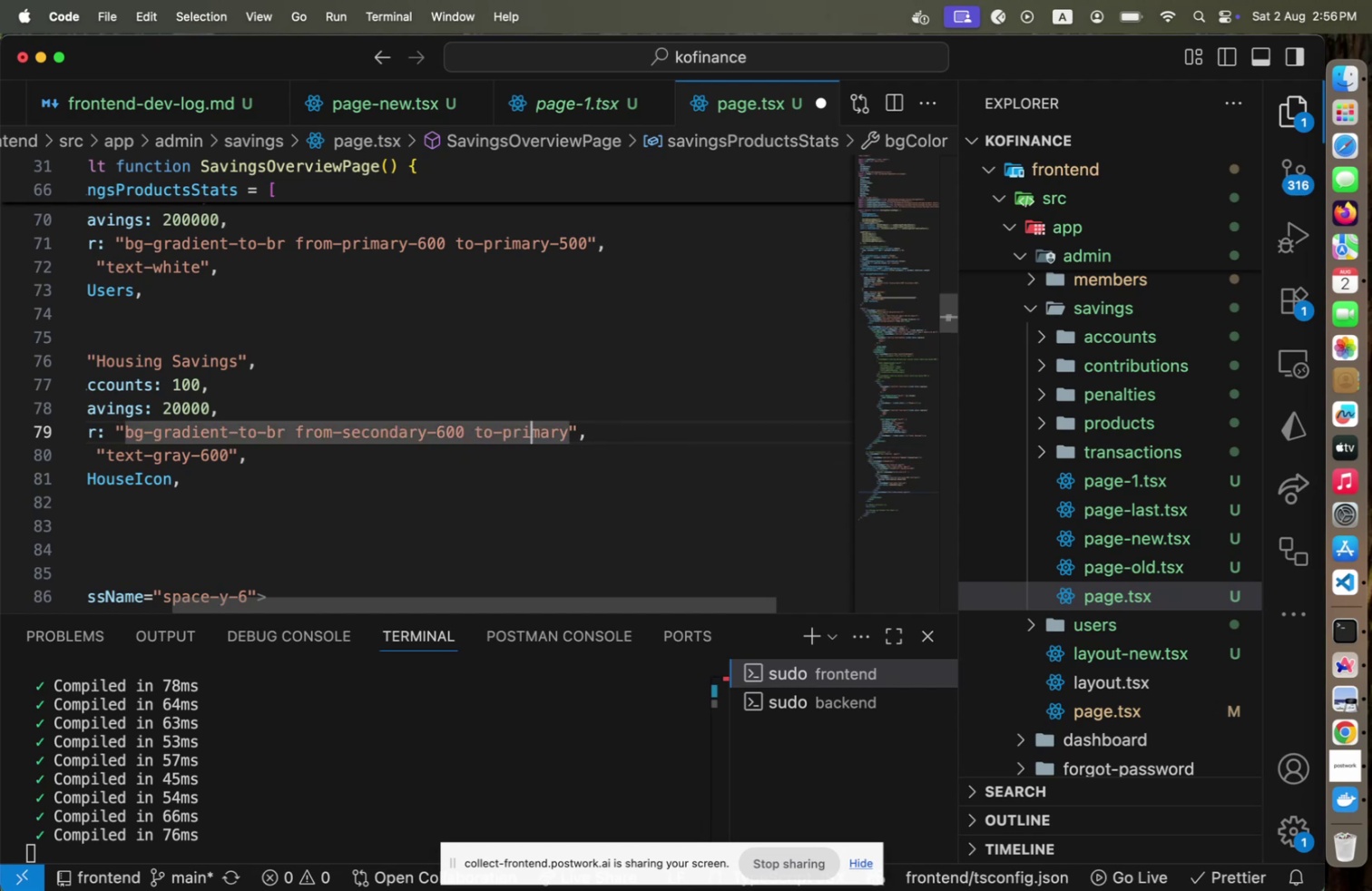 
key(ArrowLeft)
 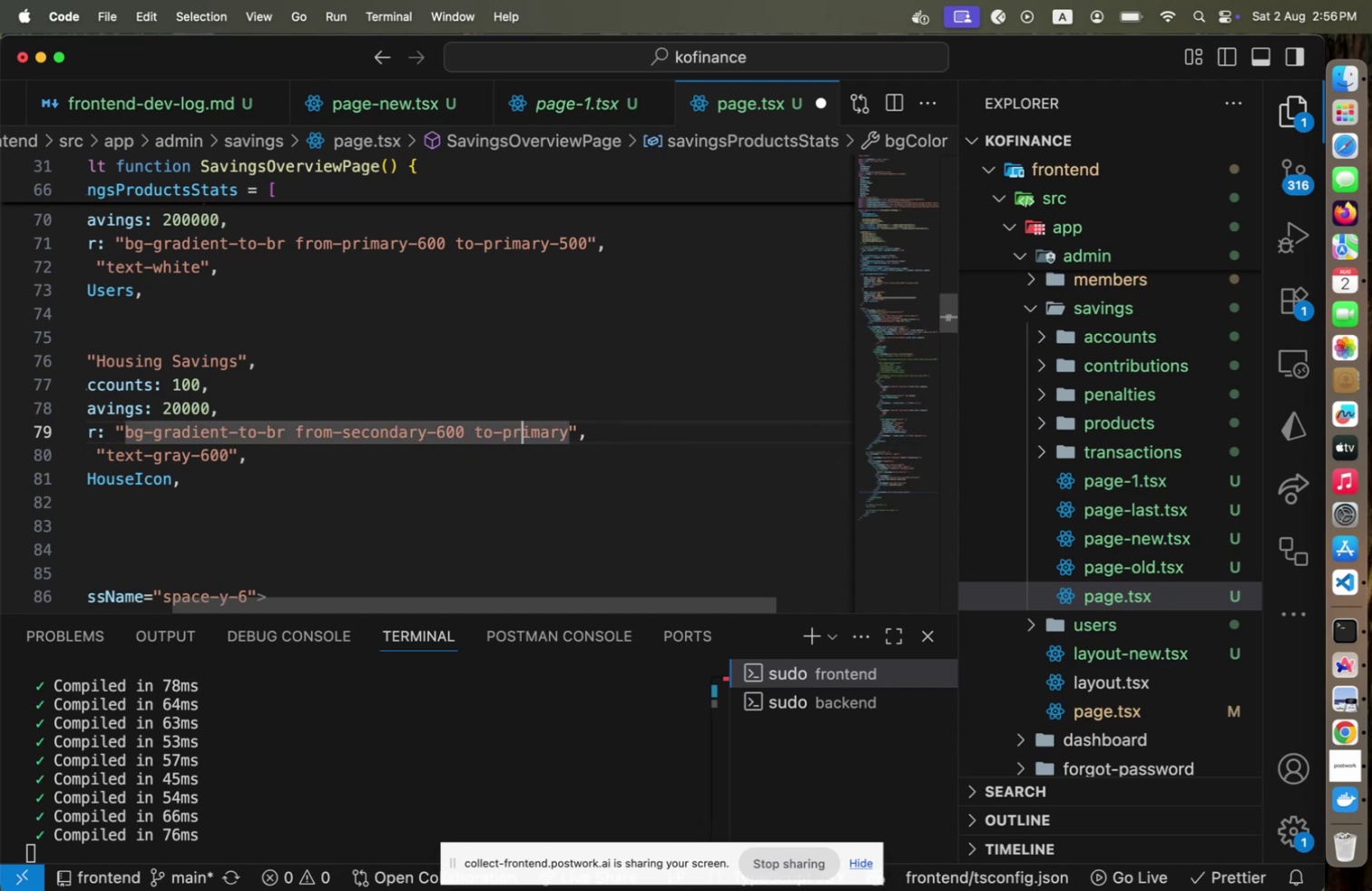 
key(ArrowLeft)
 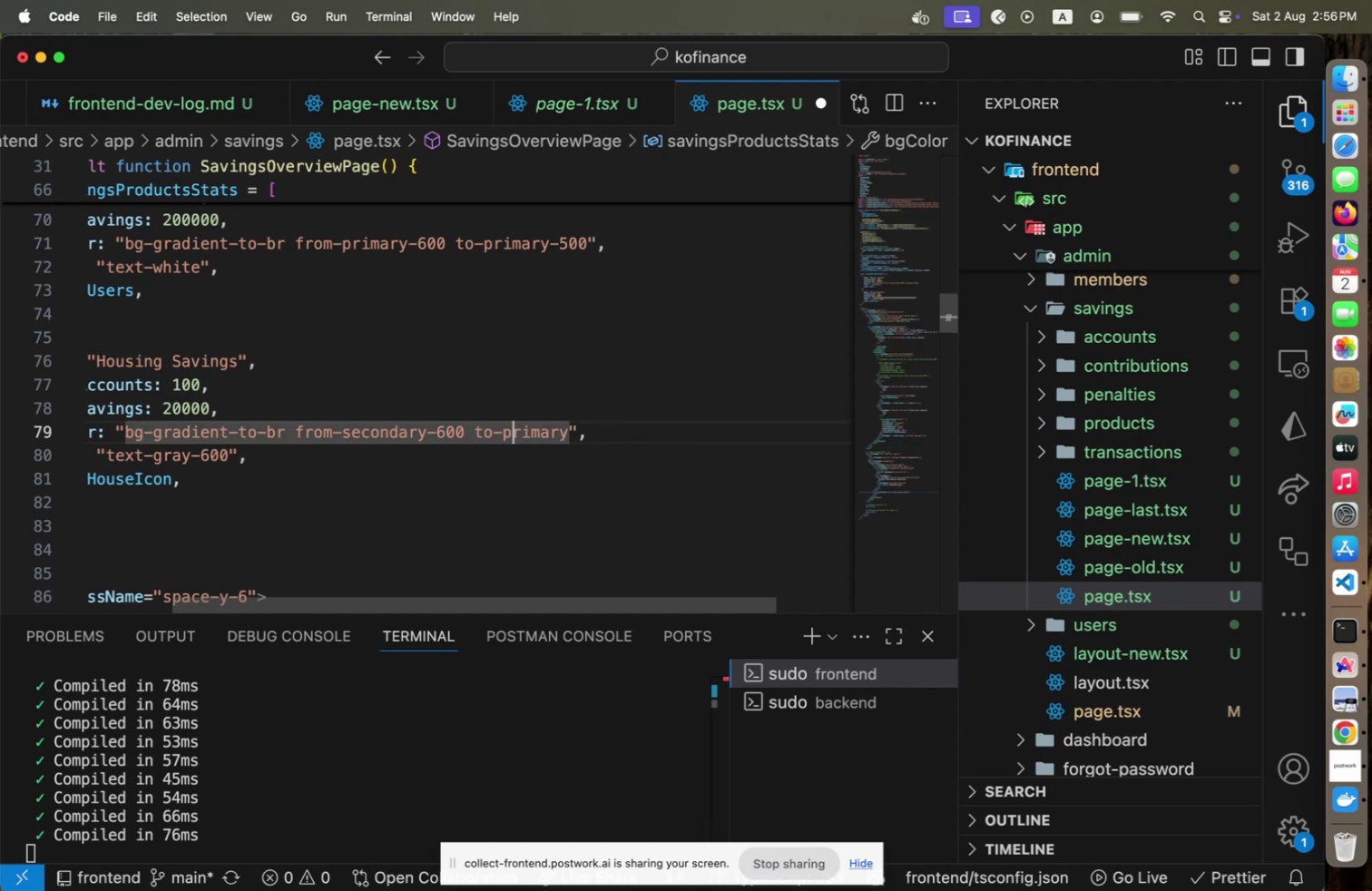 
key(ArrowLeft)
 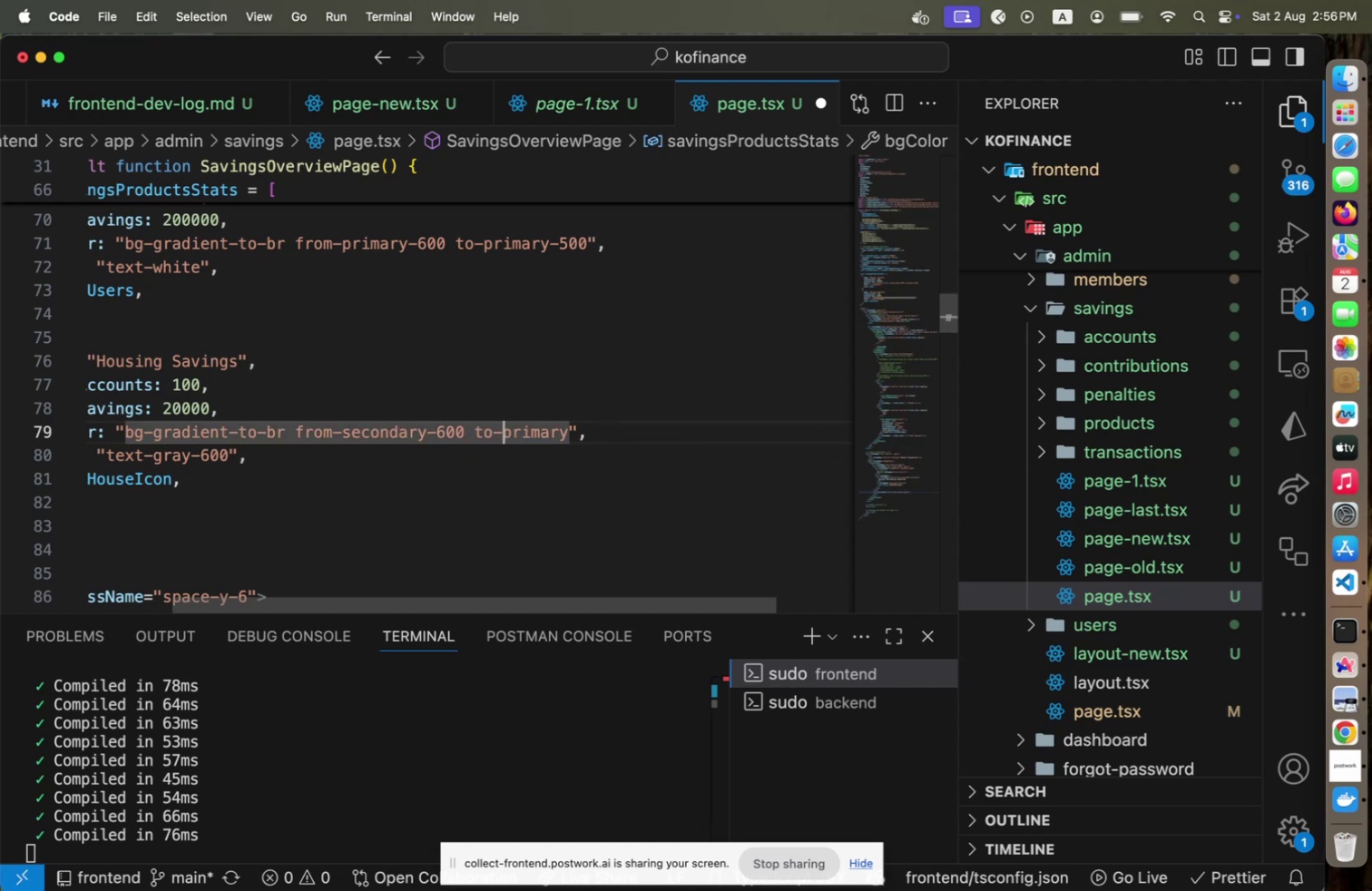 
key(Shift+End)
 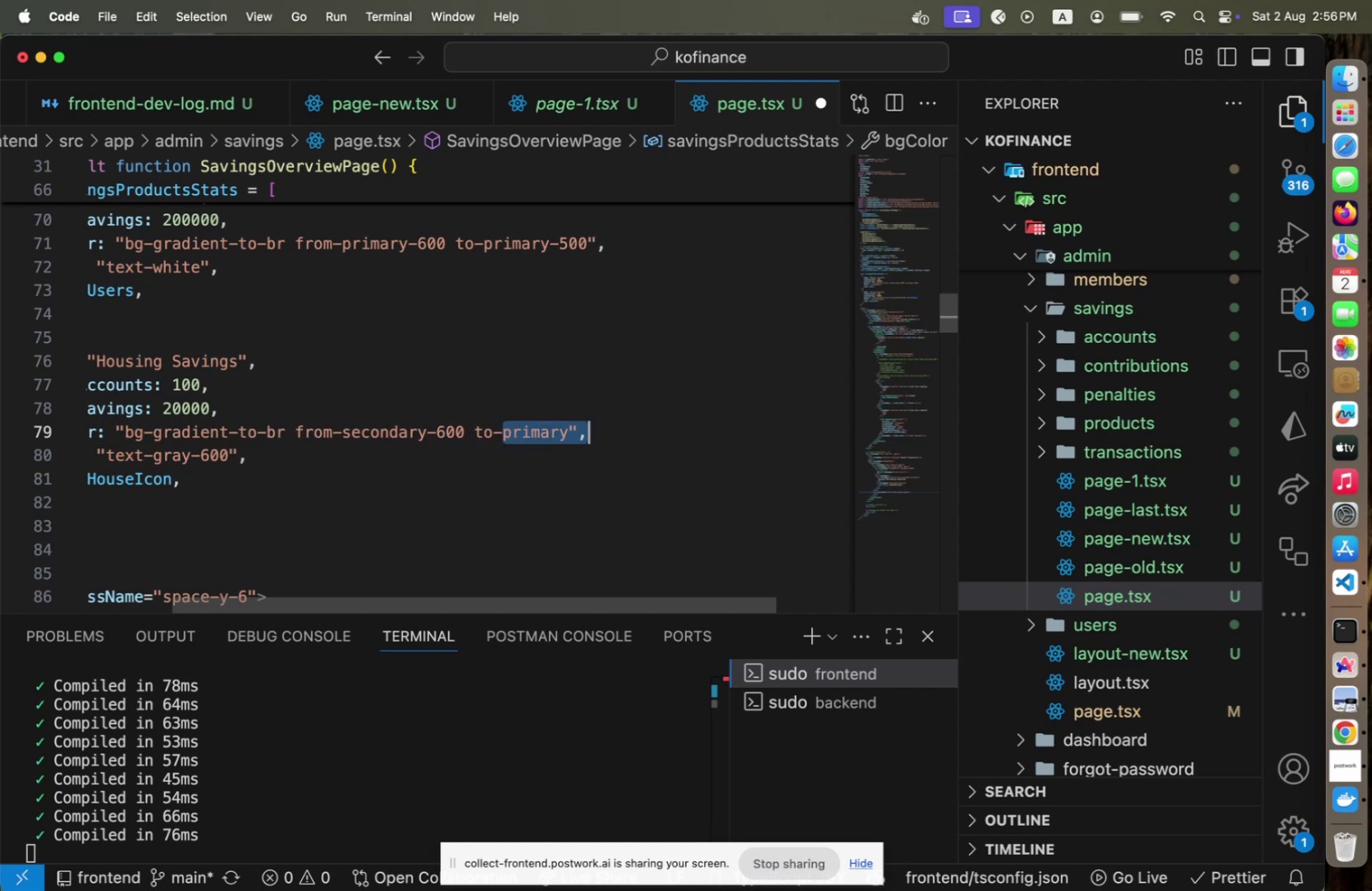 
key(Shift+ArrowLeft)
 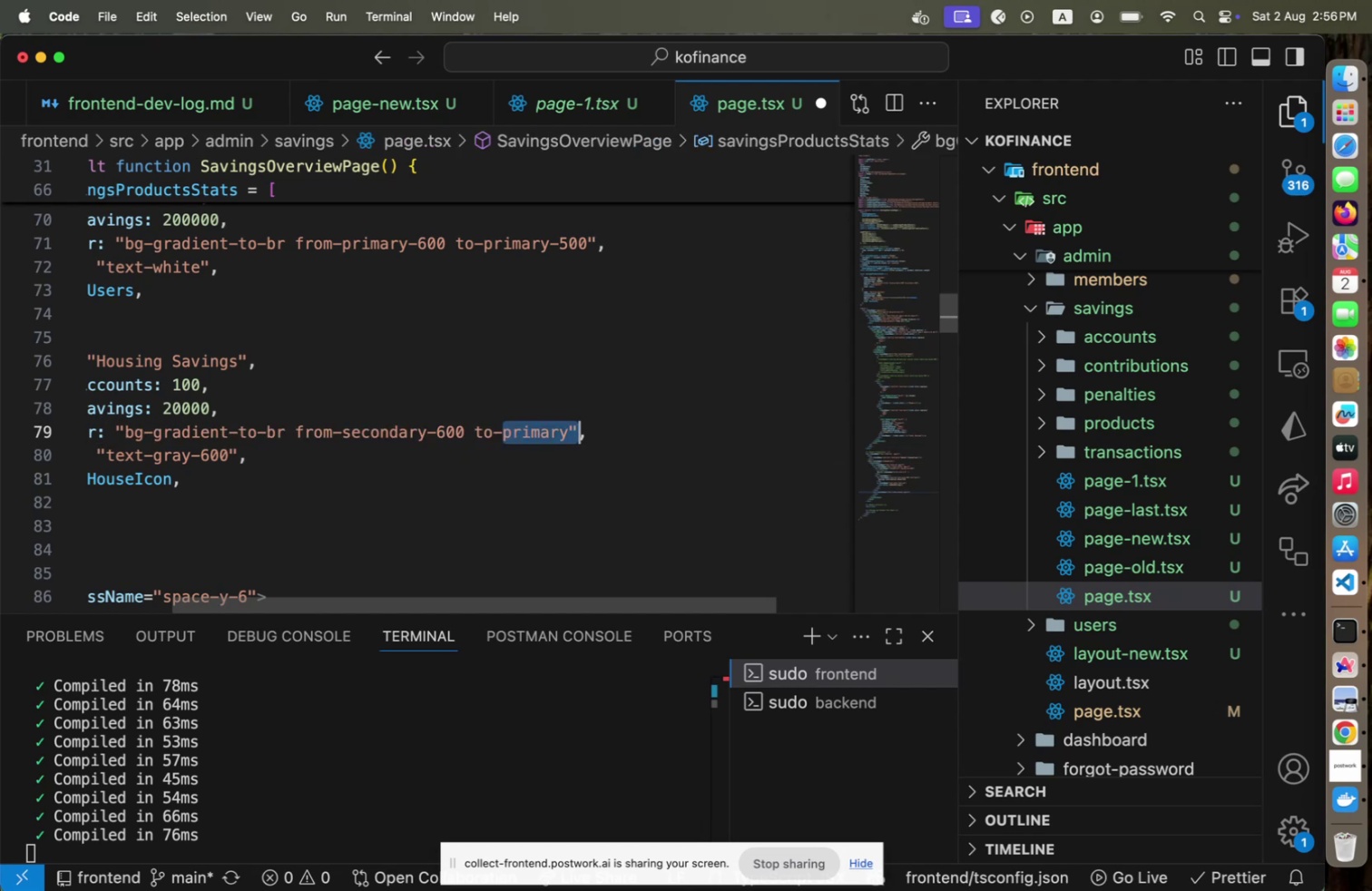 
key(Shift+ArrowLeft)
 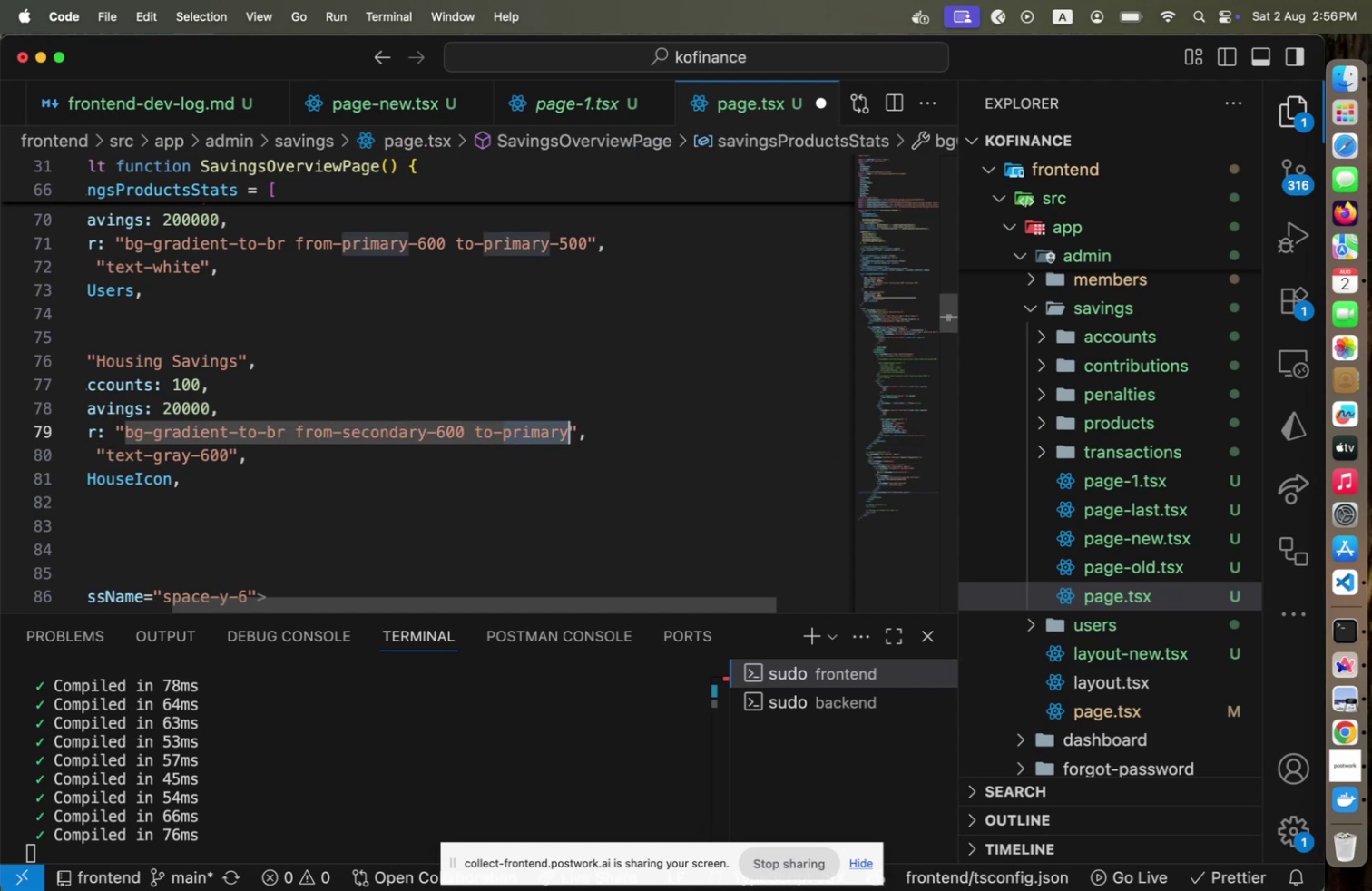 
type(secondary-70)
key(Backspace)
key(Backspace)
type(500)
 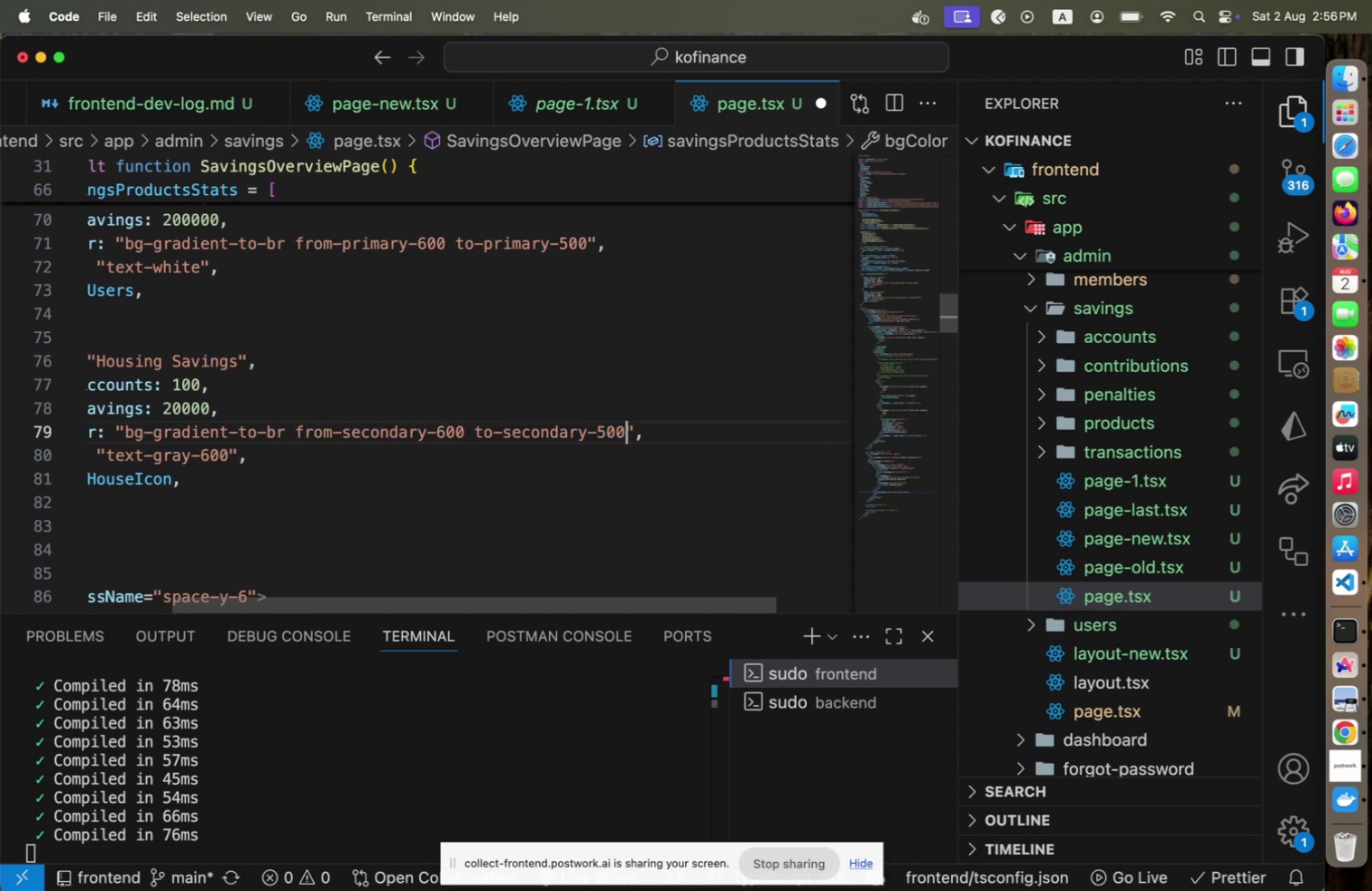 
key(Meta+CommandLeft)
 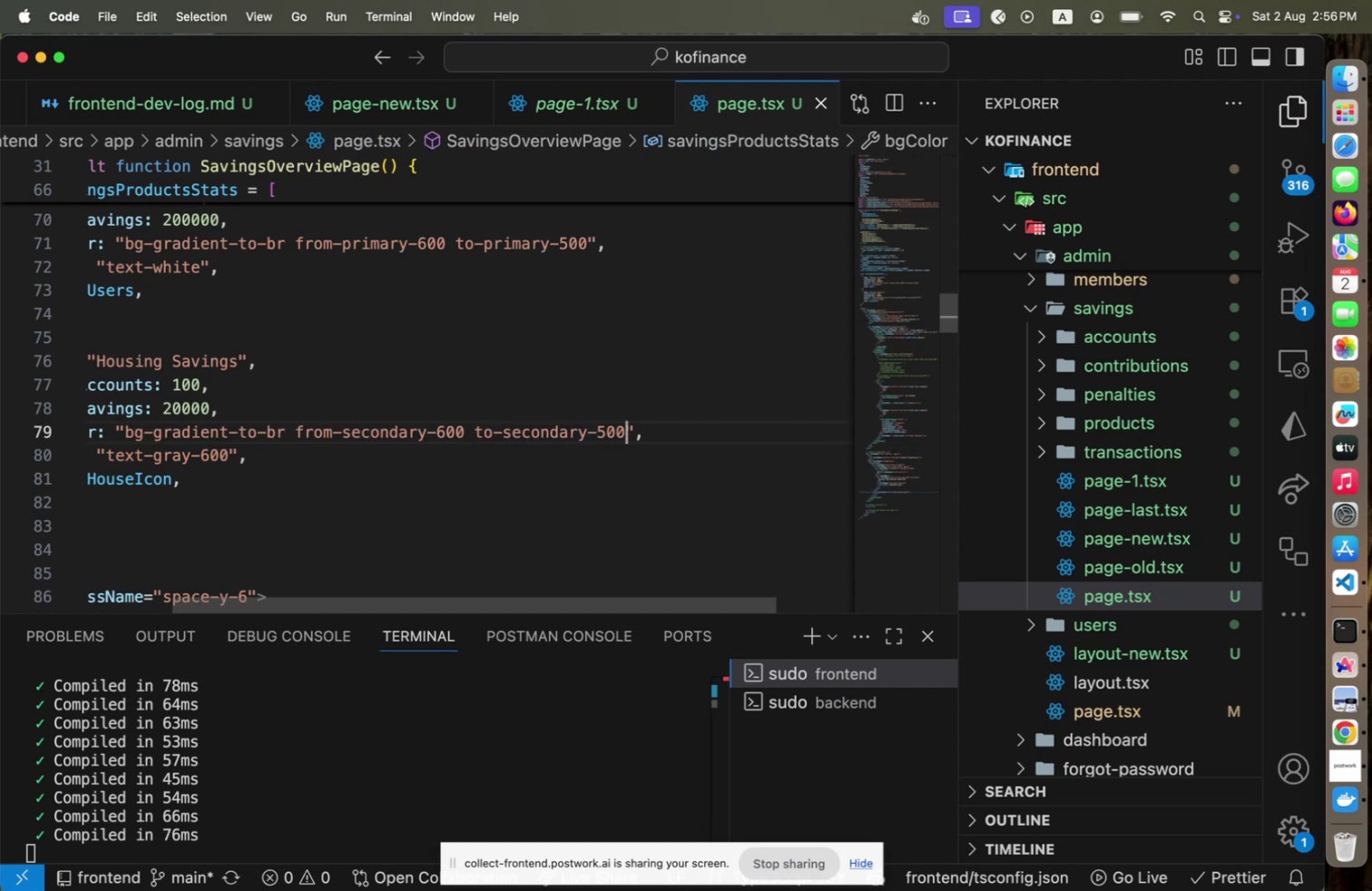 
key(Meta+S)
 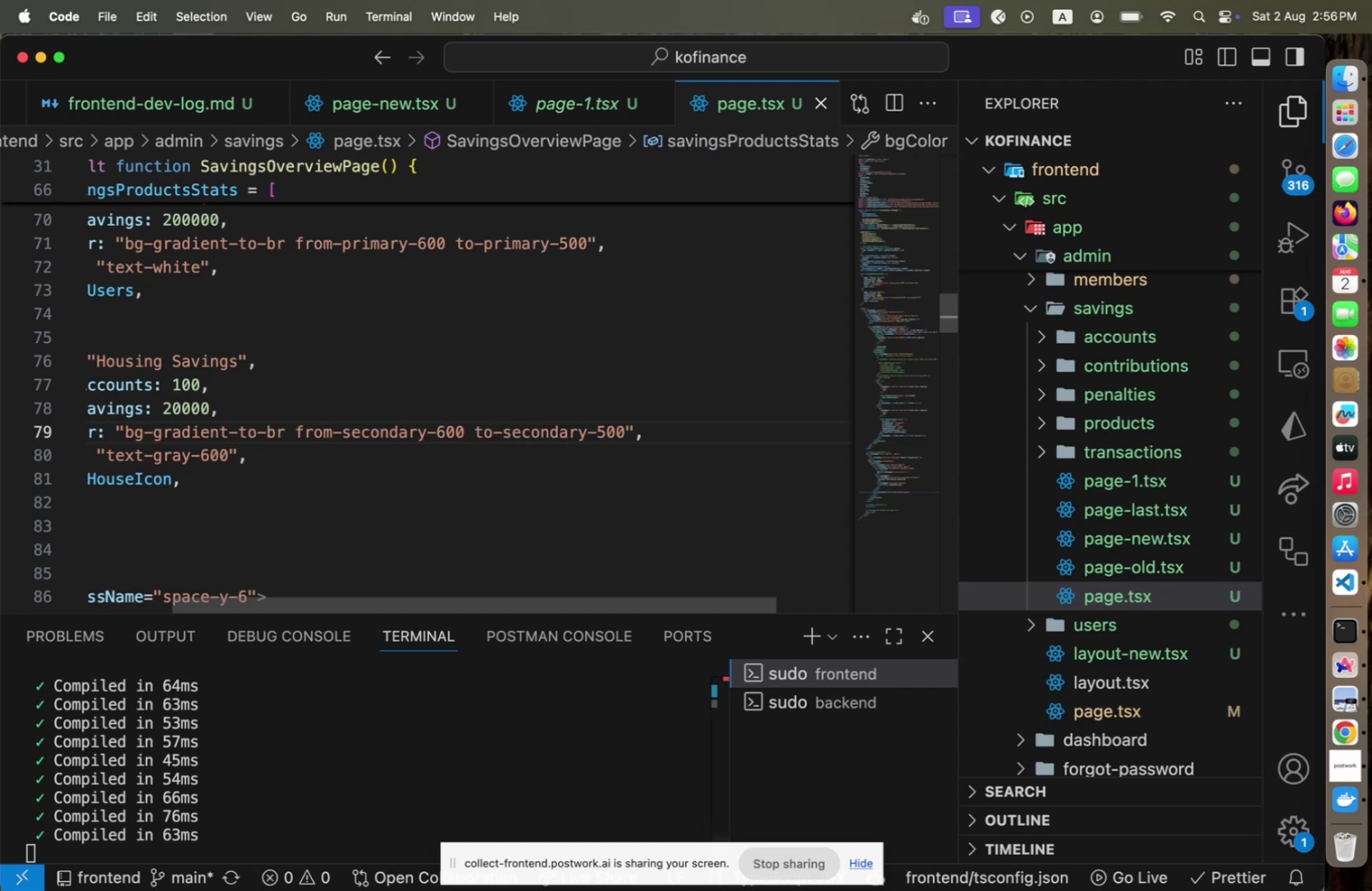 
key(Meta+CommandLeft)
 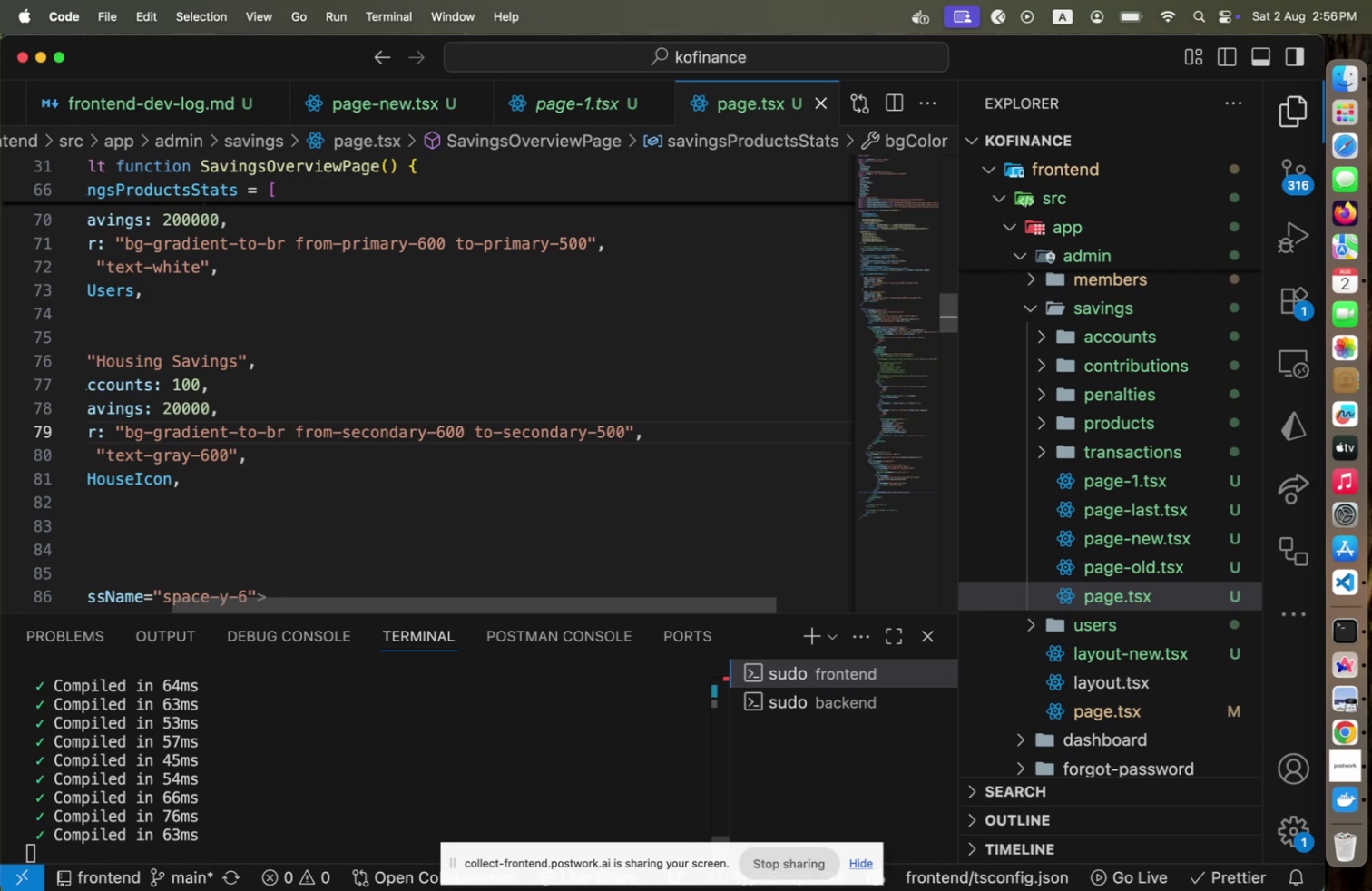 
key(Meta+Tab)
 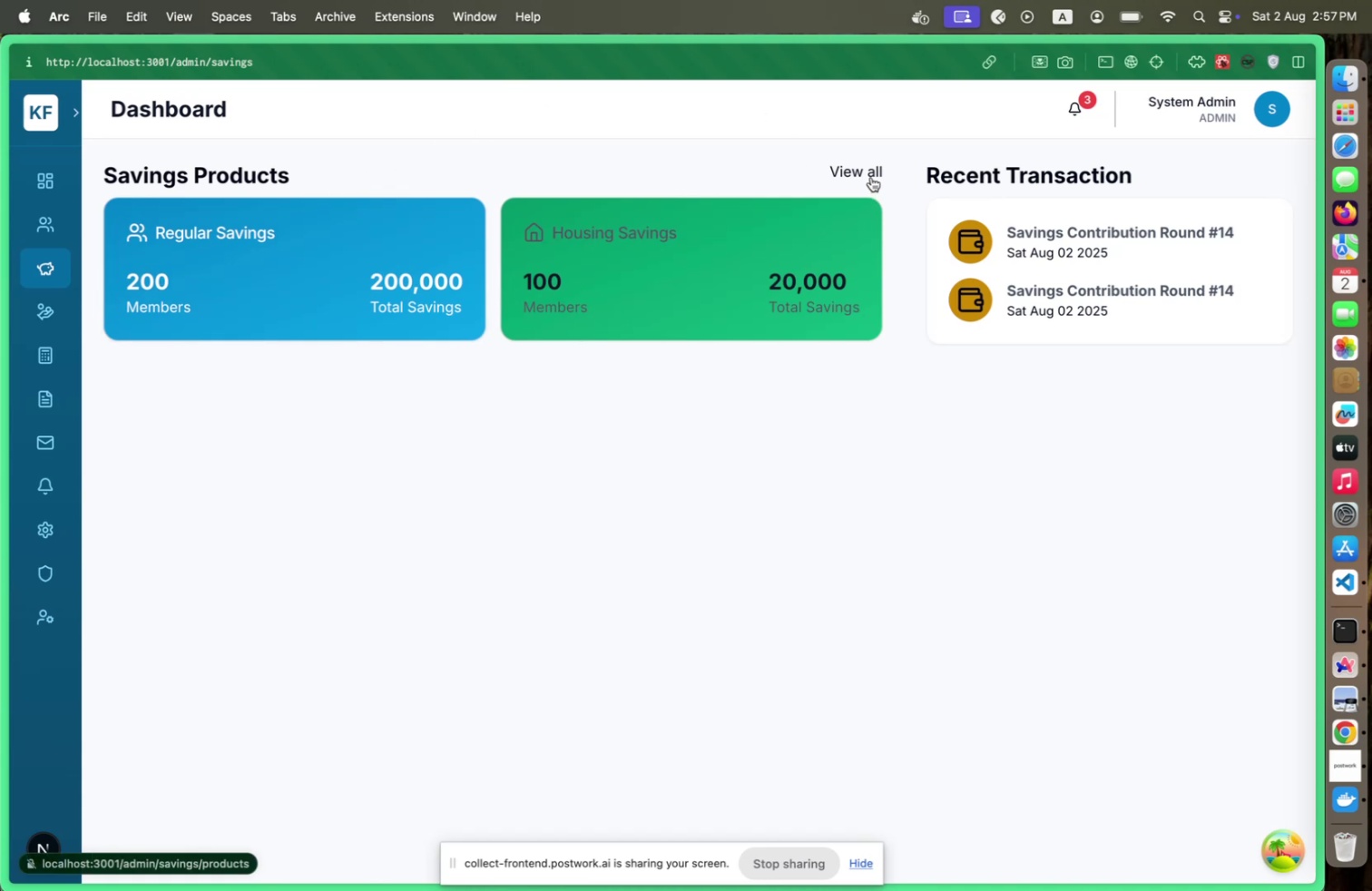 
wait(22.19)
 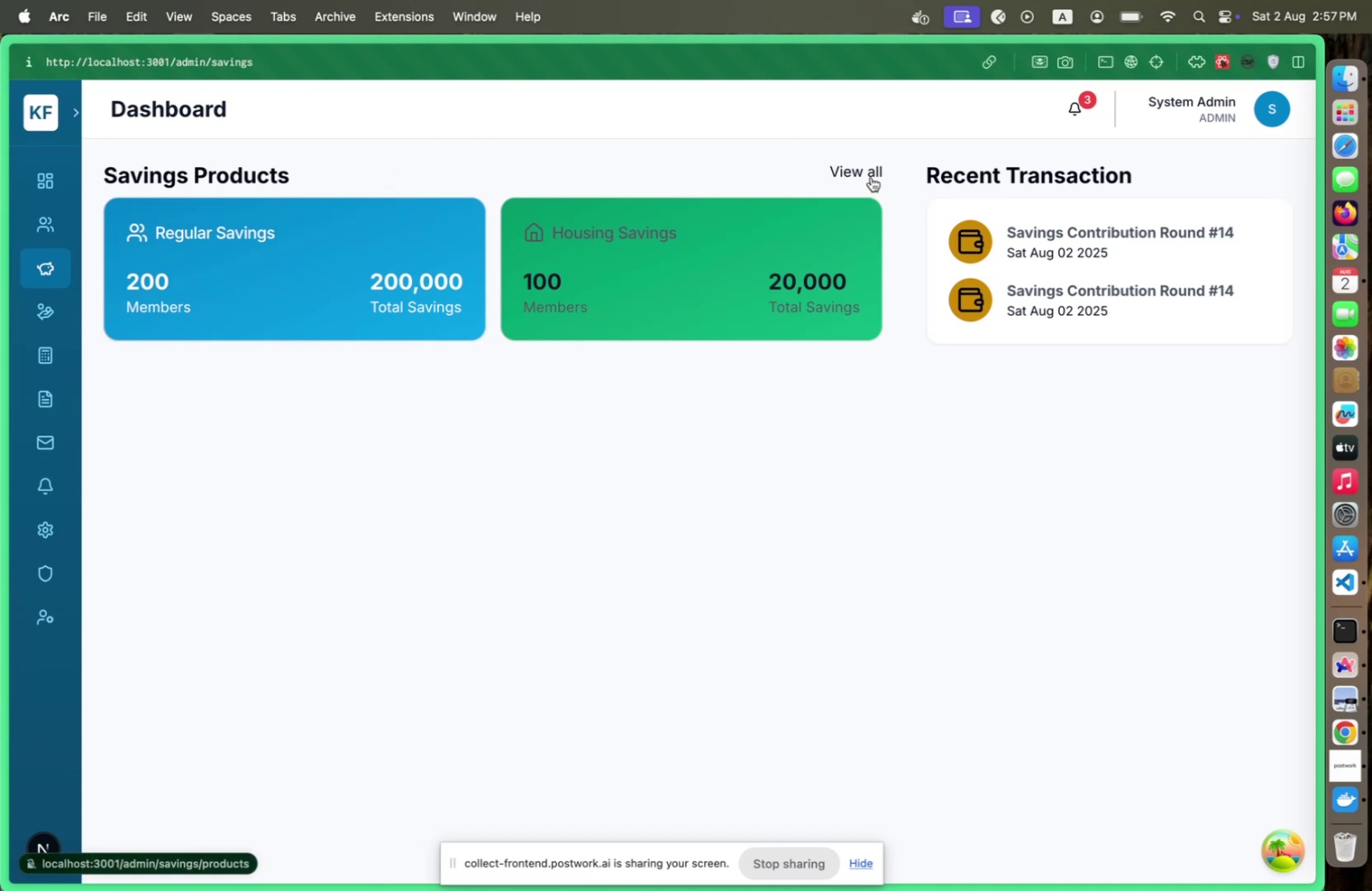 
key(Meta+CommandLeft)
 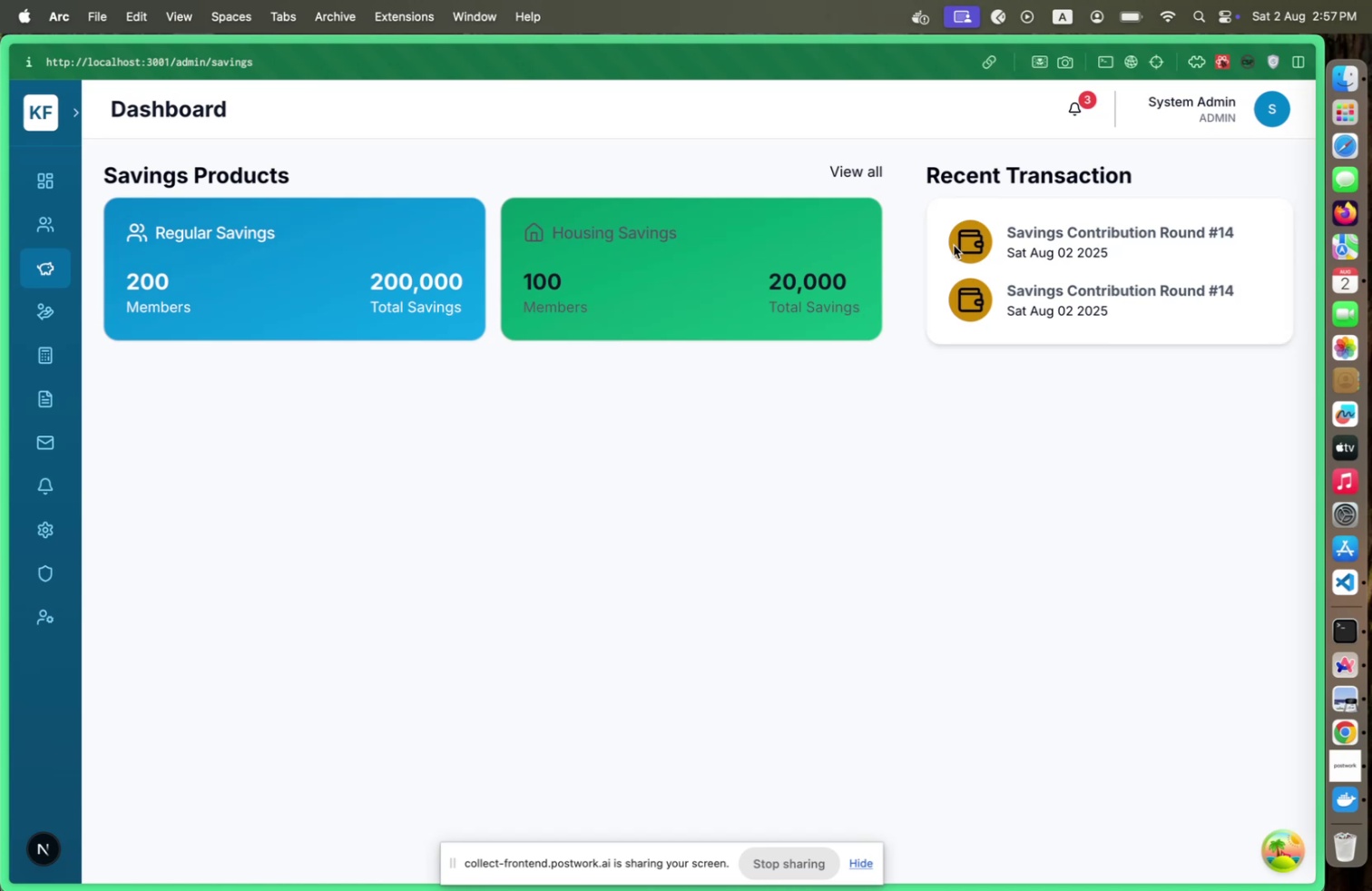 
key(Meta+Tab)
 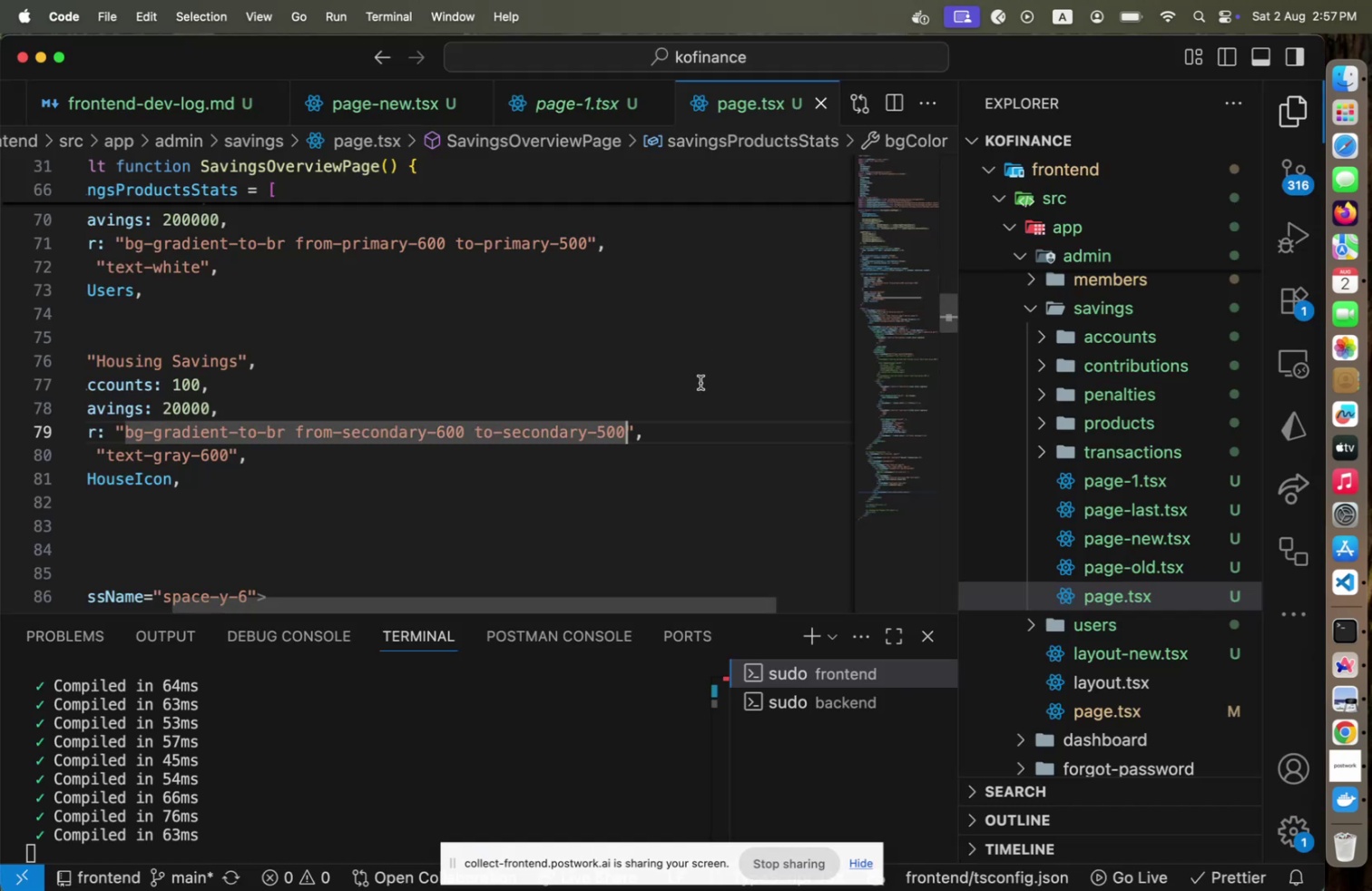 
key(Home)
 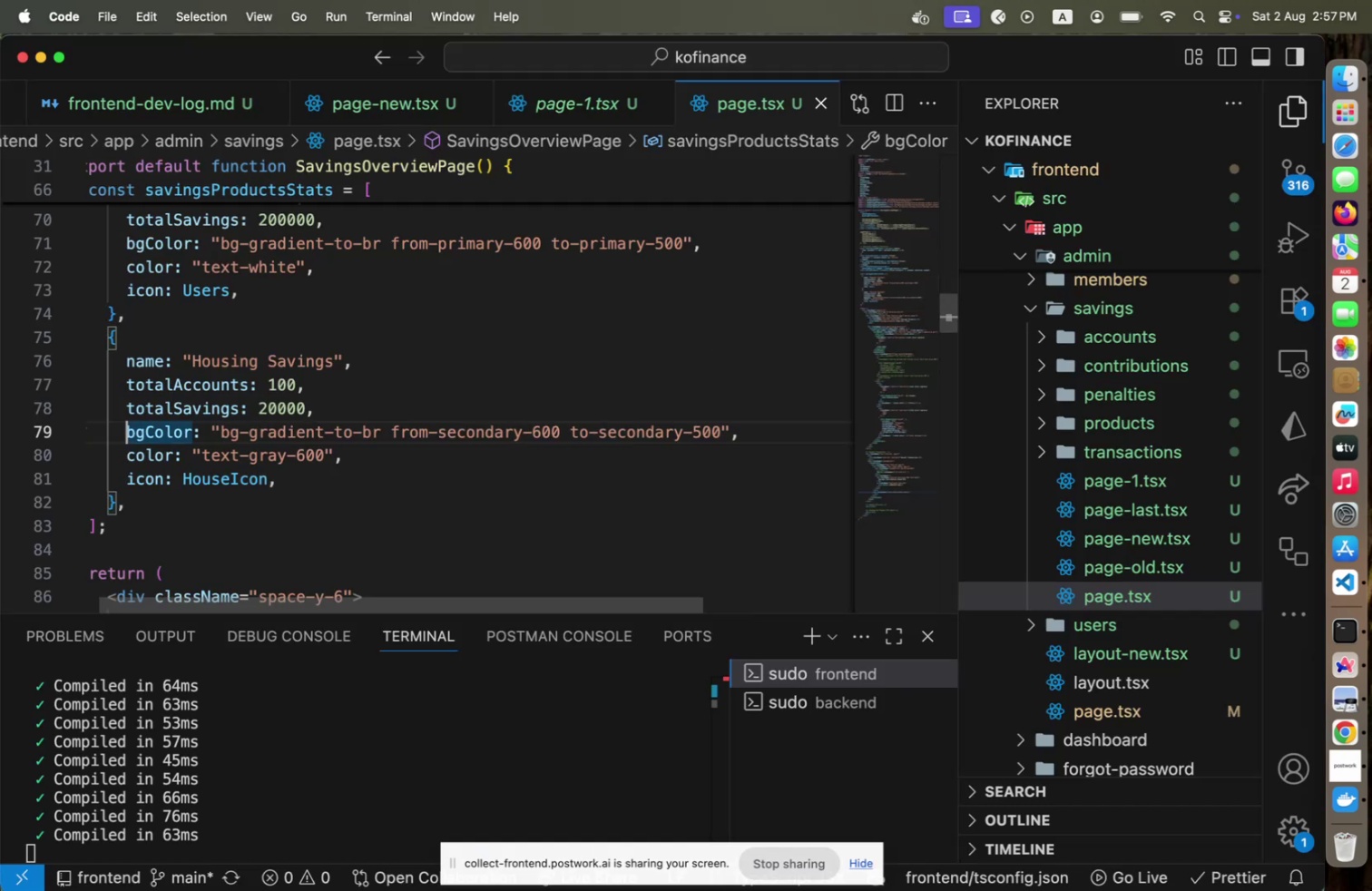 
key(ArrowUp)
 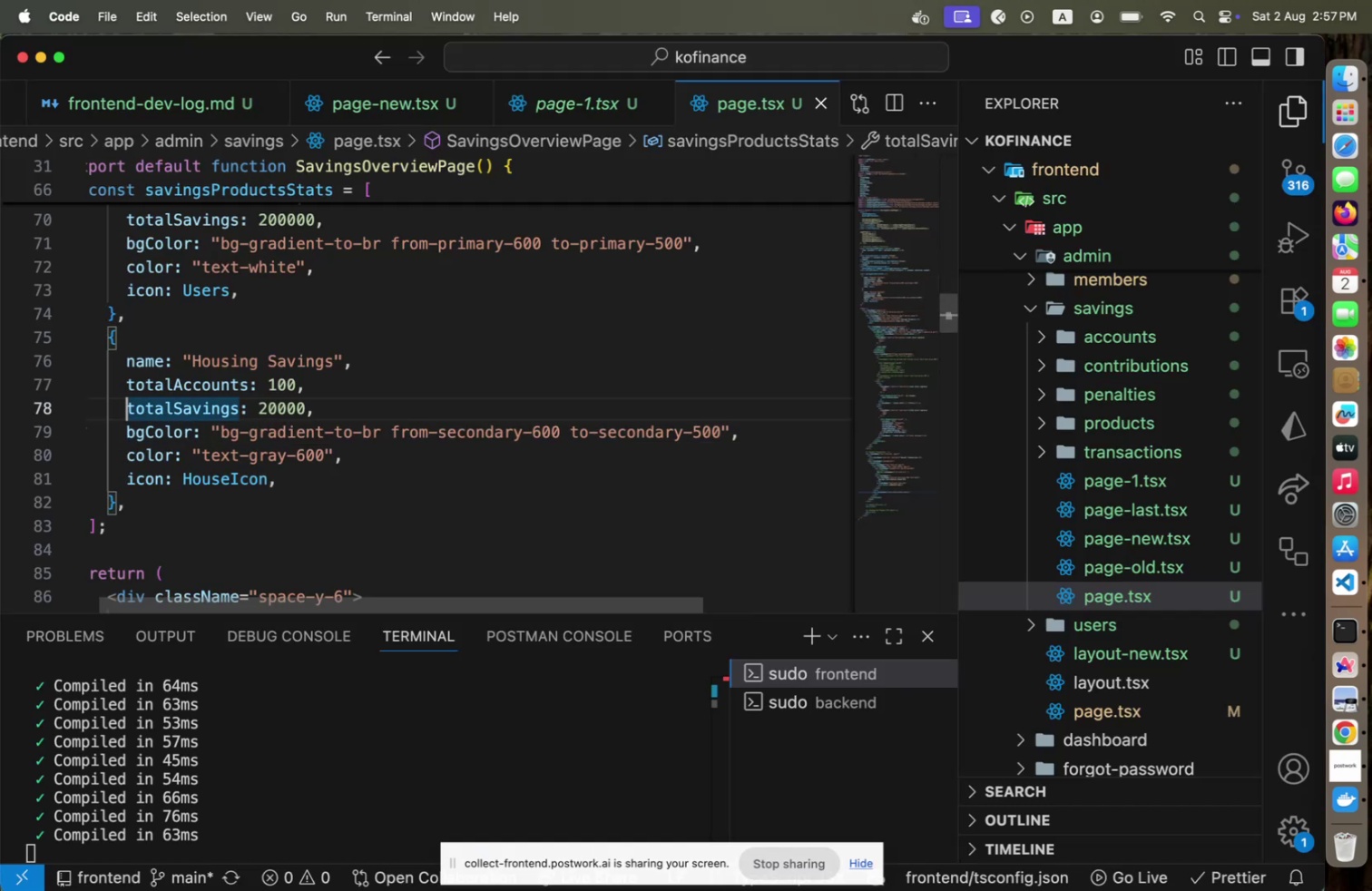 
key(ArrowUp)
 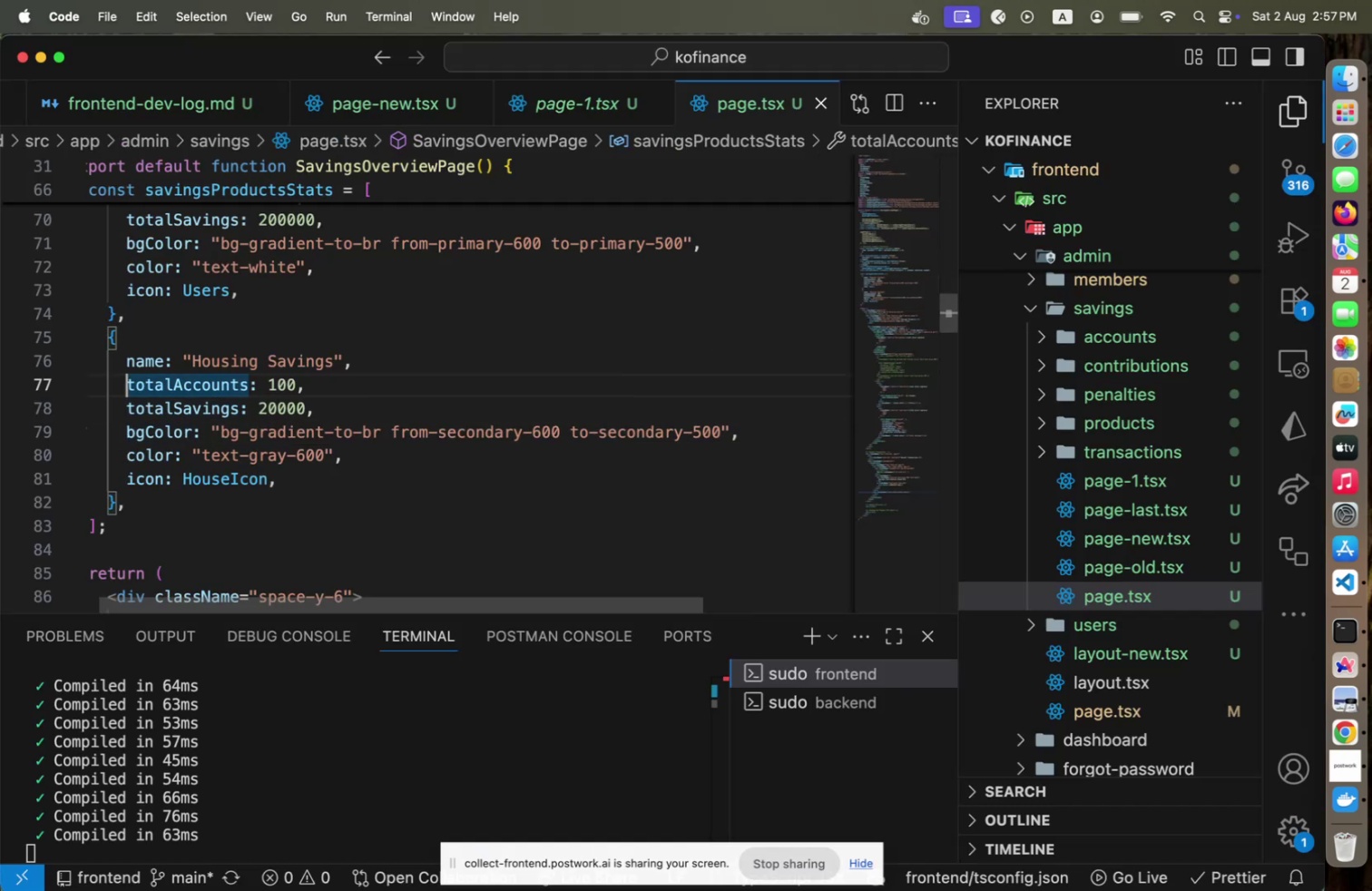 
key(ArrowUp)
 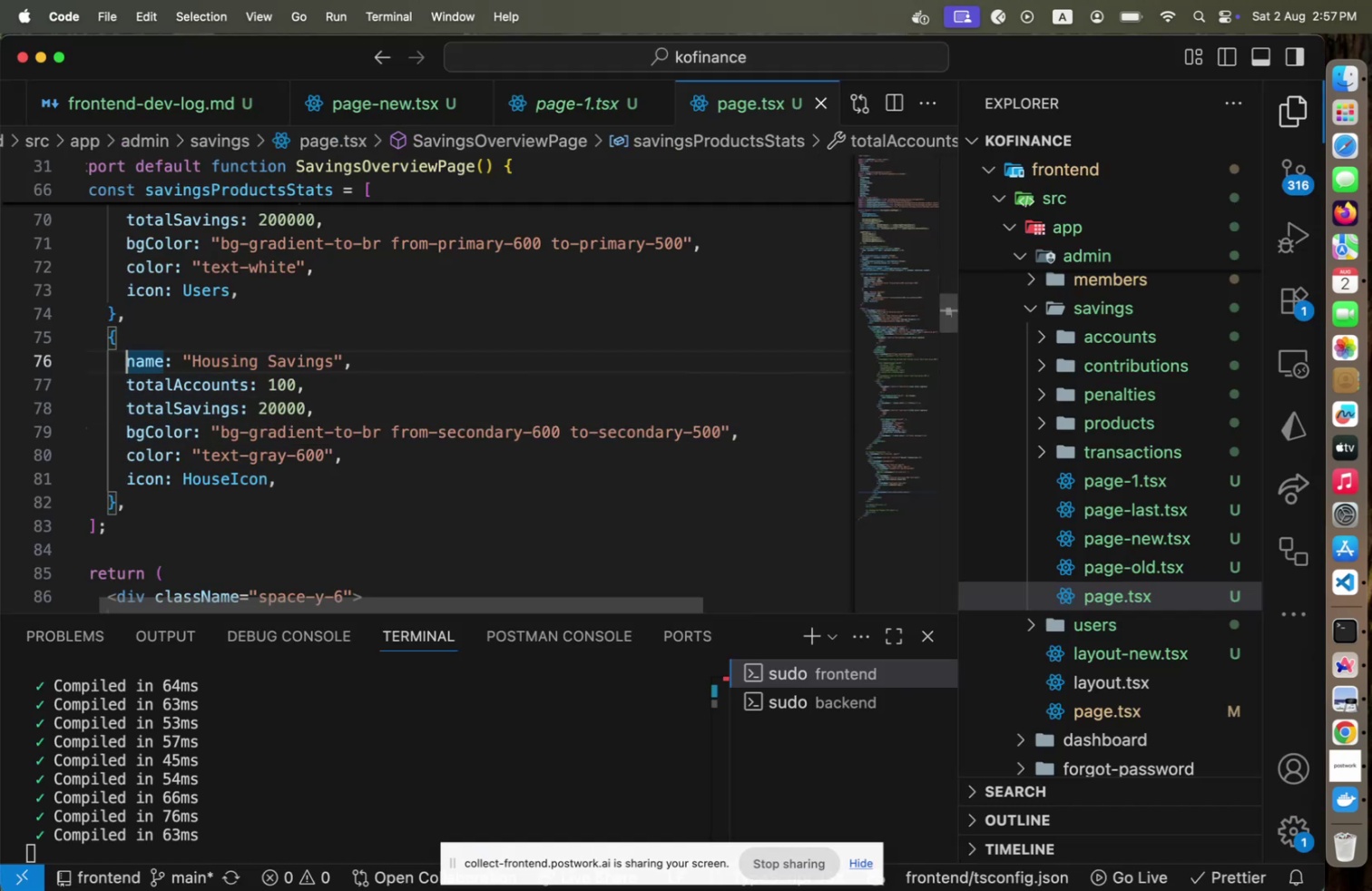 
key(ArrowUp)
 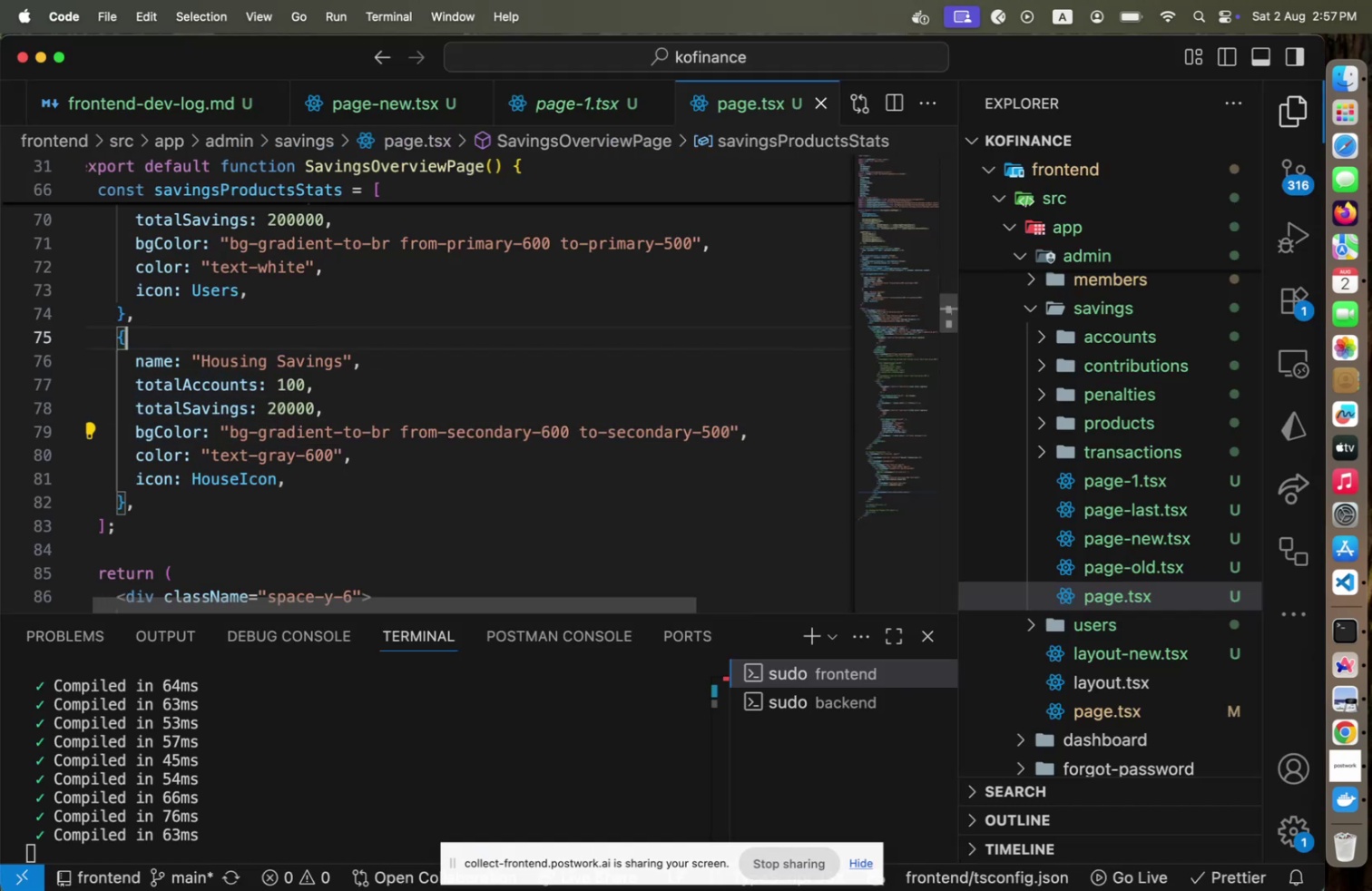 
key(Home)
 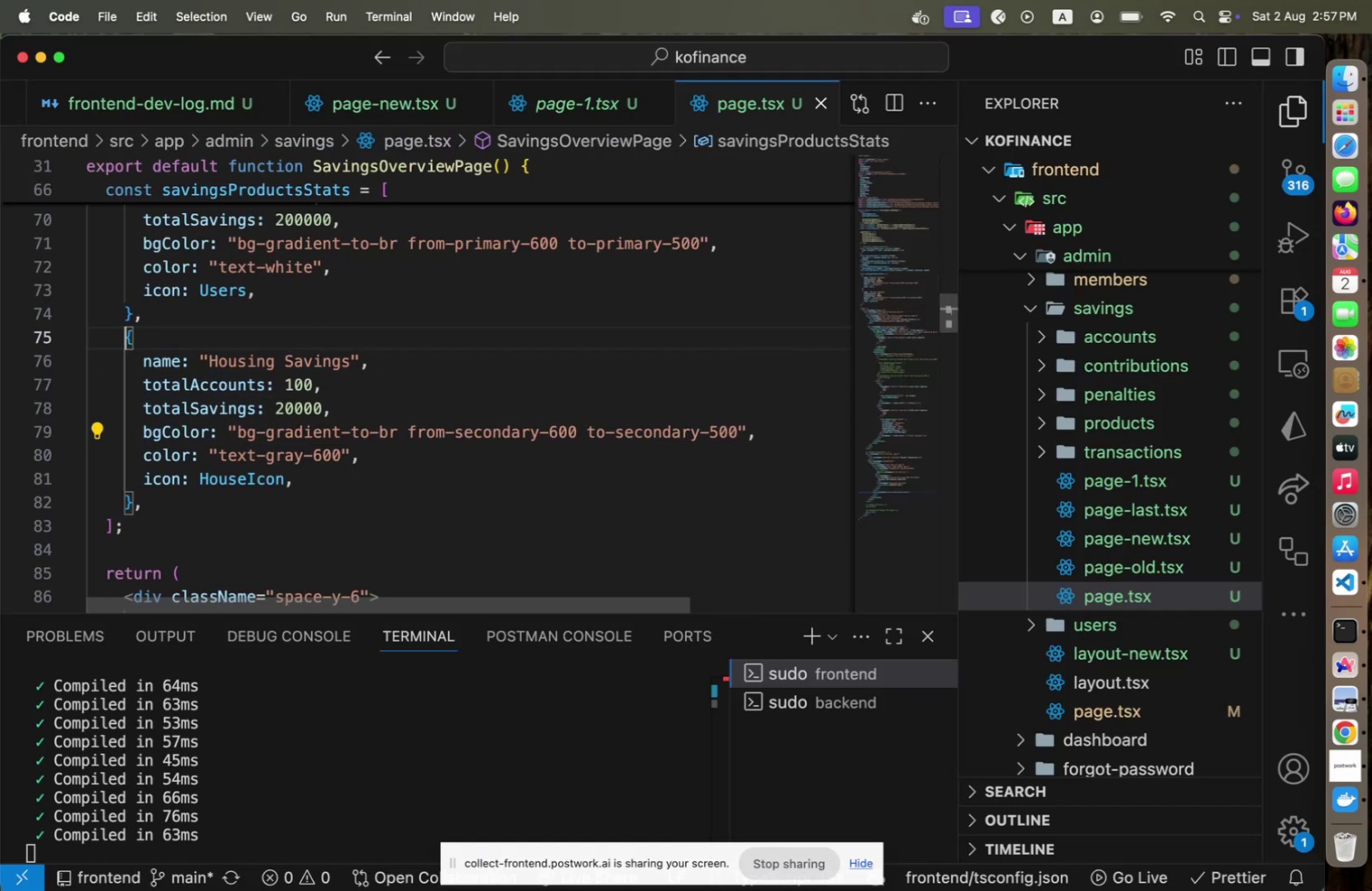 
hold_key(key=ArrowDown, duration=0.87)
 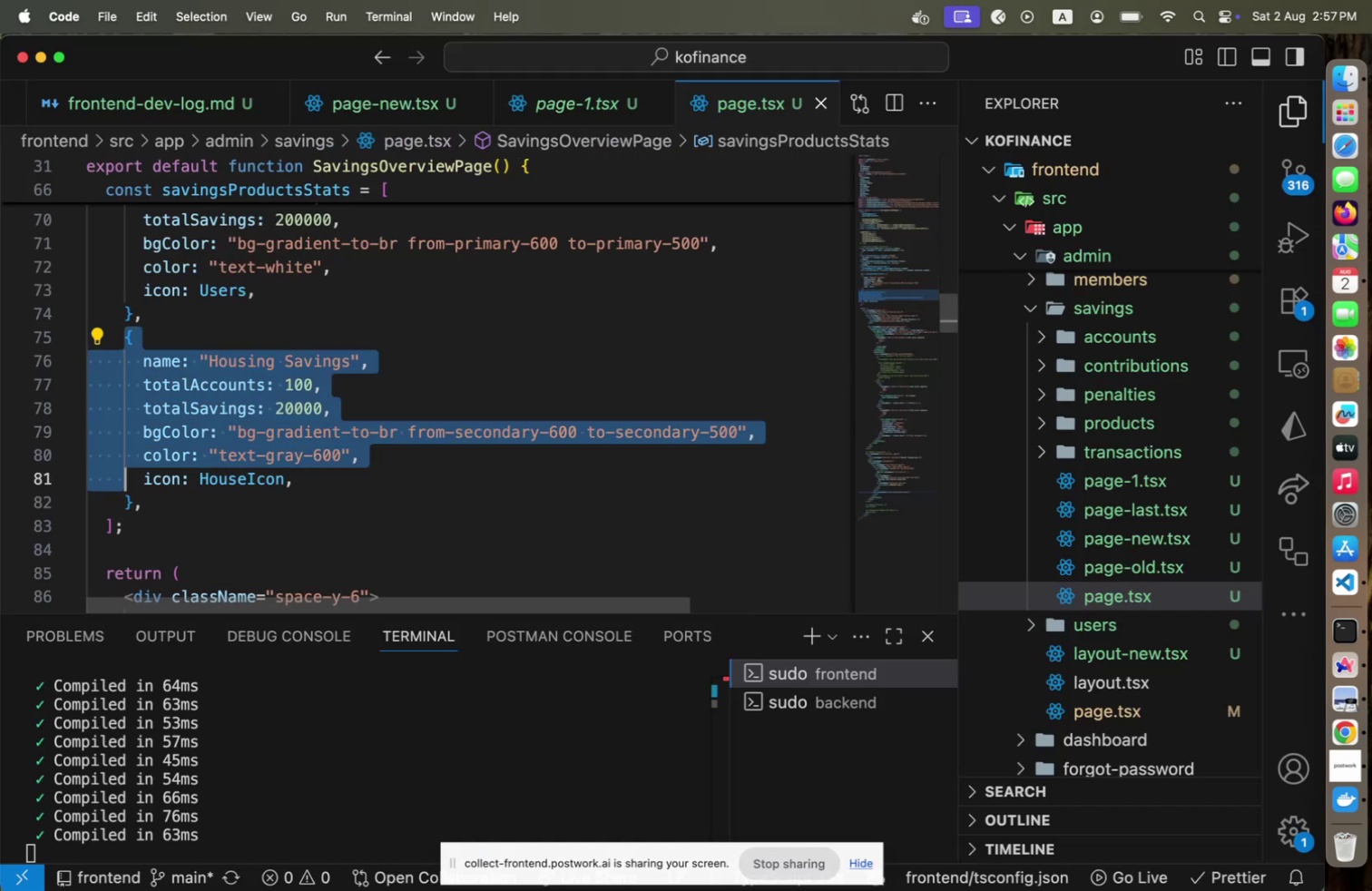 
key(Shift+ArrowDown)
 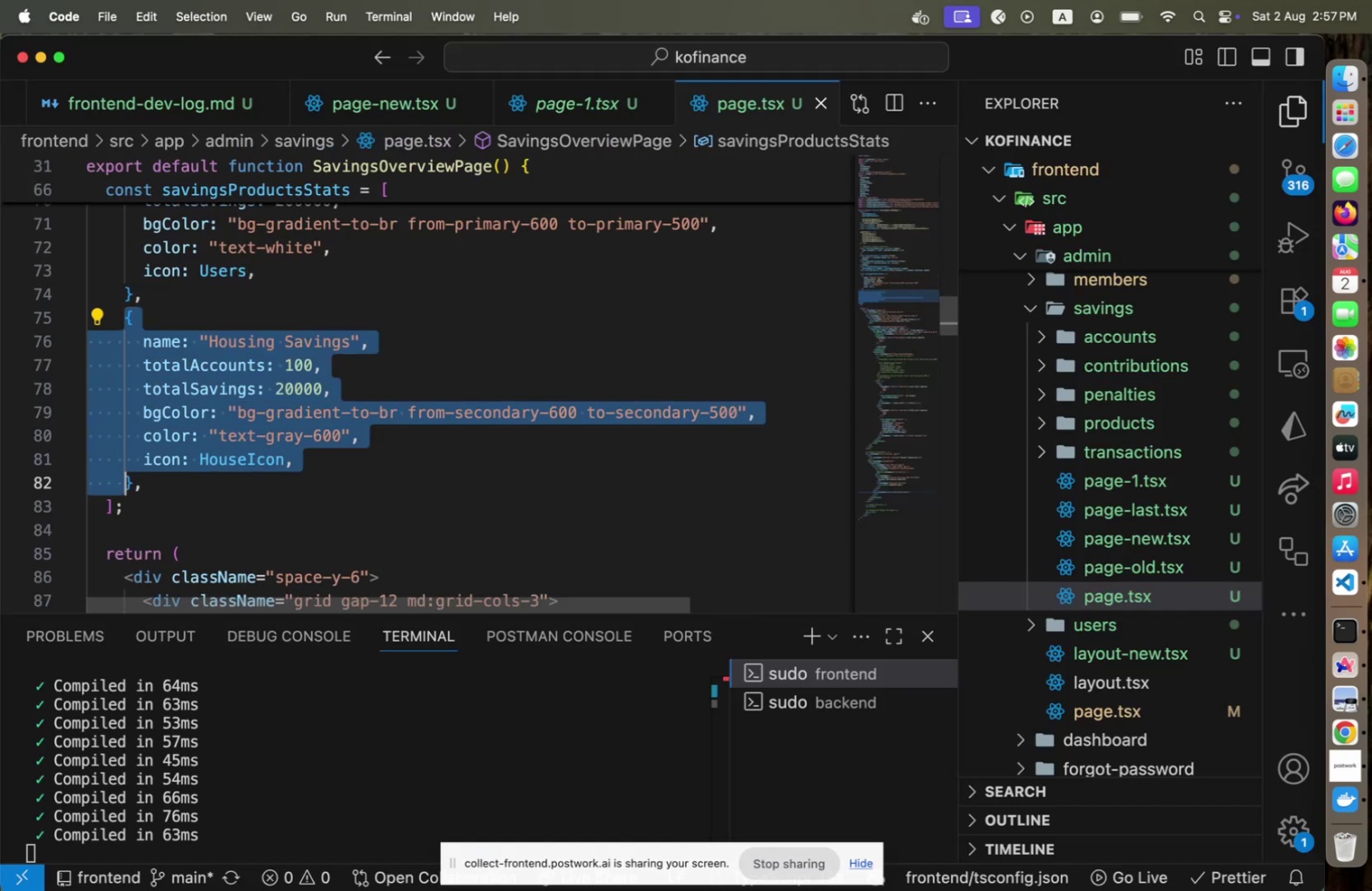 
key(Shift+End)
 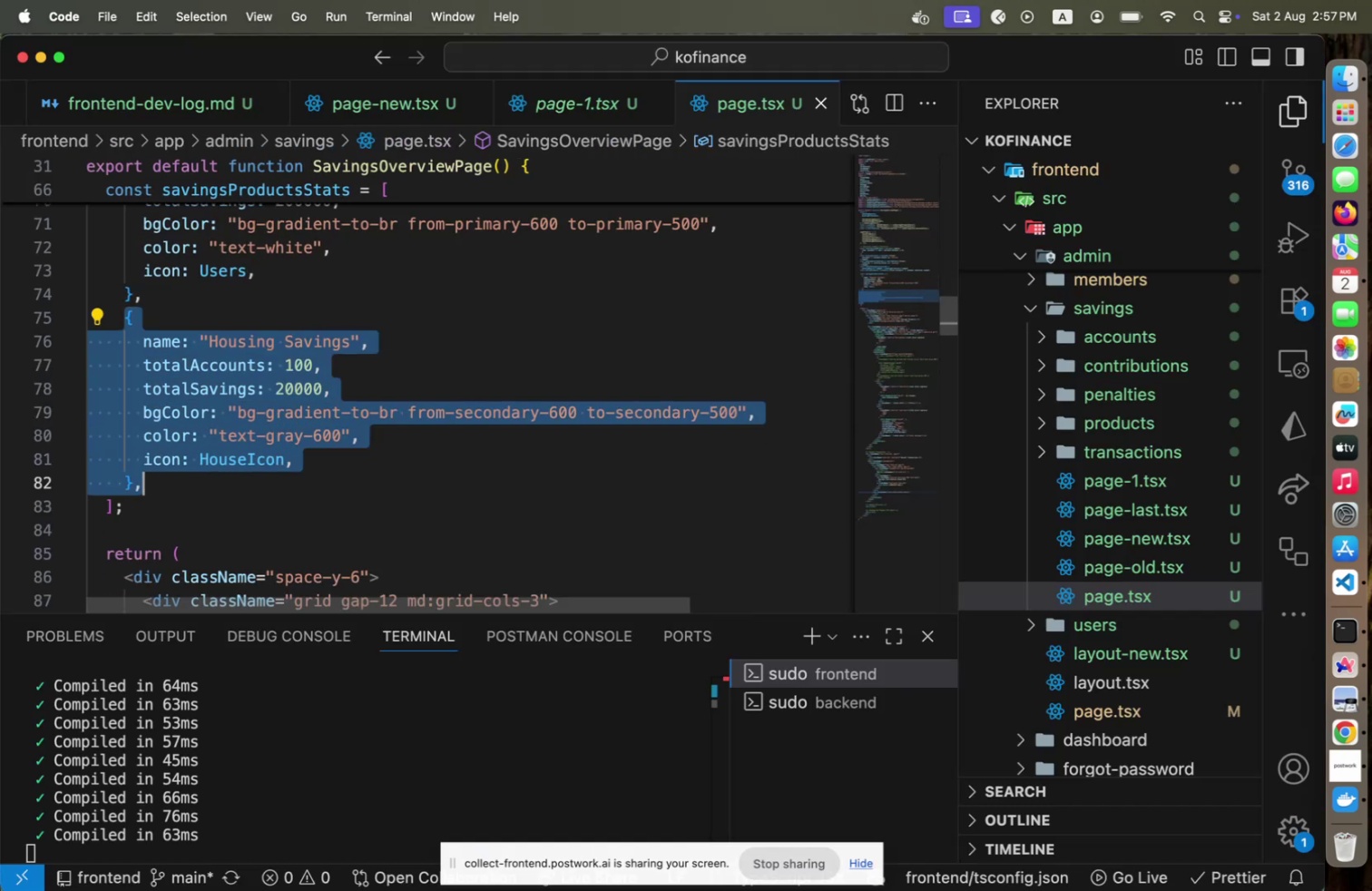 
key(Alt+Shift+OptionLeft)
 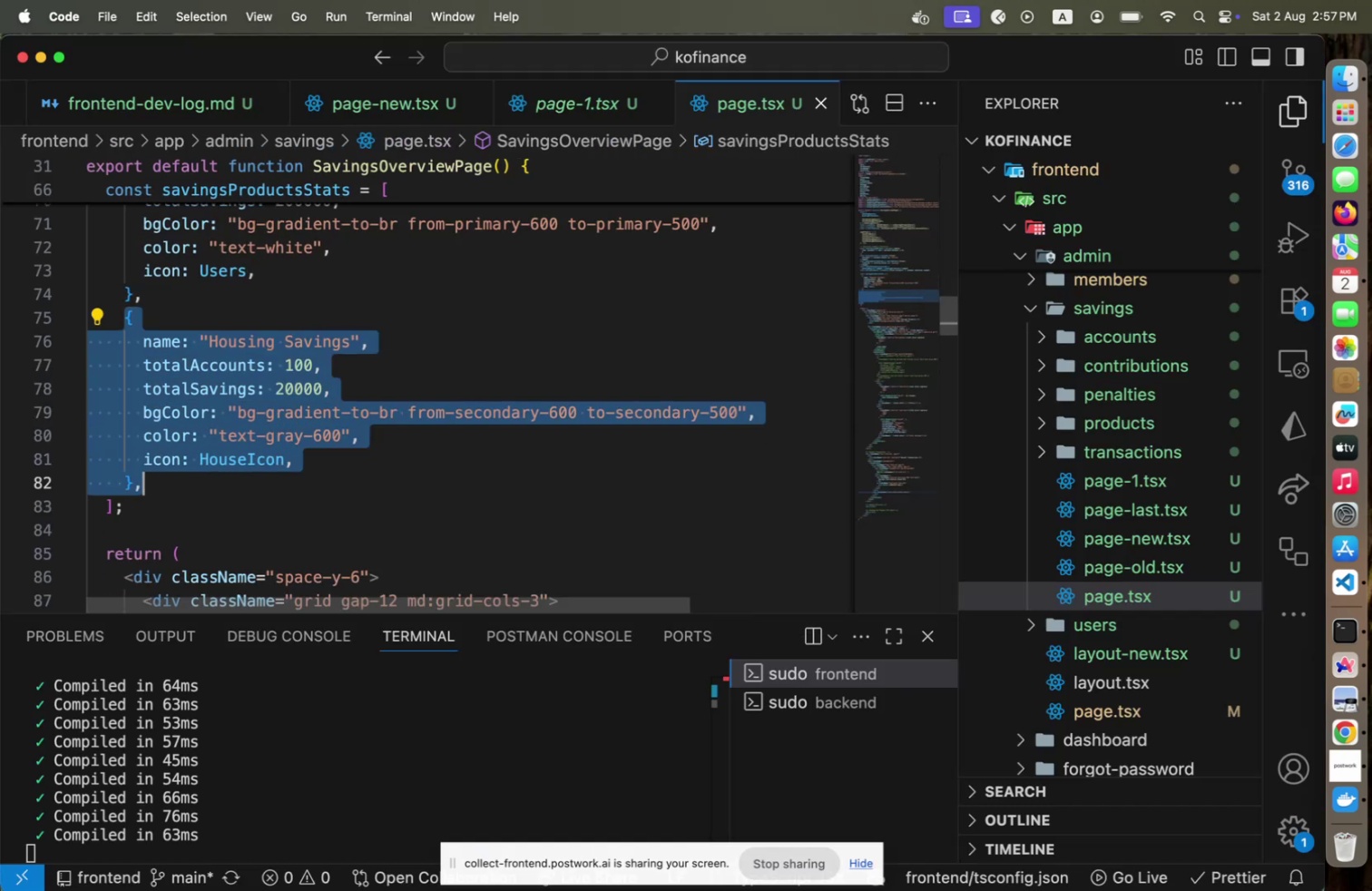 
key(Alt+Shift+ArrowDown)
 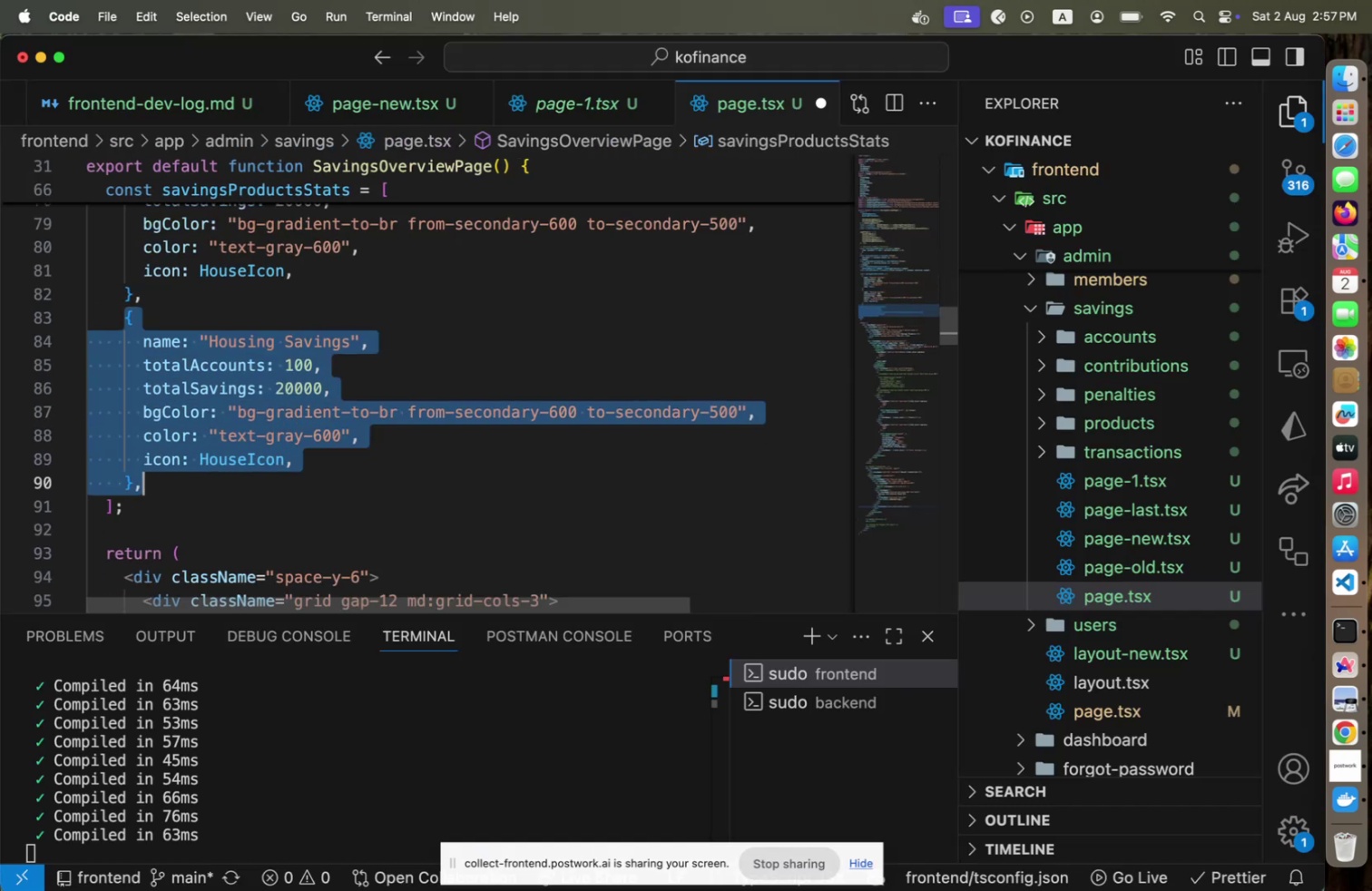 
key(Meta+CommandLeft)
 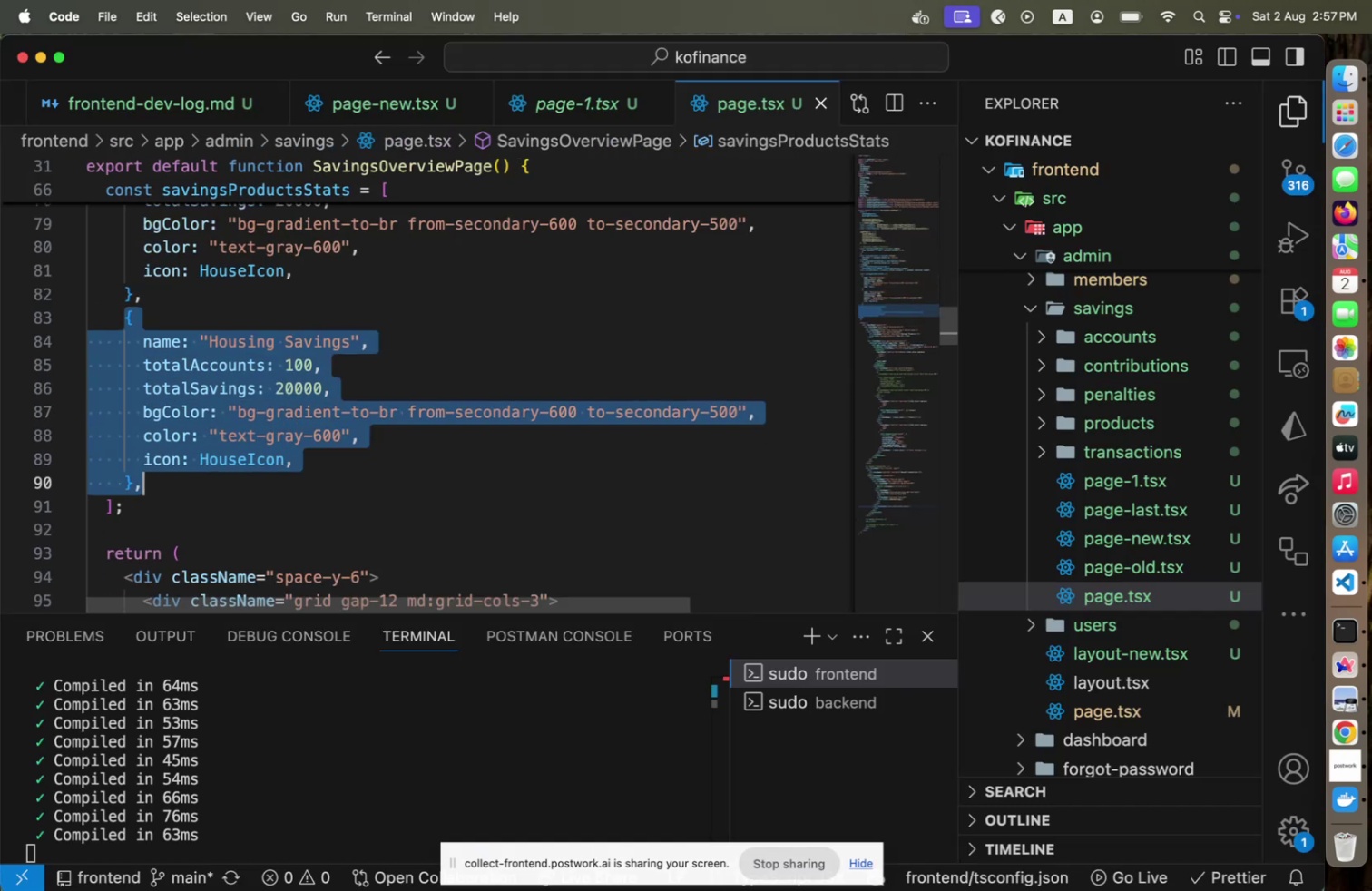 
key(Meta+S)
 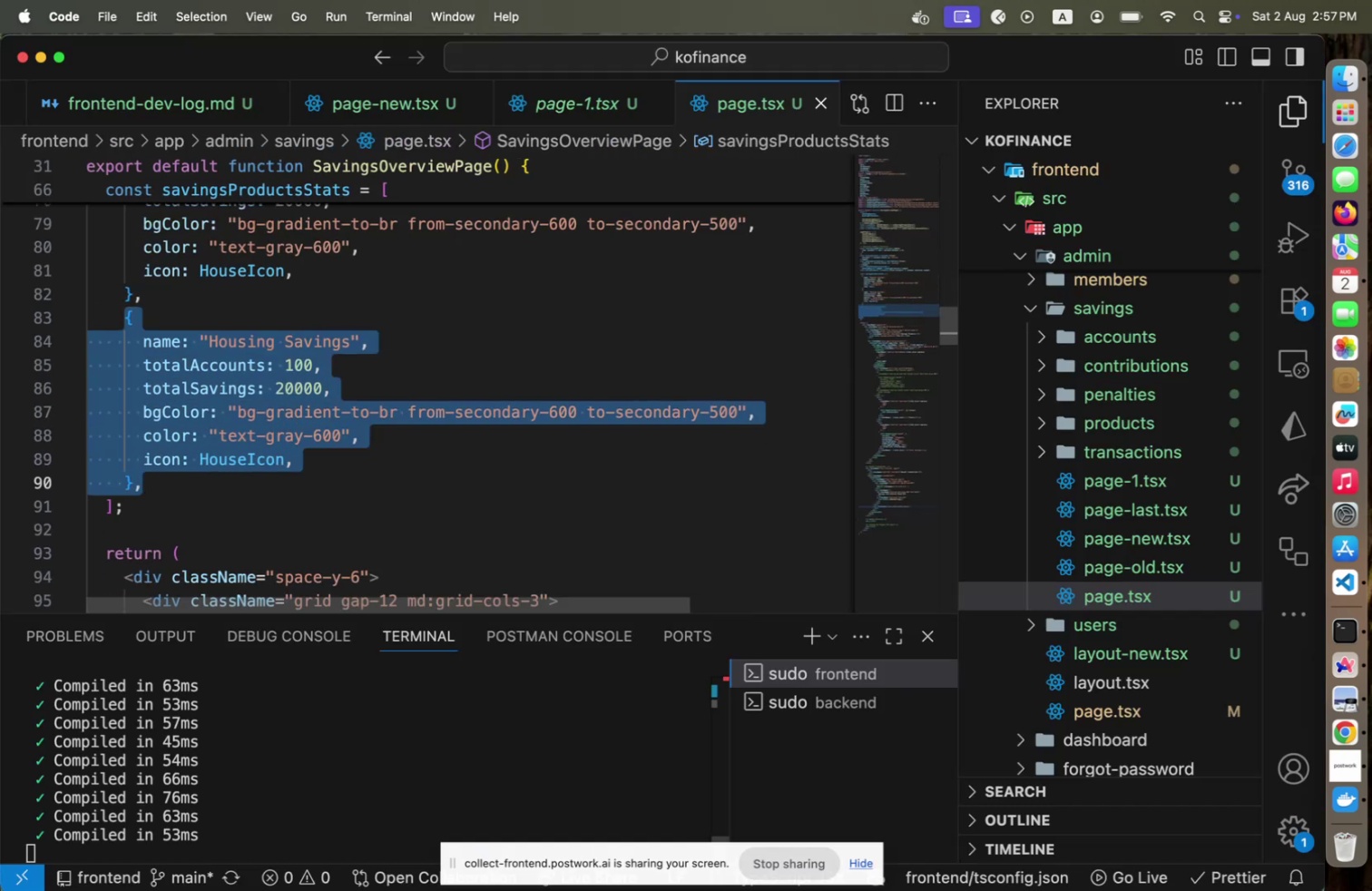 
key(Meta+CommandLeft)
 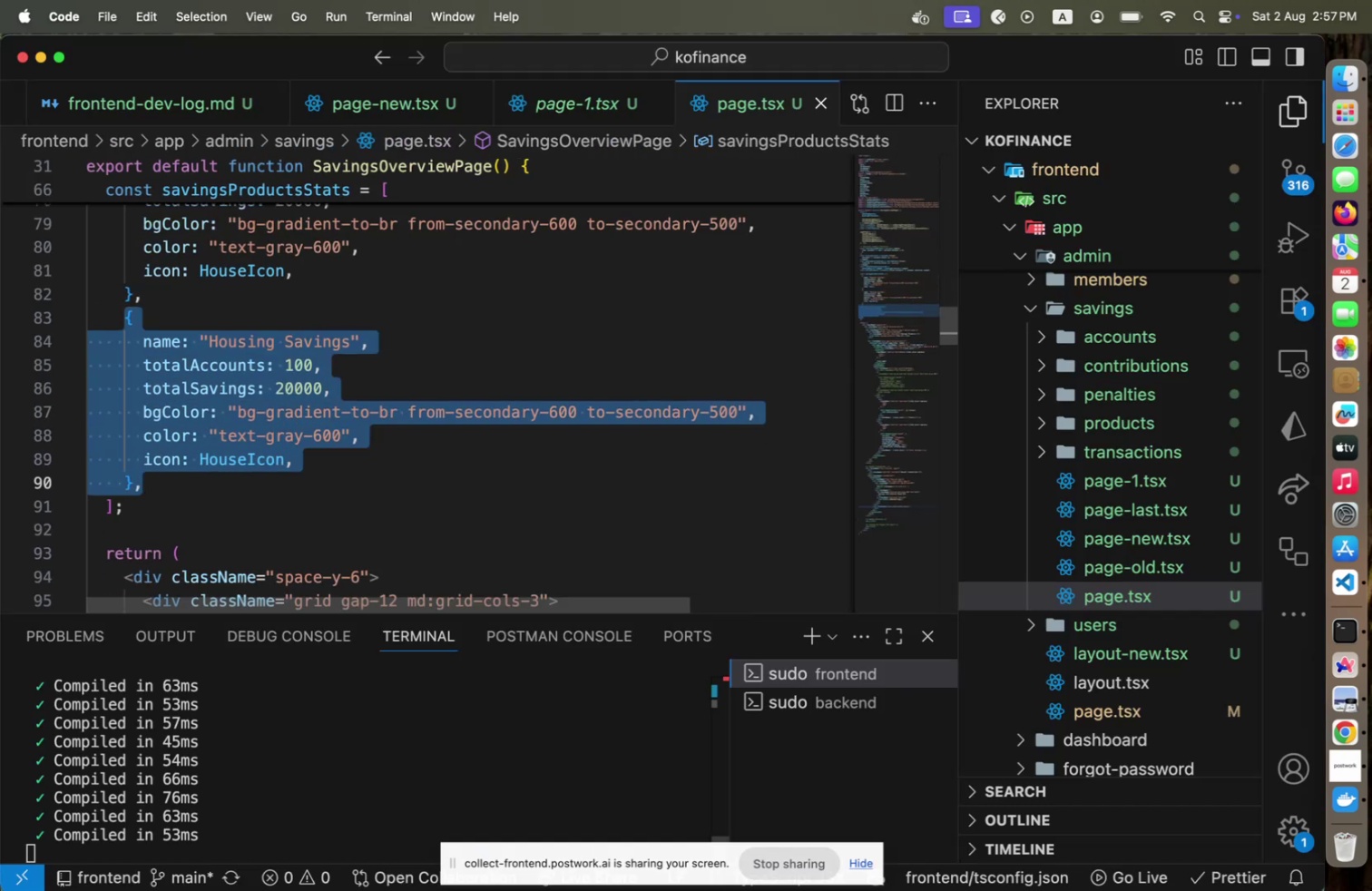 
key(Meta+Tab)
 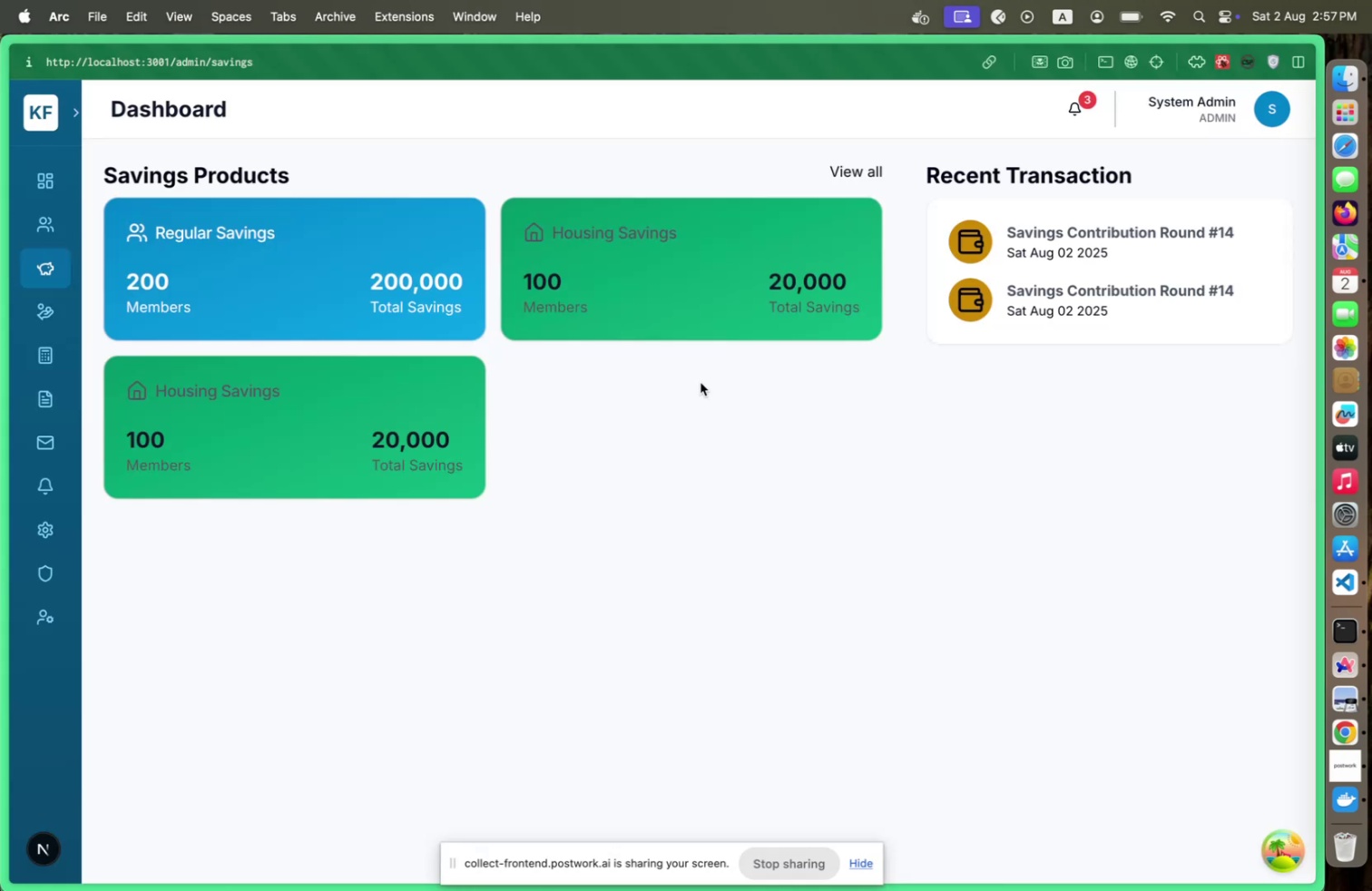 
key(Meta+CommandLeft)
 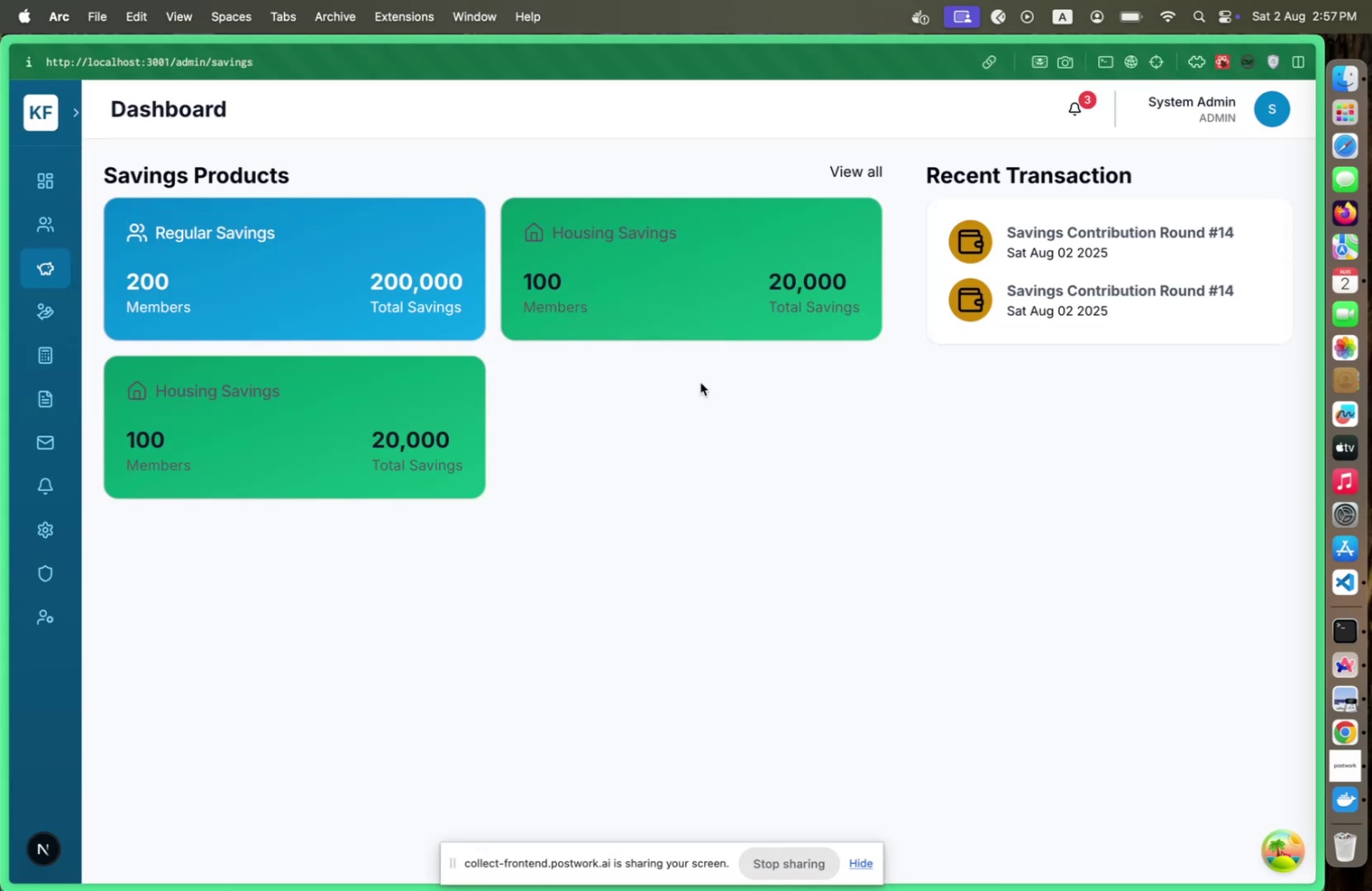 
key(Meta+Tab)
 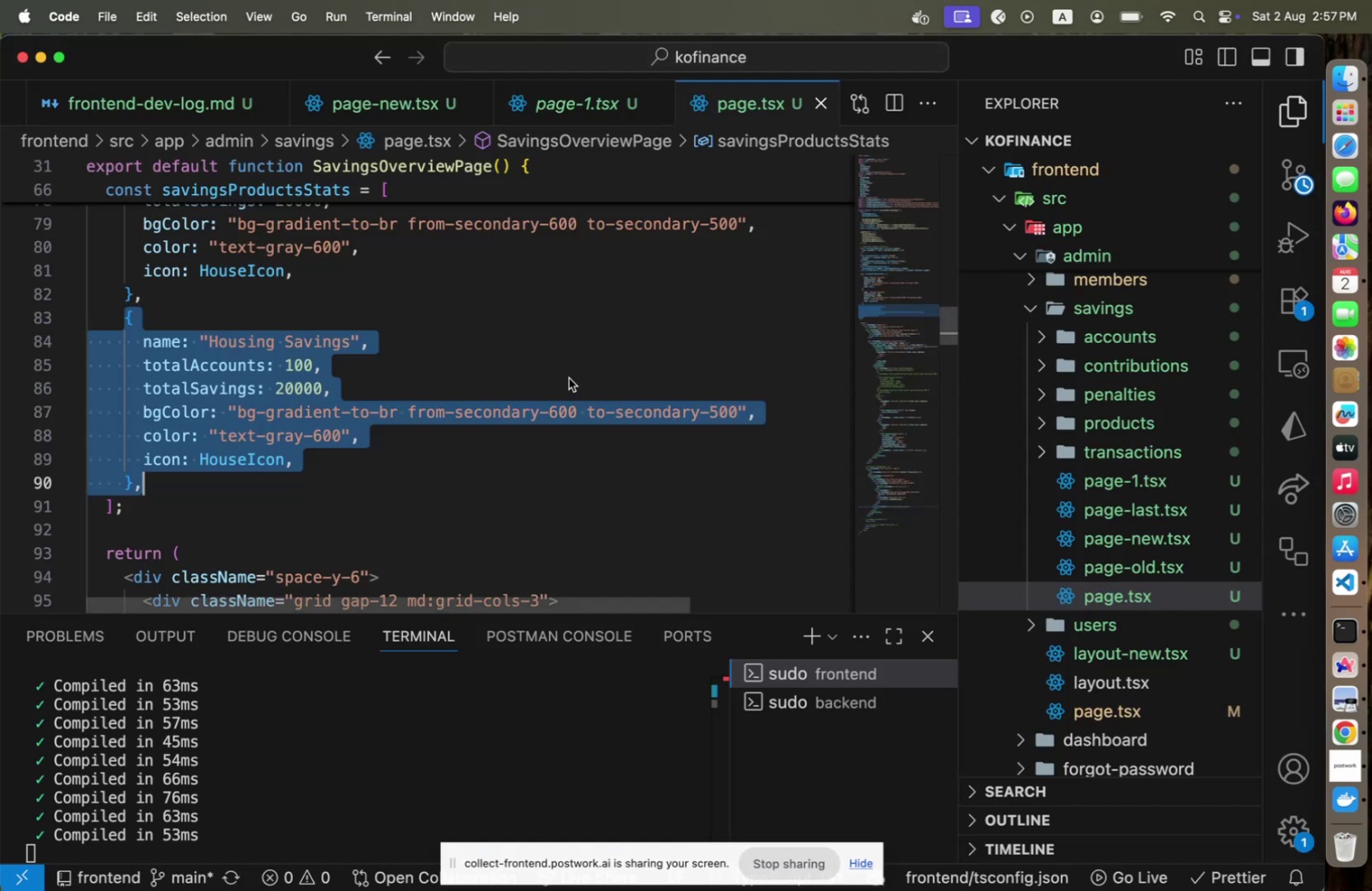 
scroll: coordinate [551, 367], scroll_direction: down, amount: 6.0
 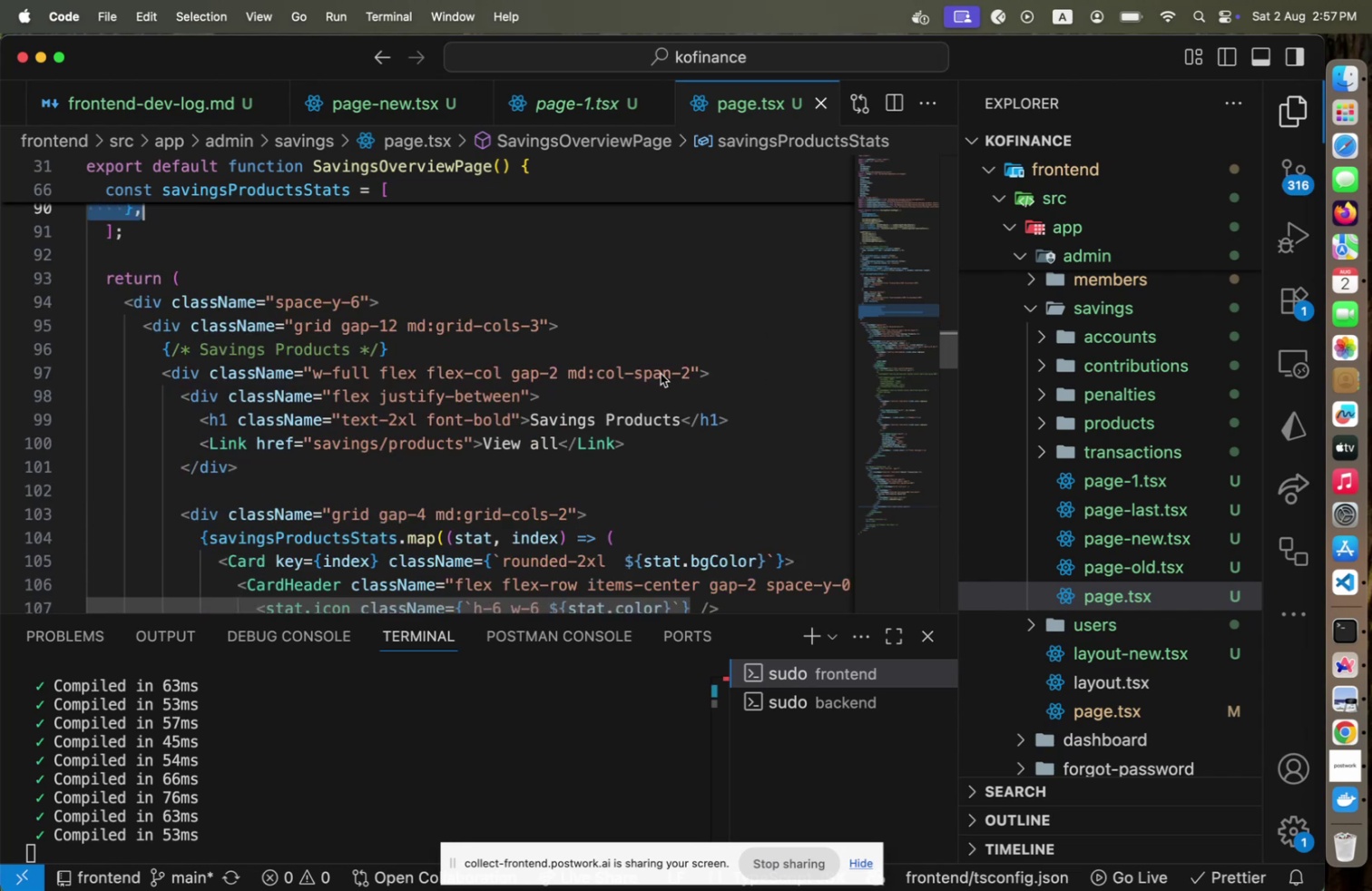 
left_click([686, 373])
 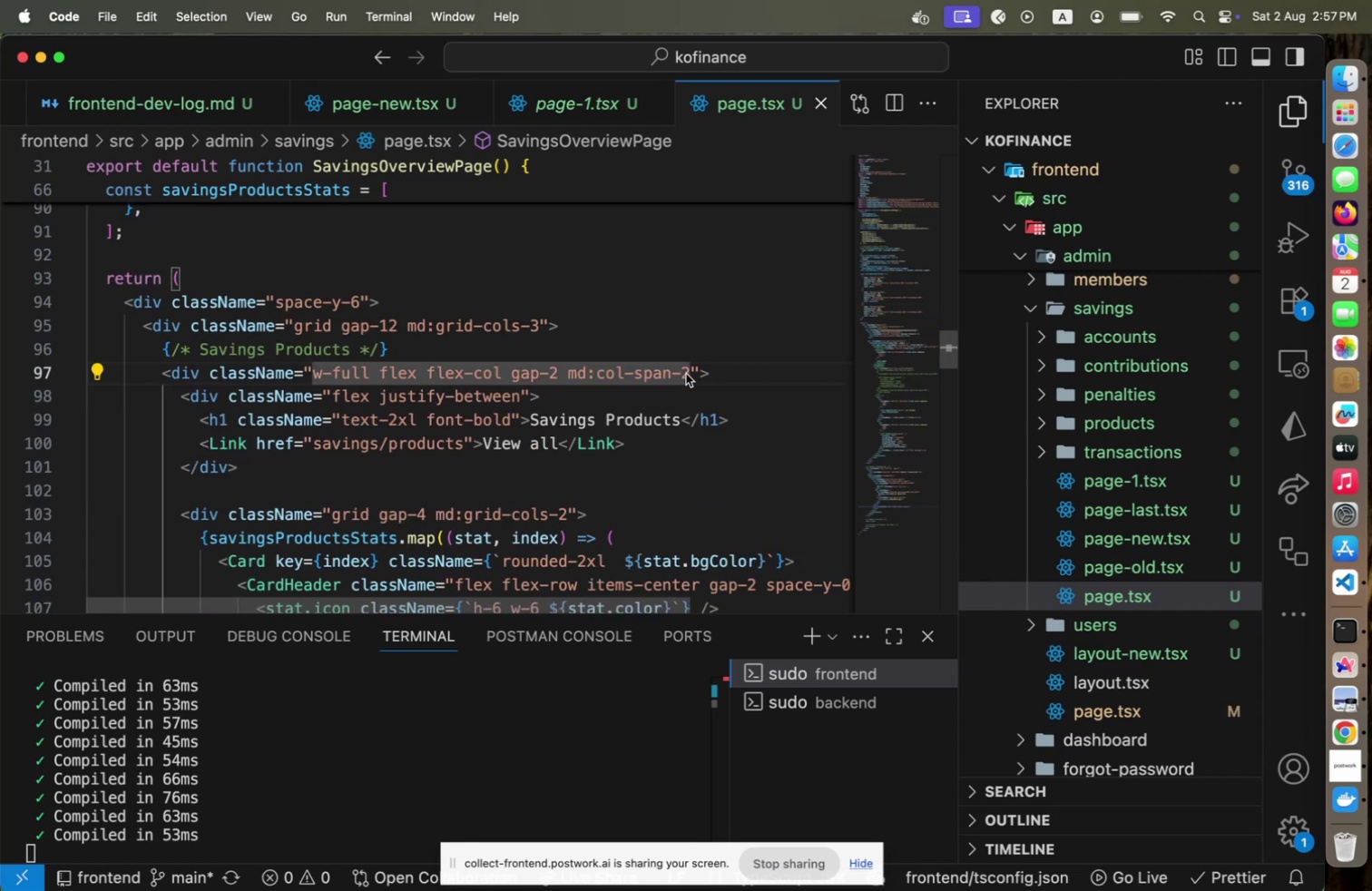 
key(Shift+ArrowLeft)
 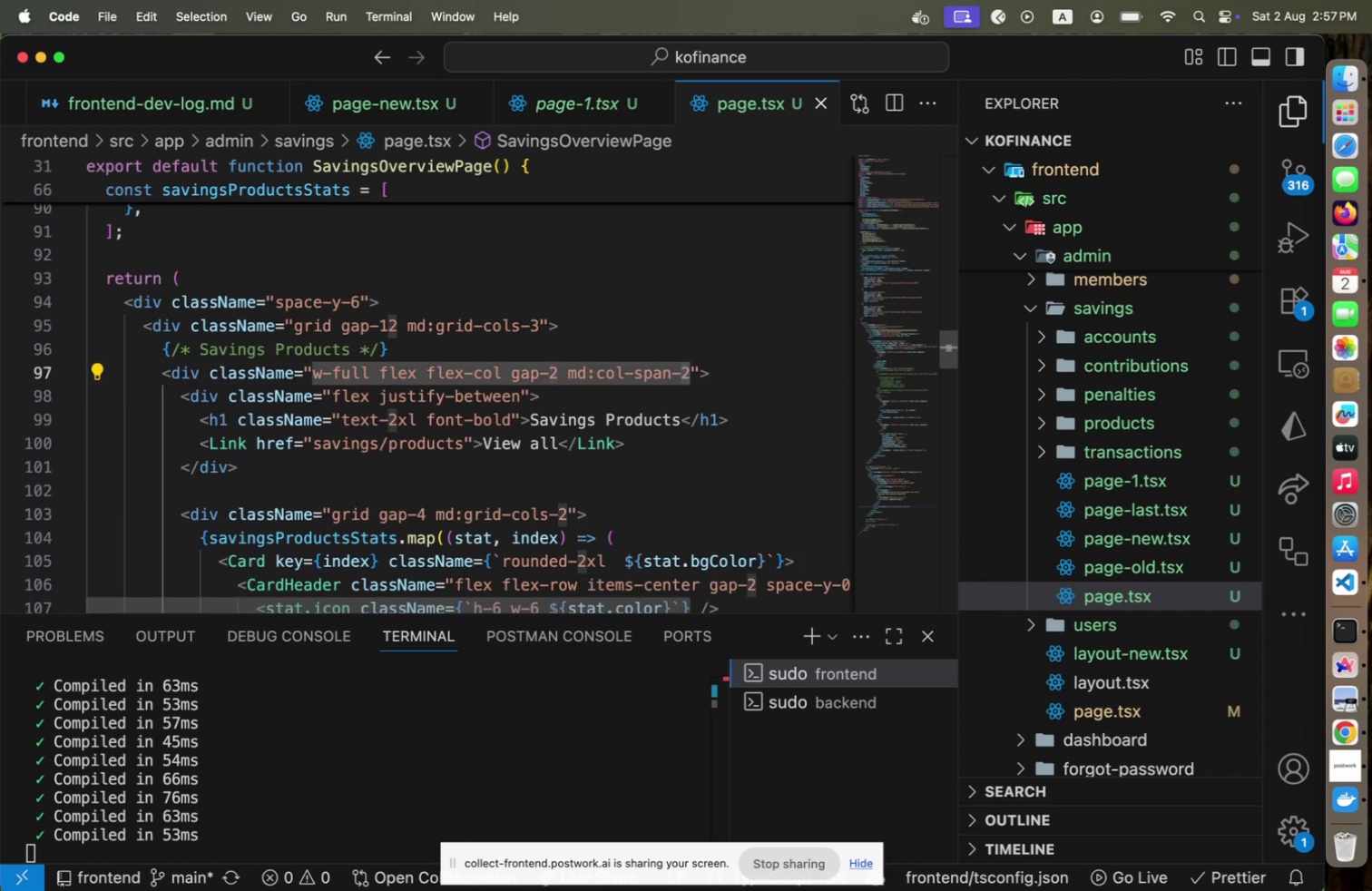 
key(ArrowRight)
 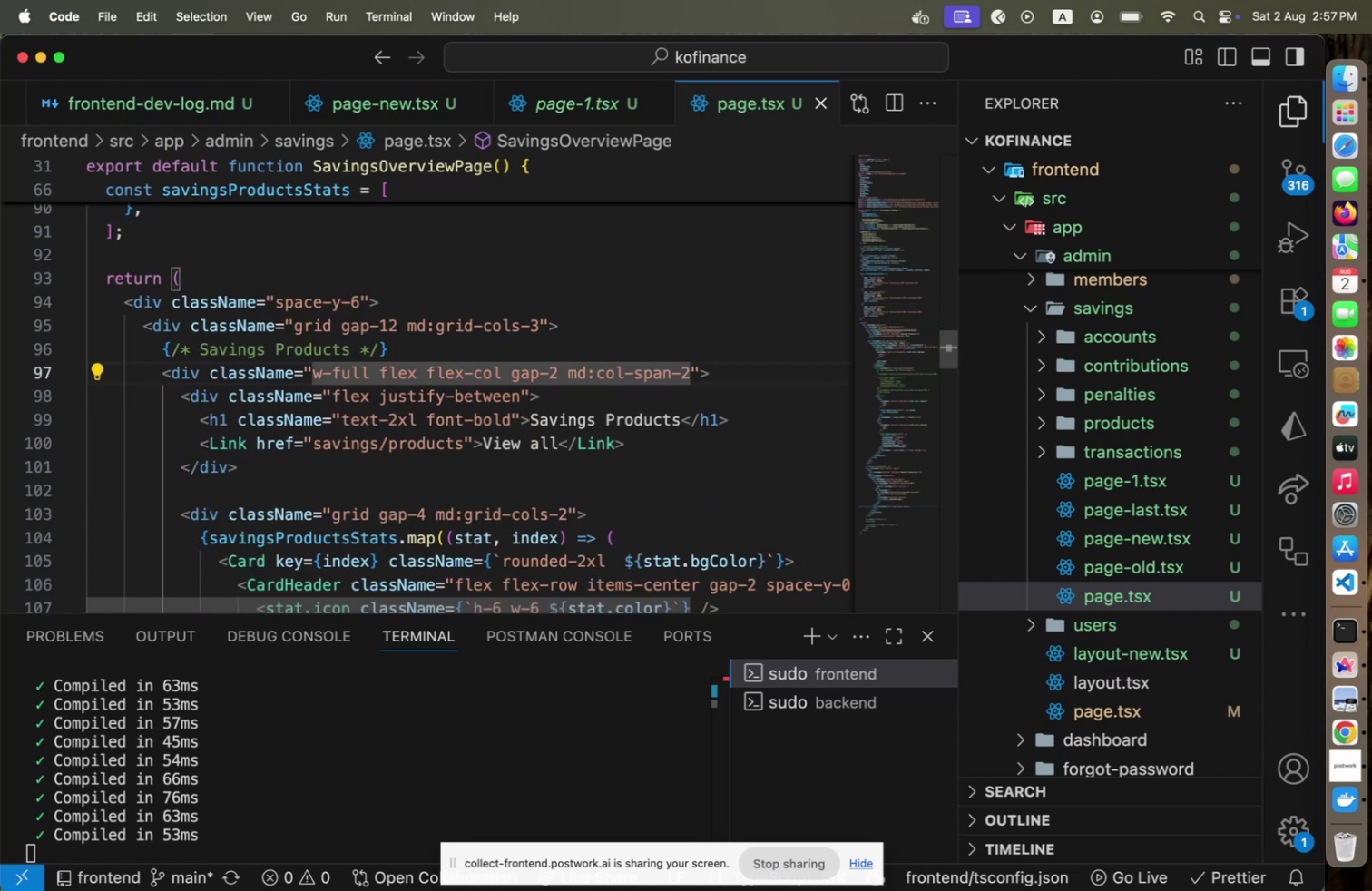 
type( lg:c)
 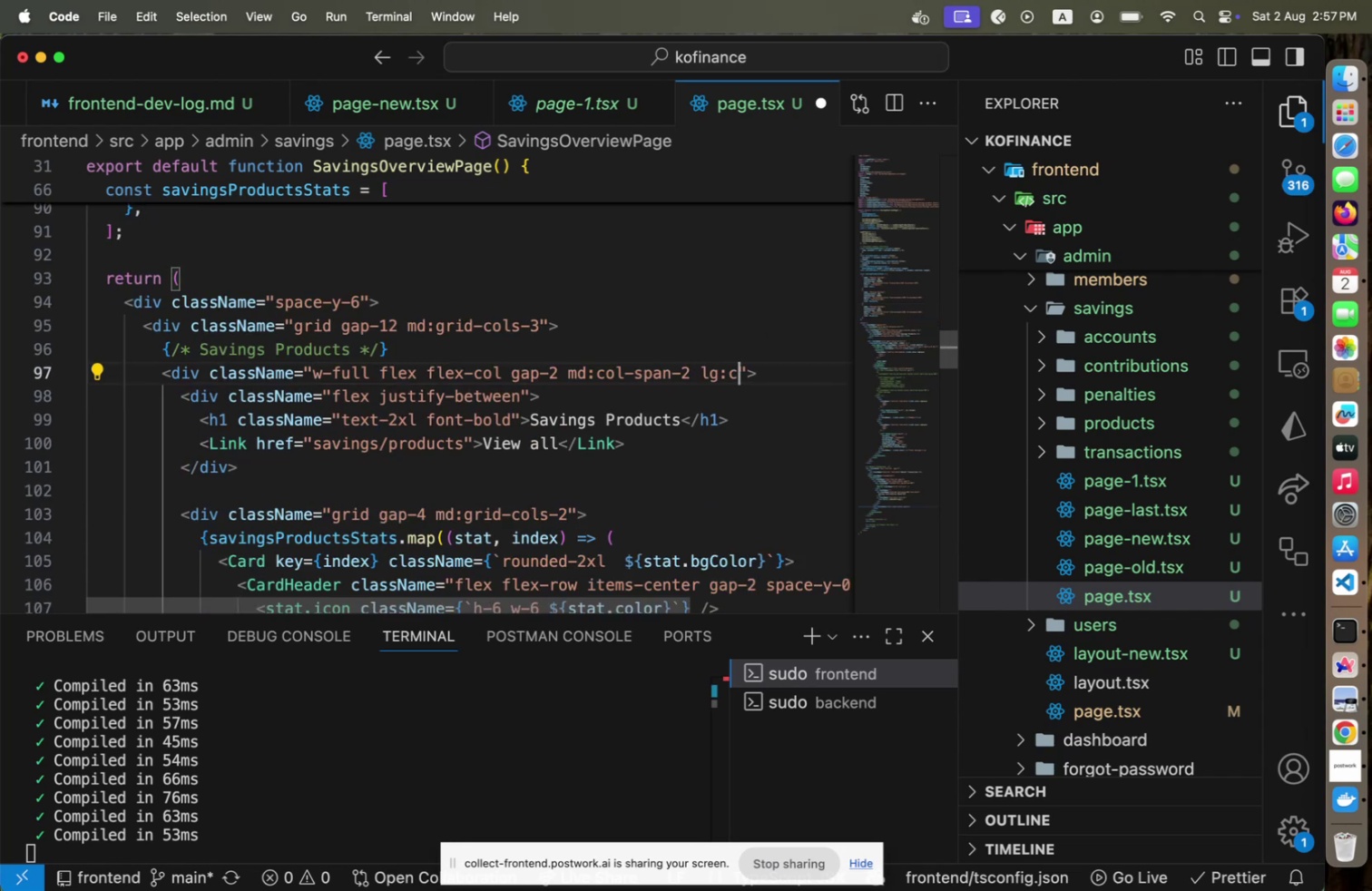 
key(Backspace)
 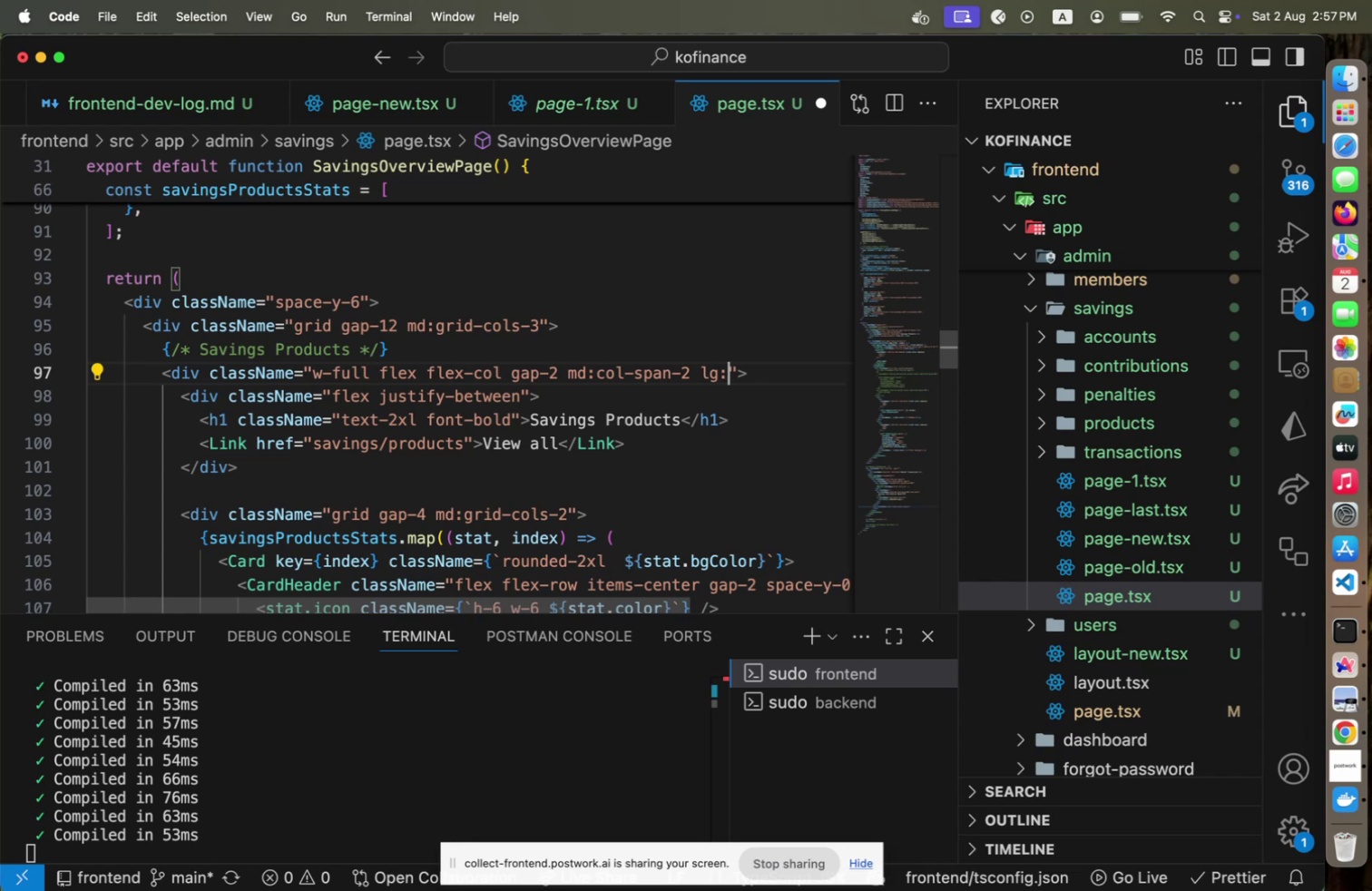 
key(Backspace)
 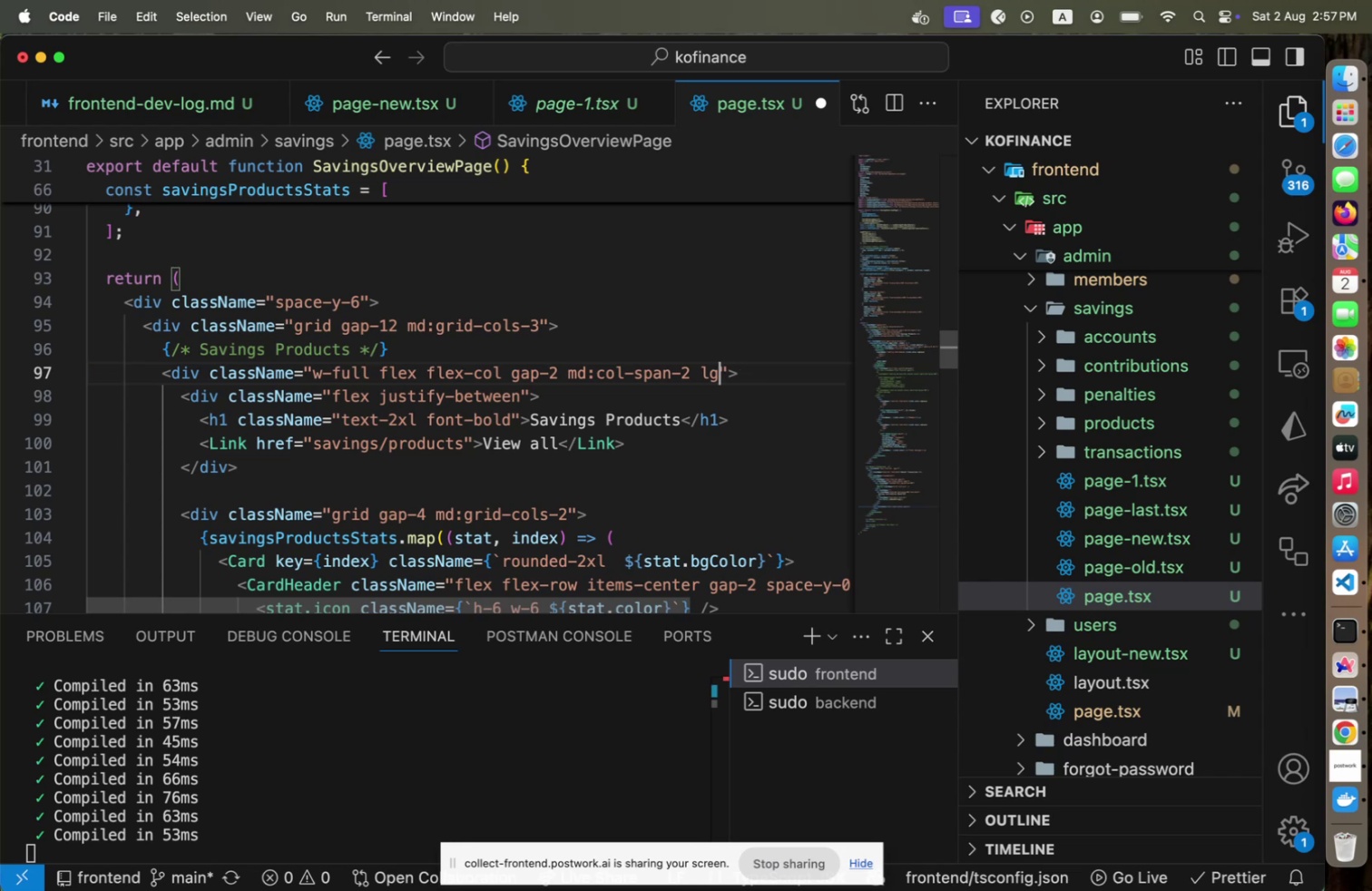 
key(Backspace)
 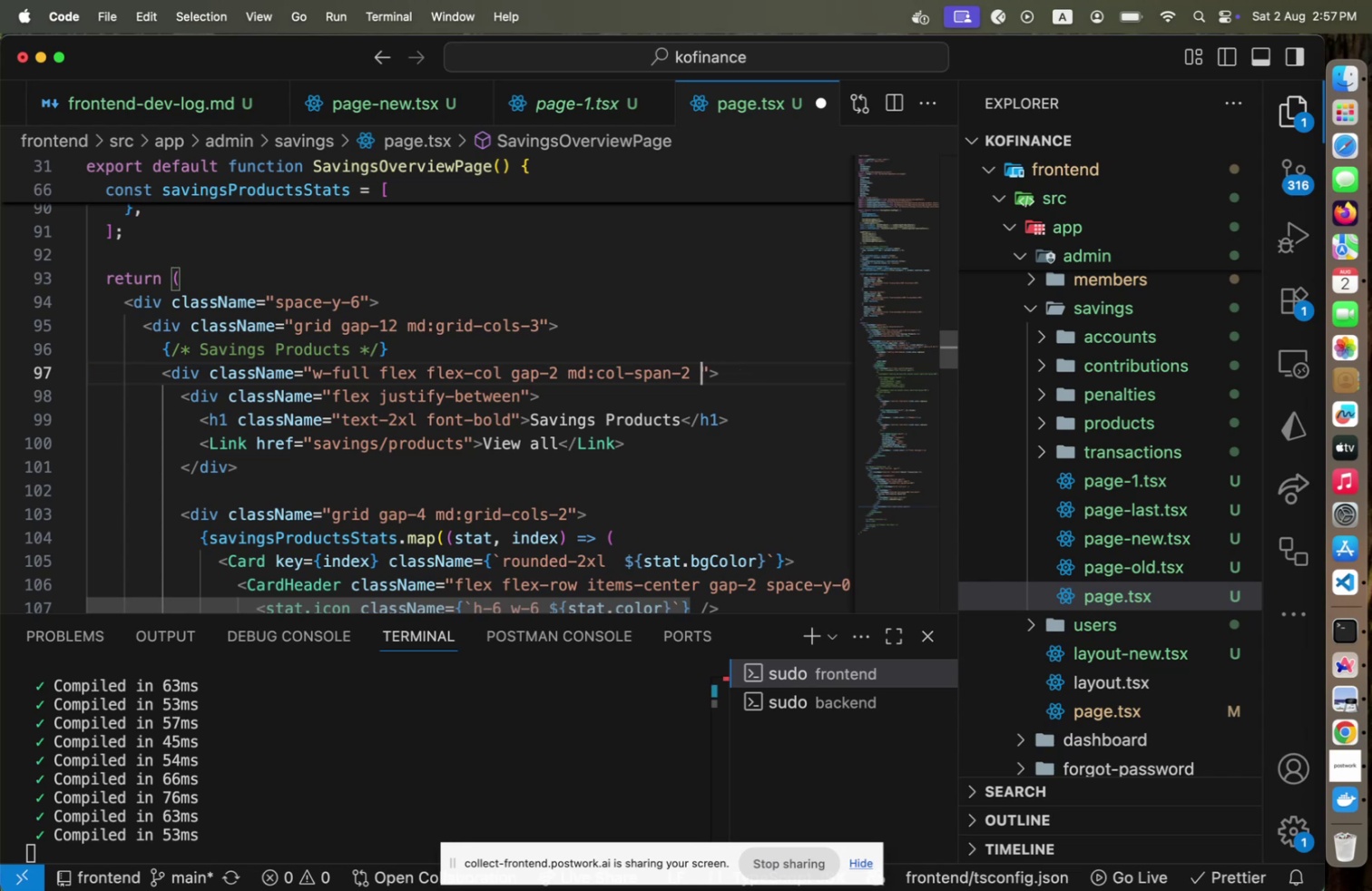 
key(Backspace)
 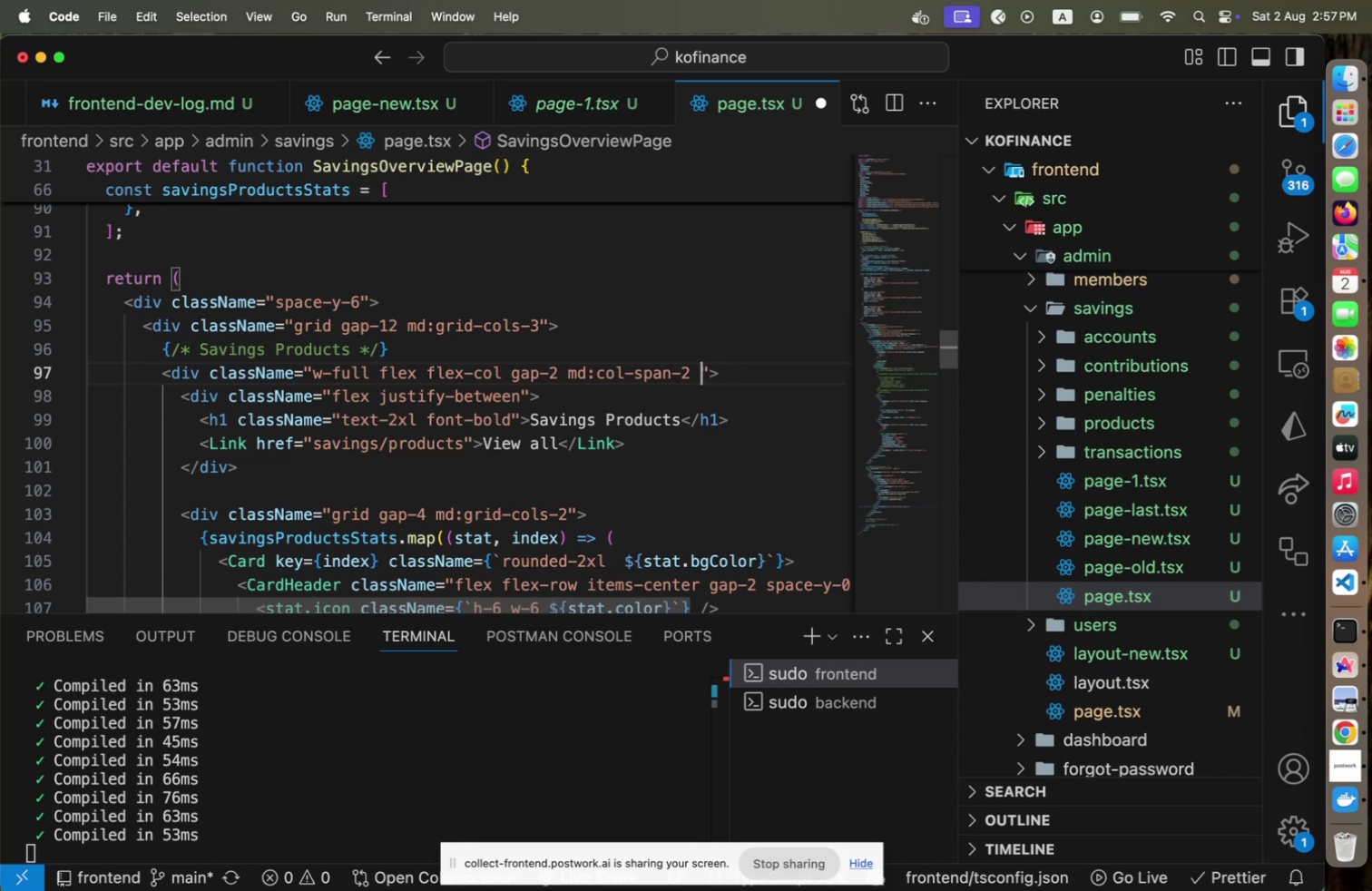 
key(Backspace)
 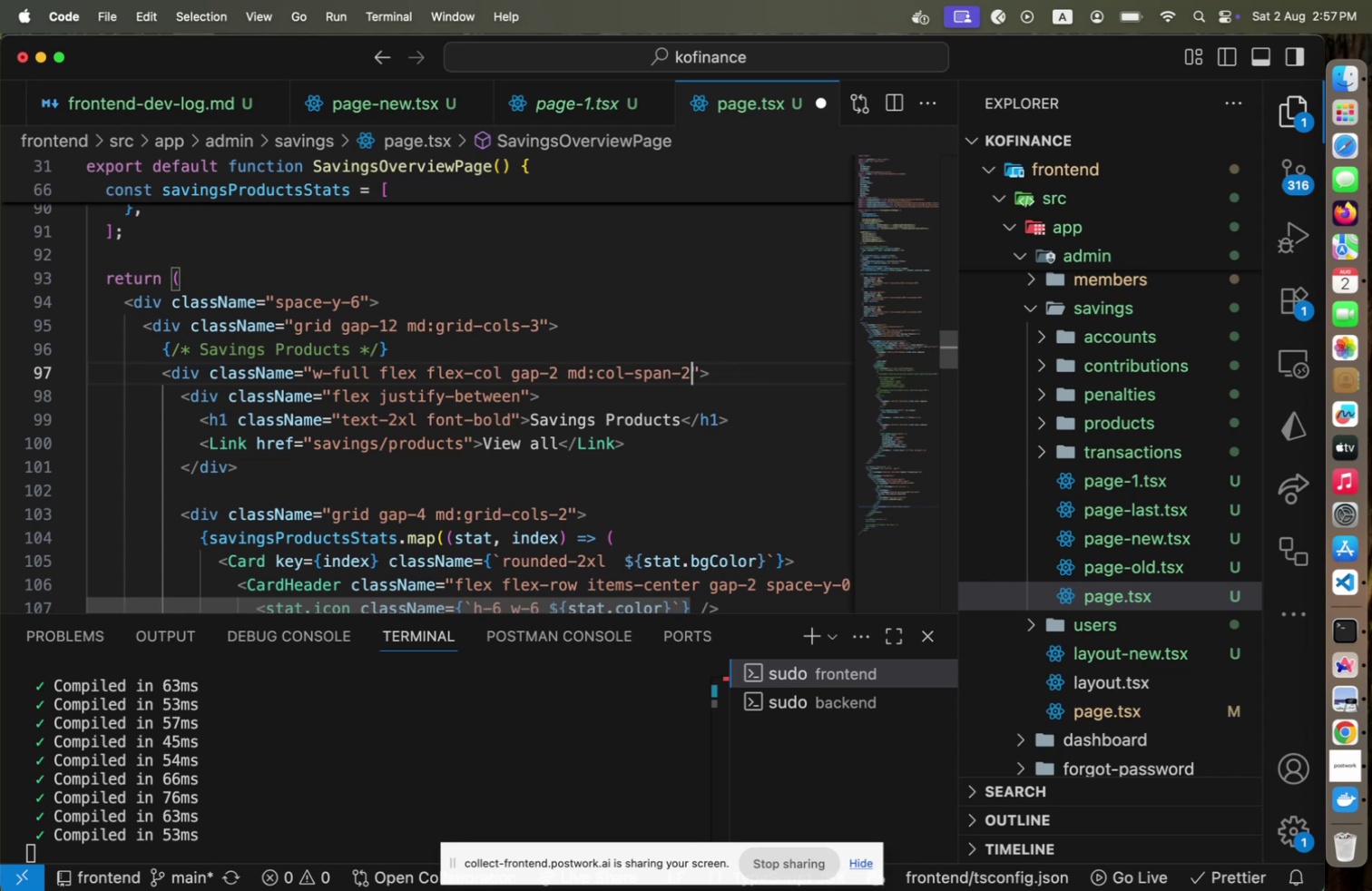 
key(ArrowUp)
 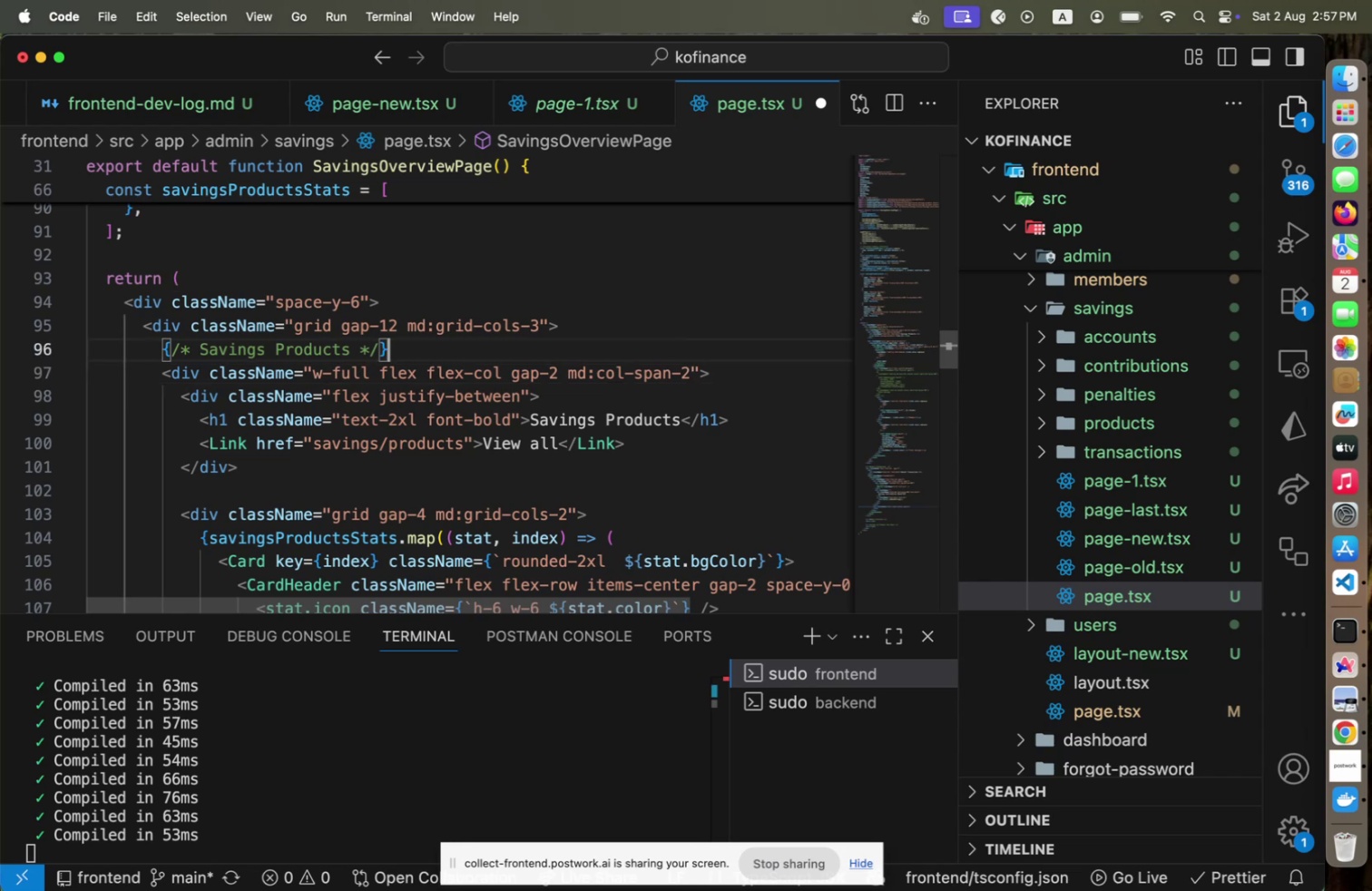 
key(ArrowUp)
 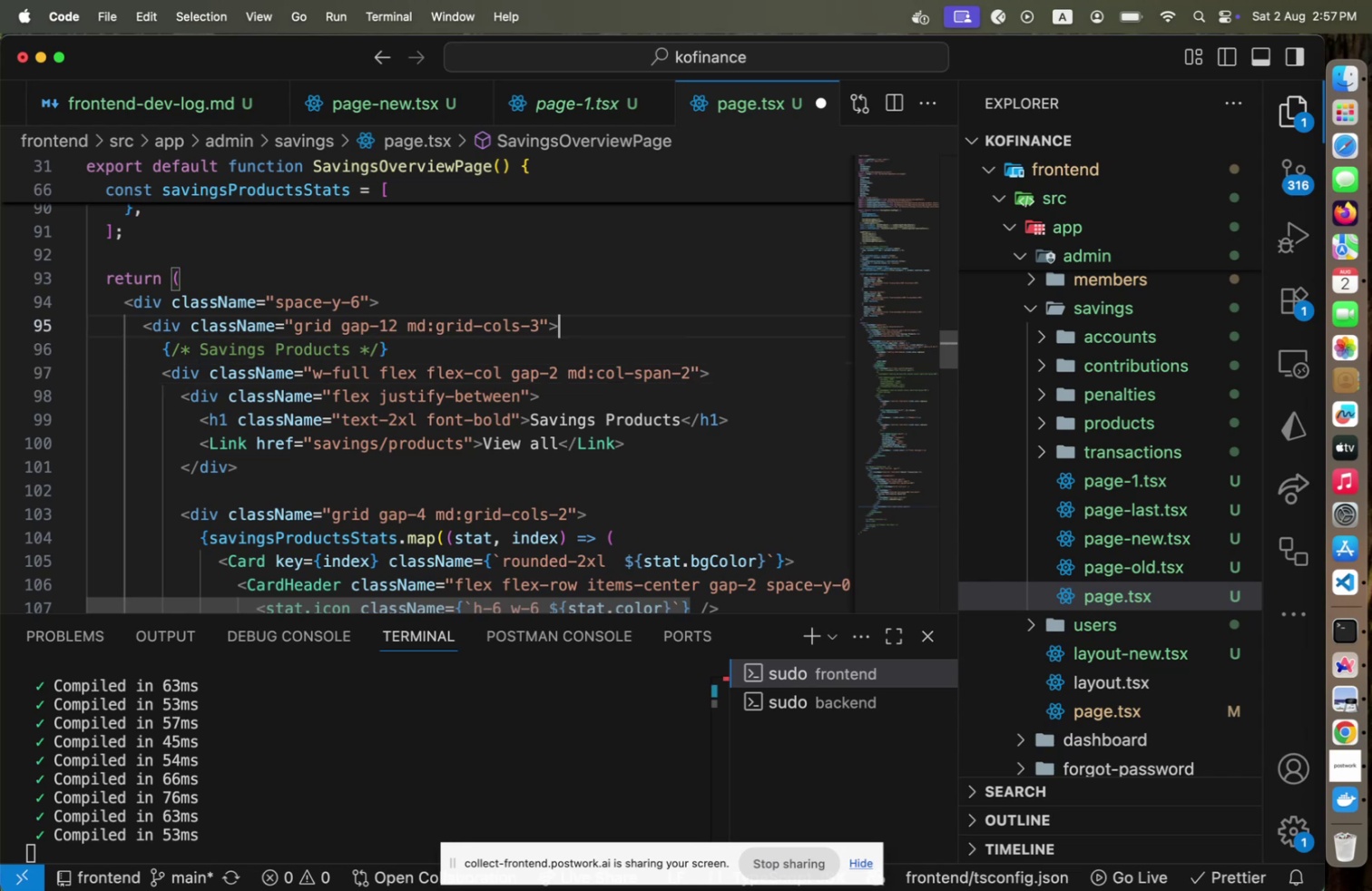 
key(ArrowUp)
 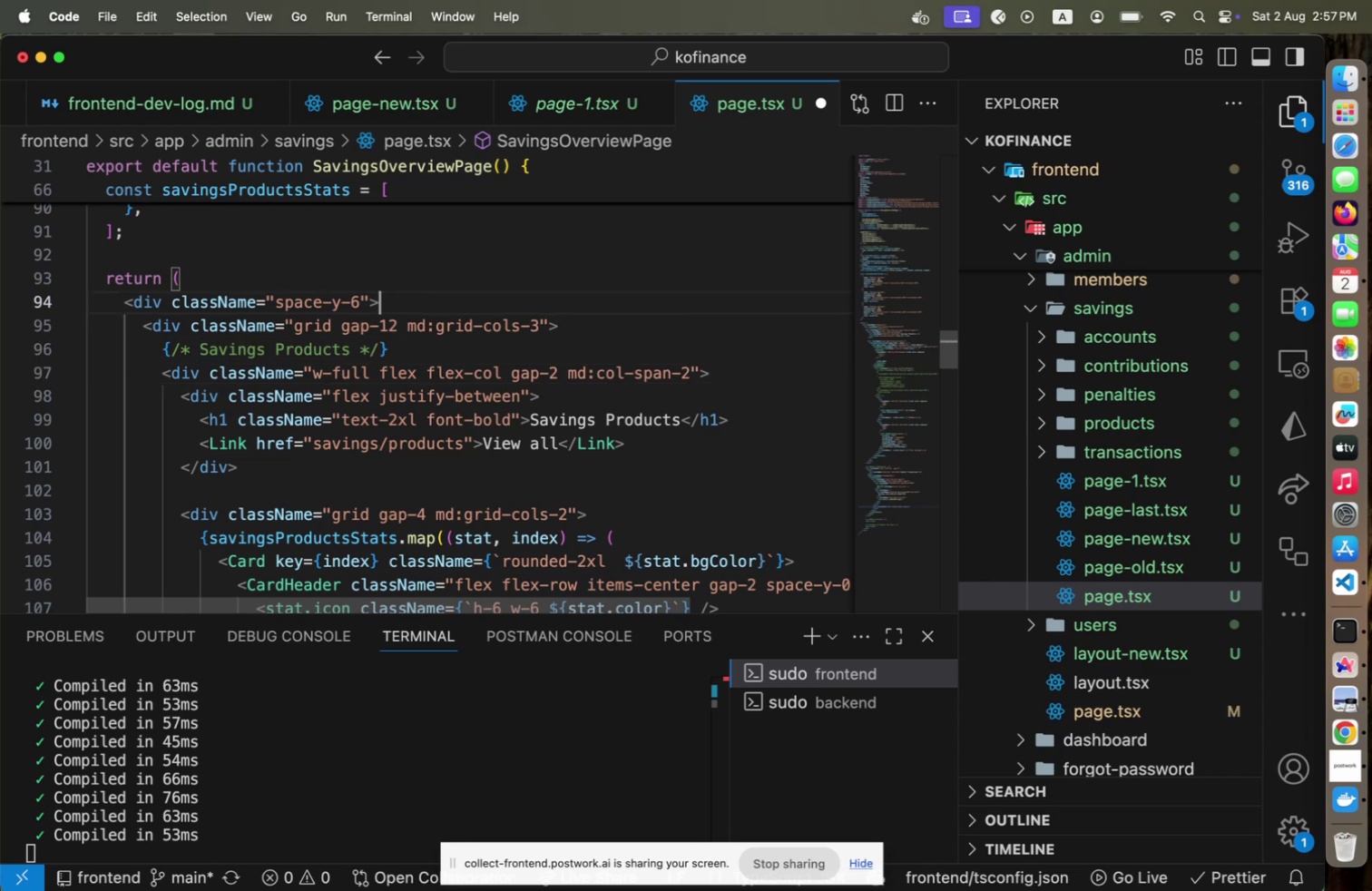 
key(ArrowLeft)
 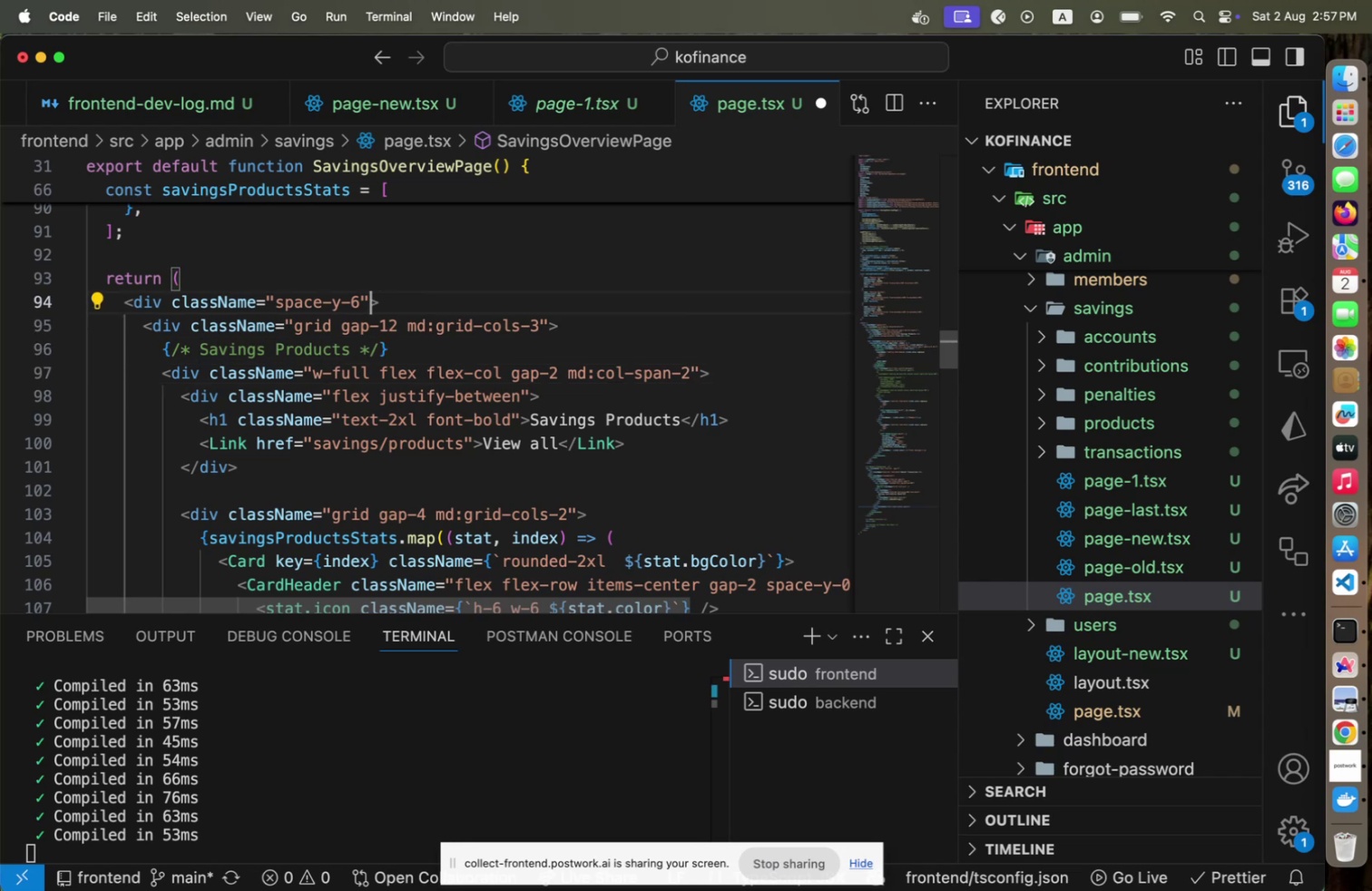 
key(ArrowDown)
 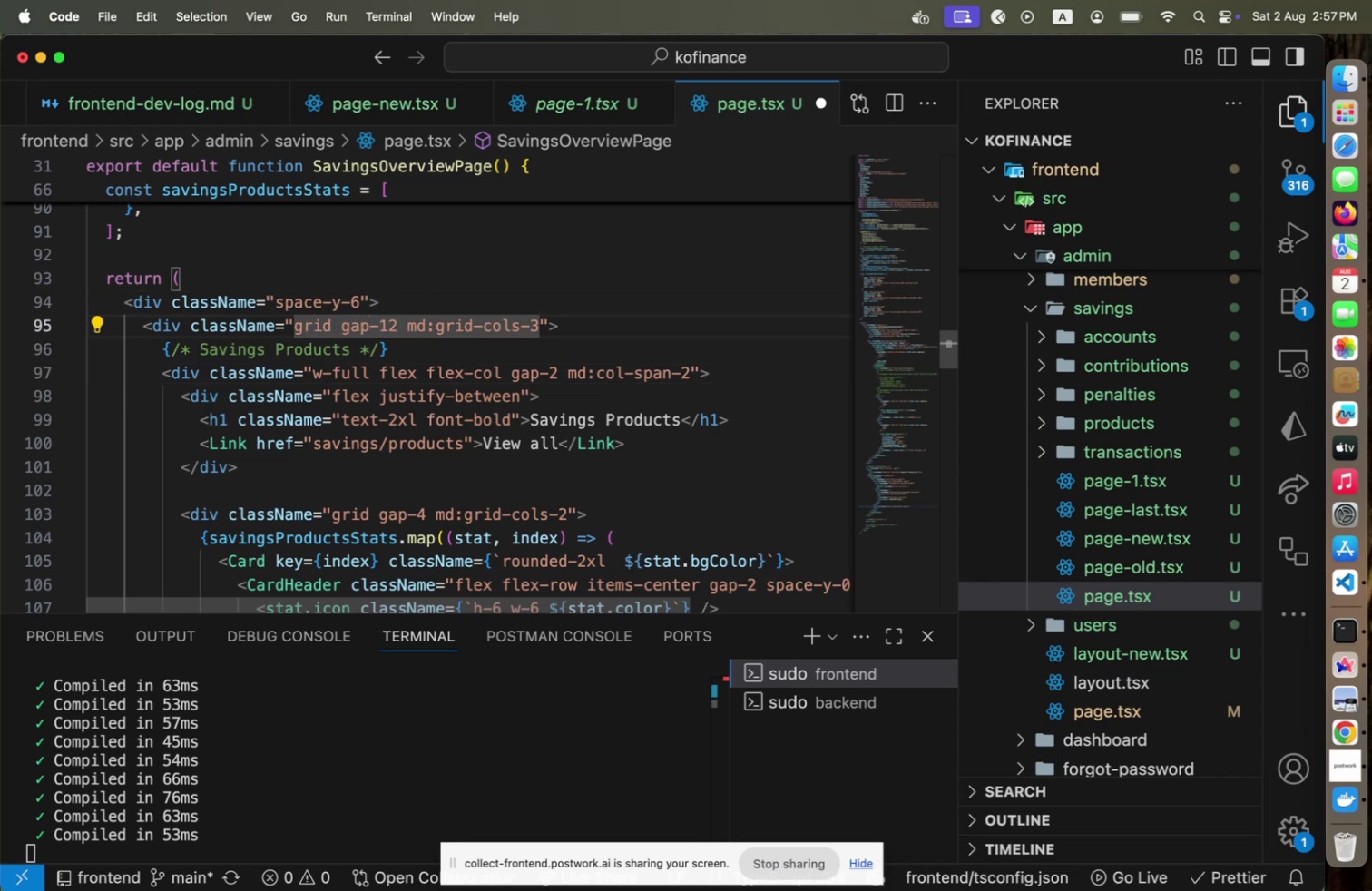 
key(End)
 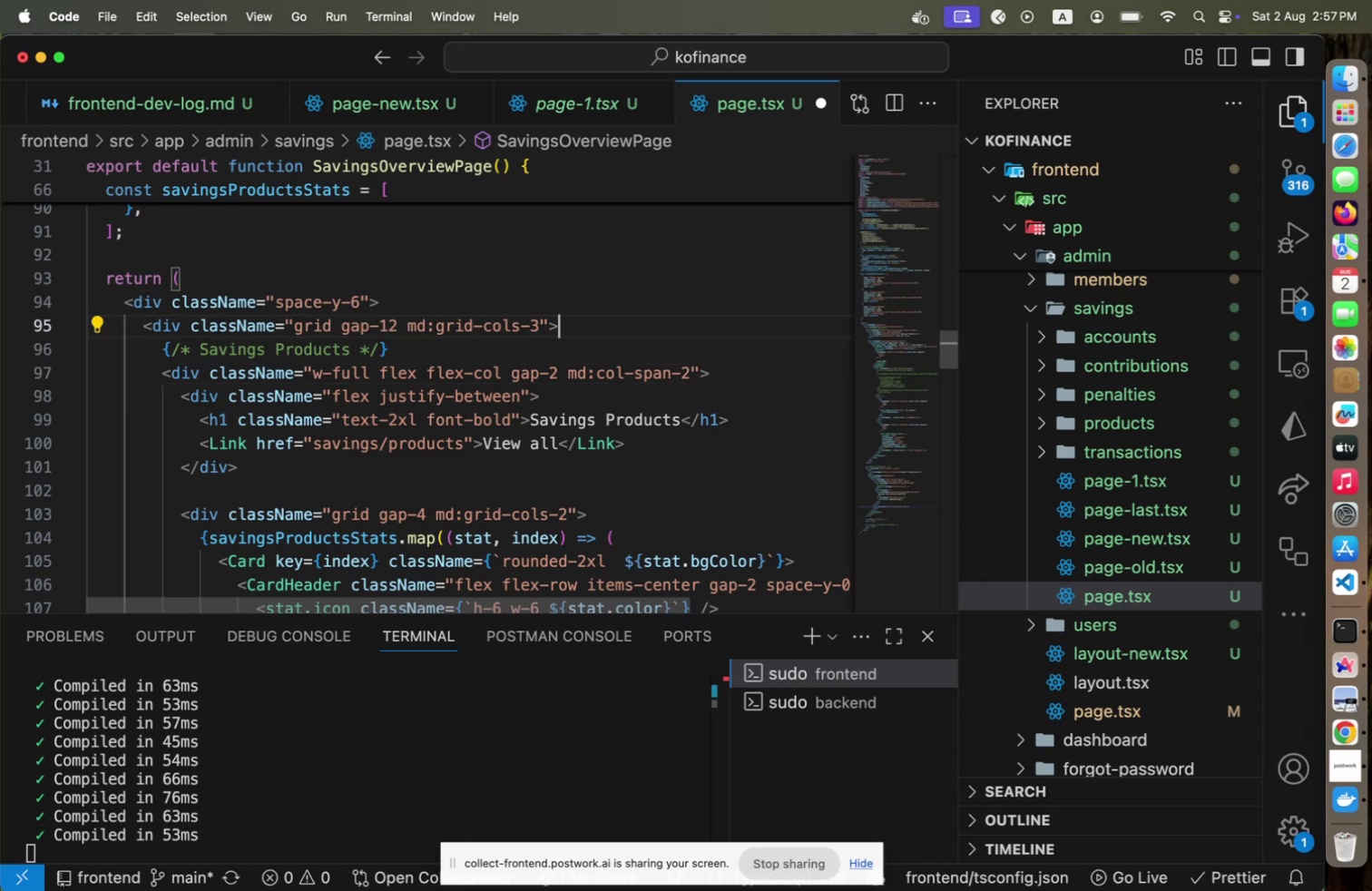 
hold_key(key=ArrowLeft, duration=0.5)
 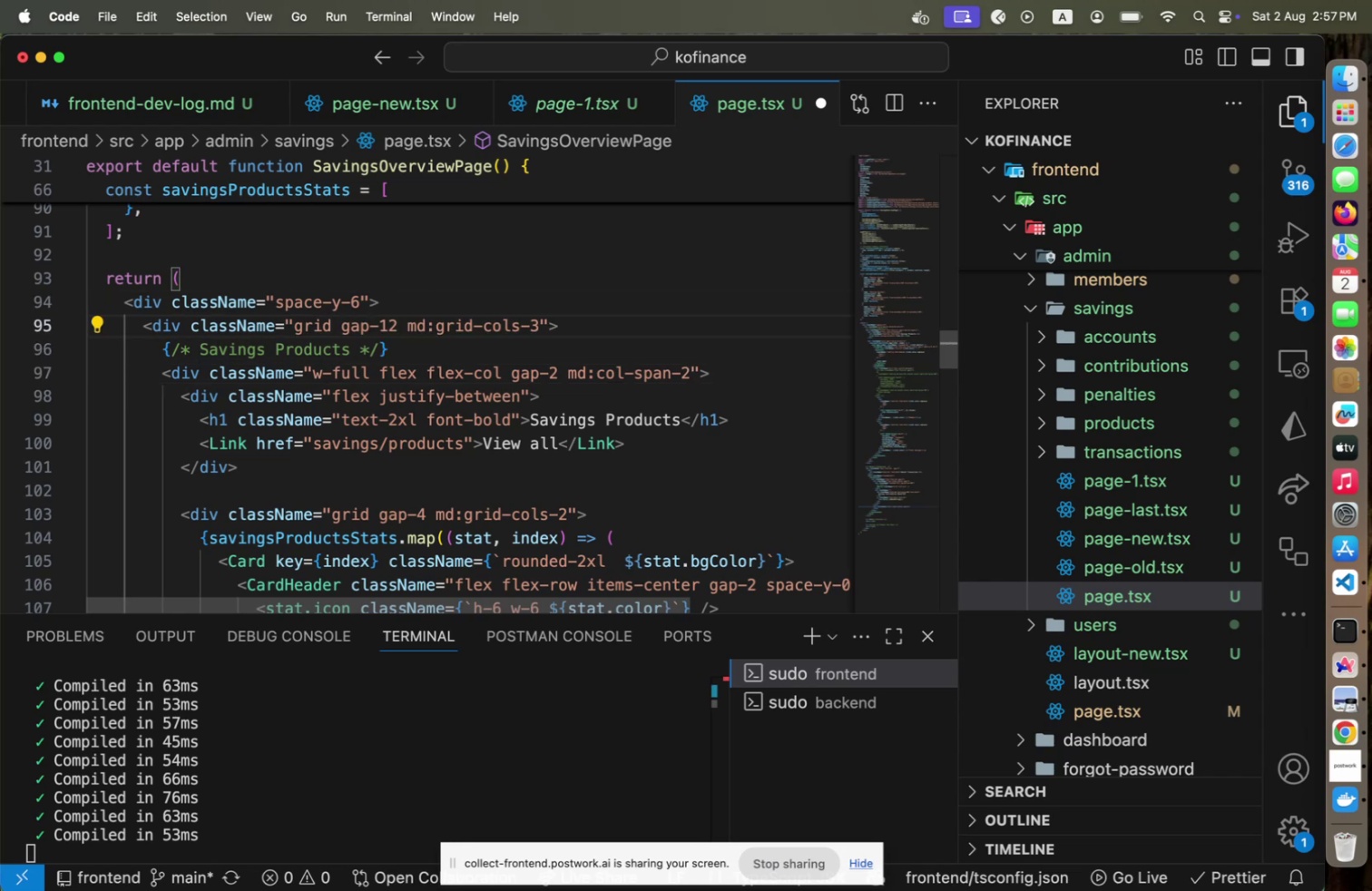 
key(ArrowLeft)
 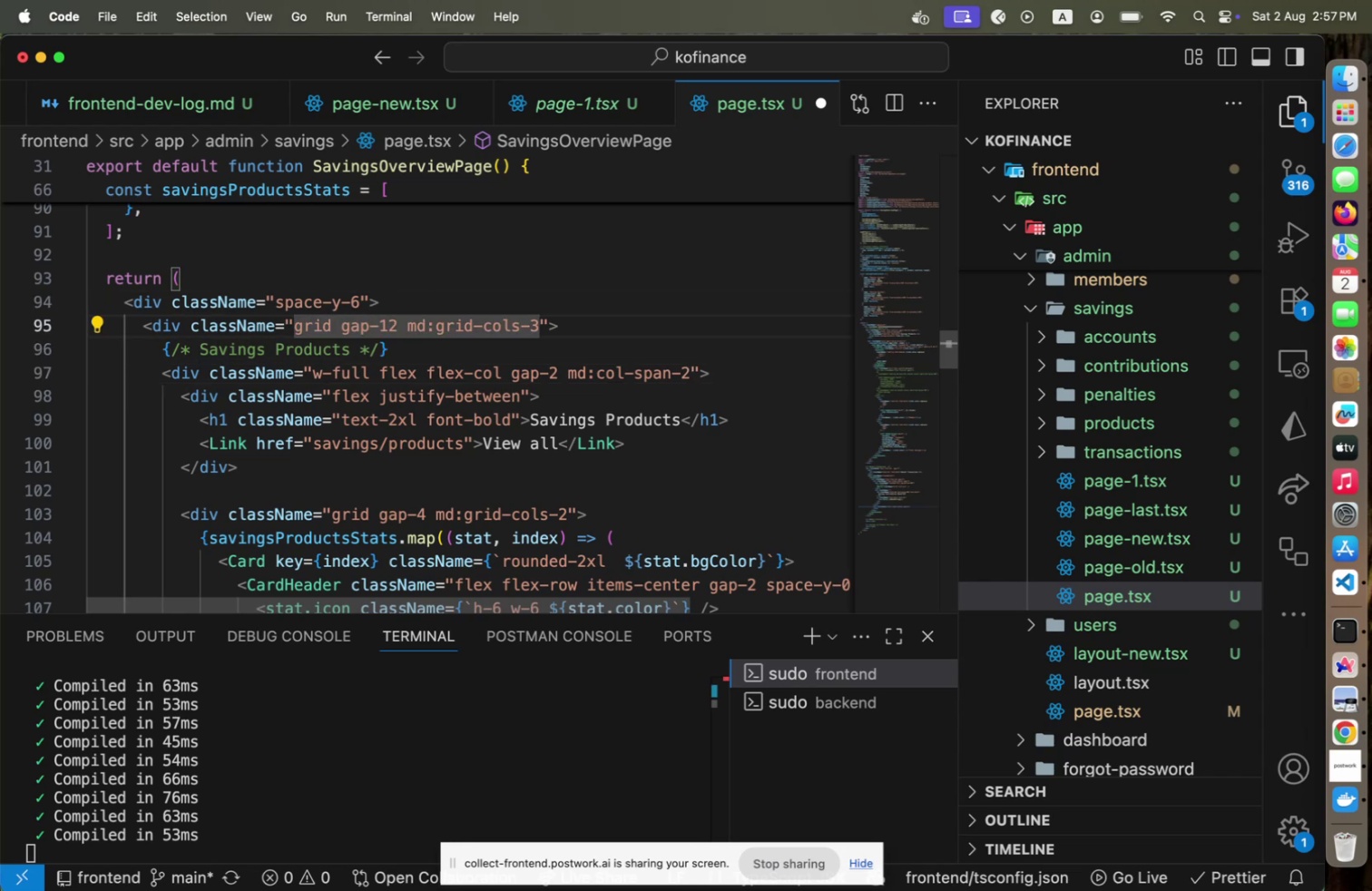 
wait(8.65)
 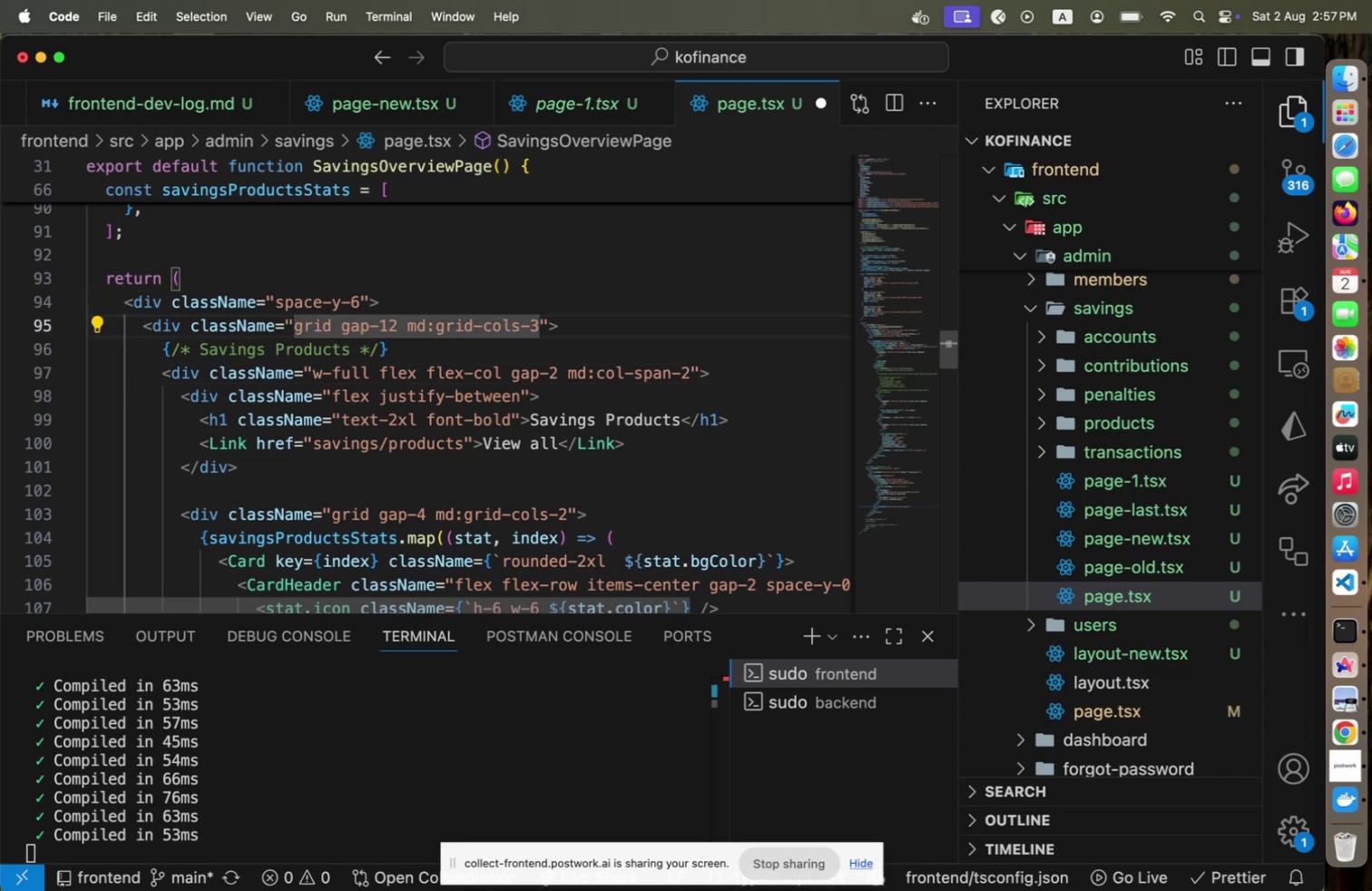 
key(Shift+ArrowLeft)
 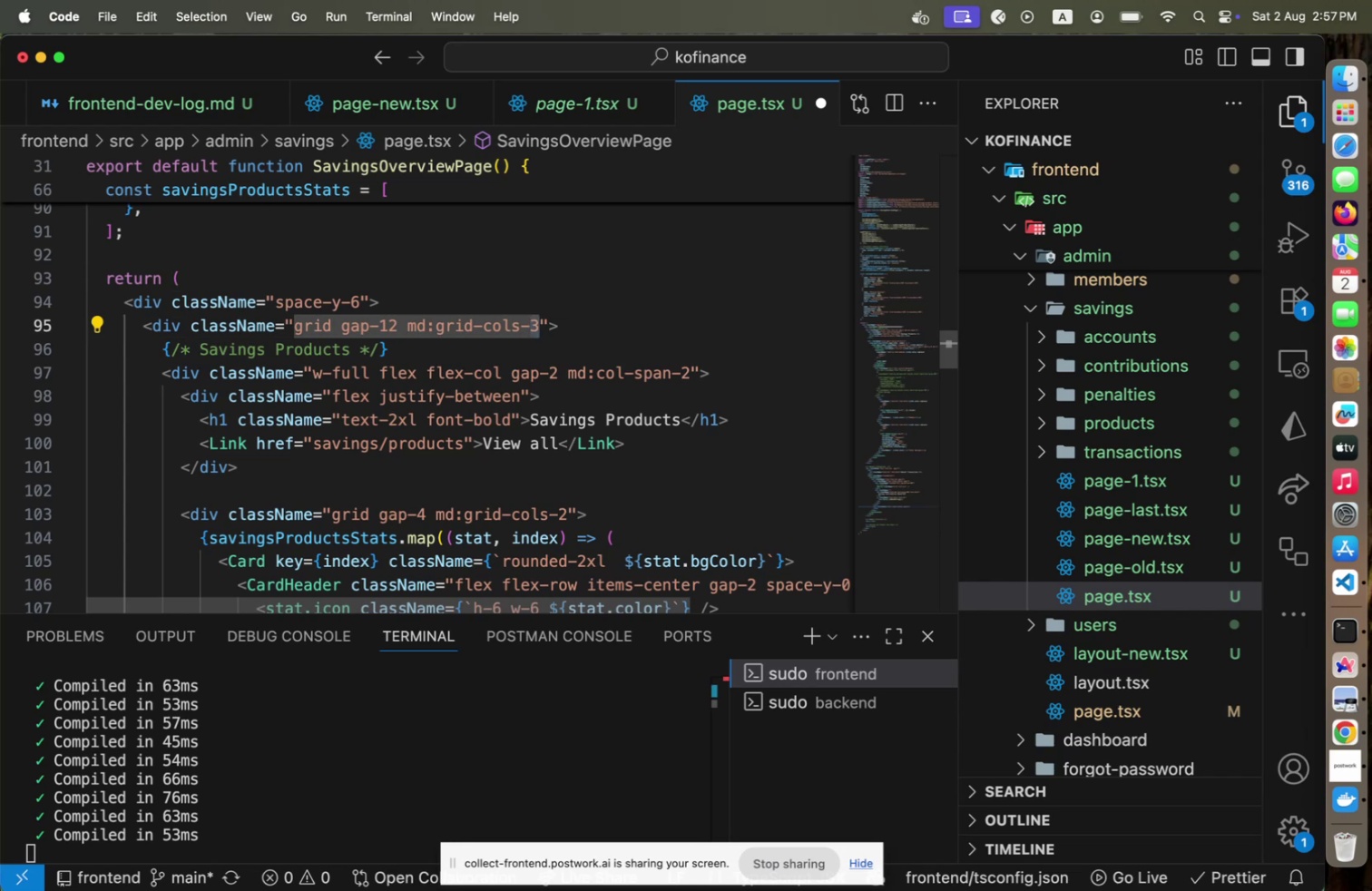 
key(Meta+CommandLeft)
 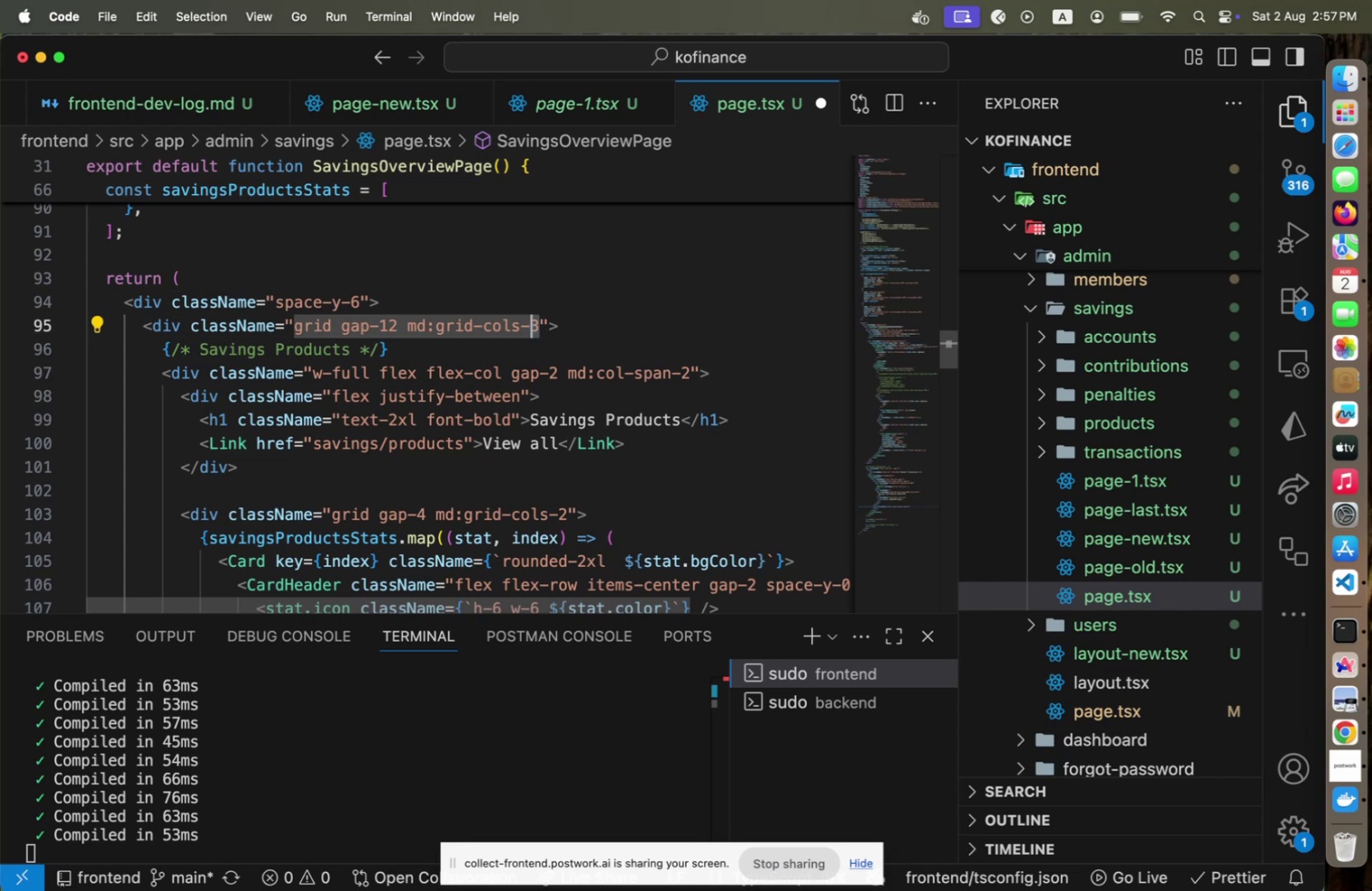 
key(Meta+Tab)
 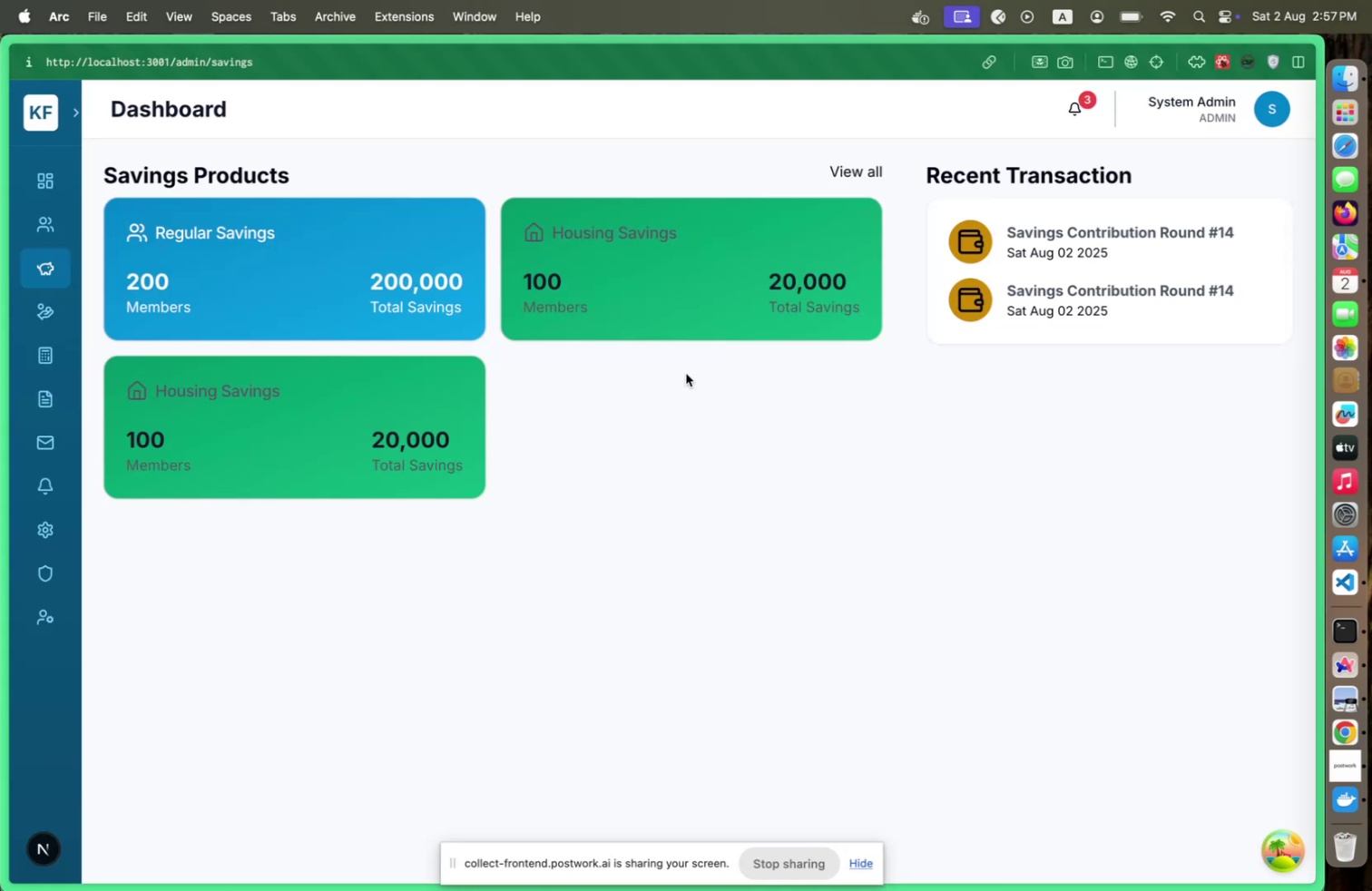 
key(Meta+CommandLeft)
 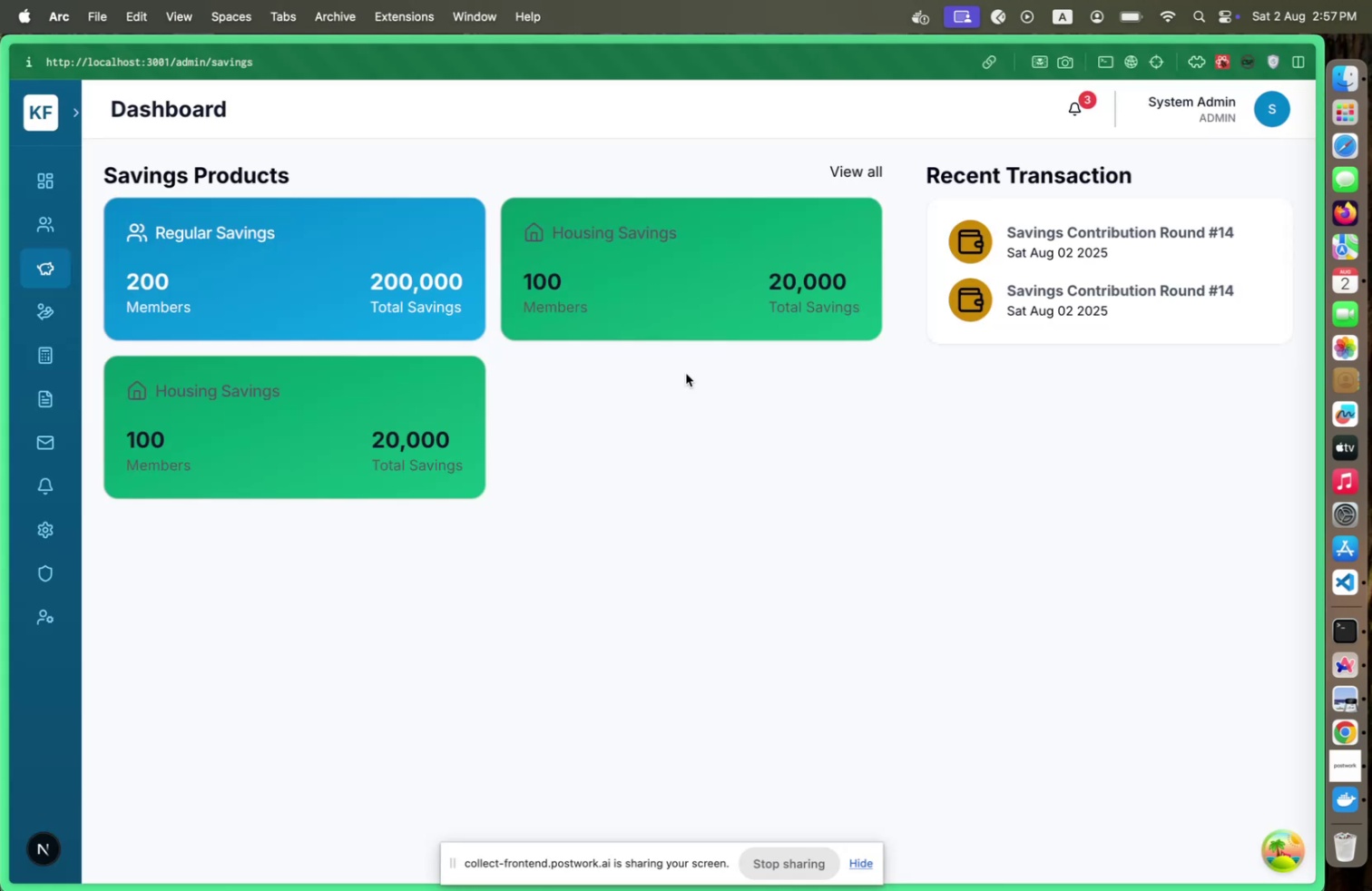 
key(Meta+Tab)
 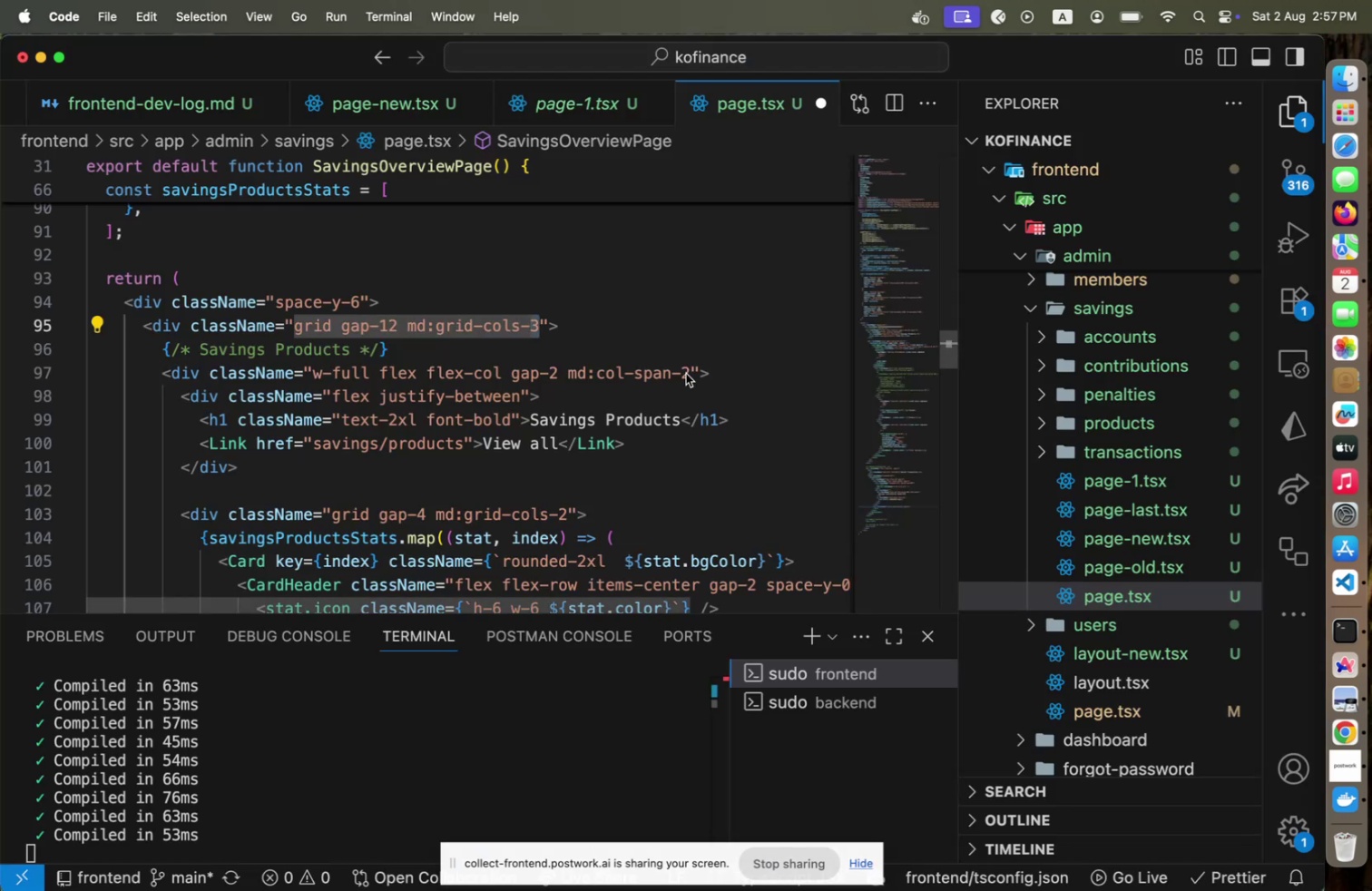 
key(ArrowDown)
 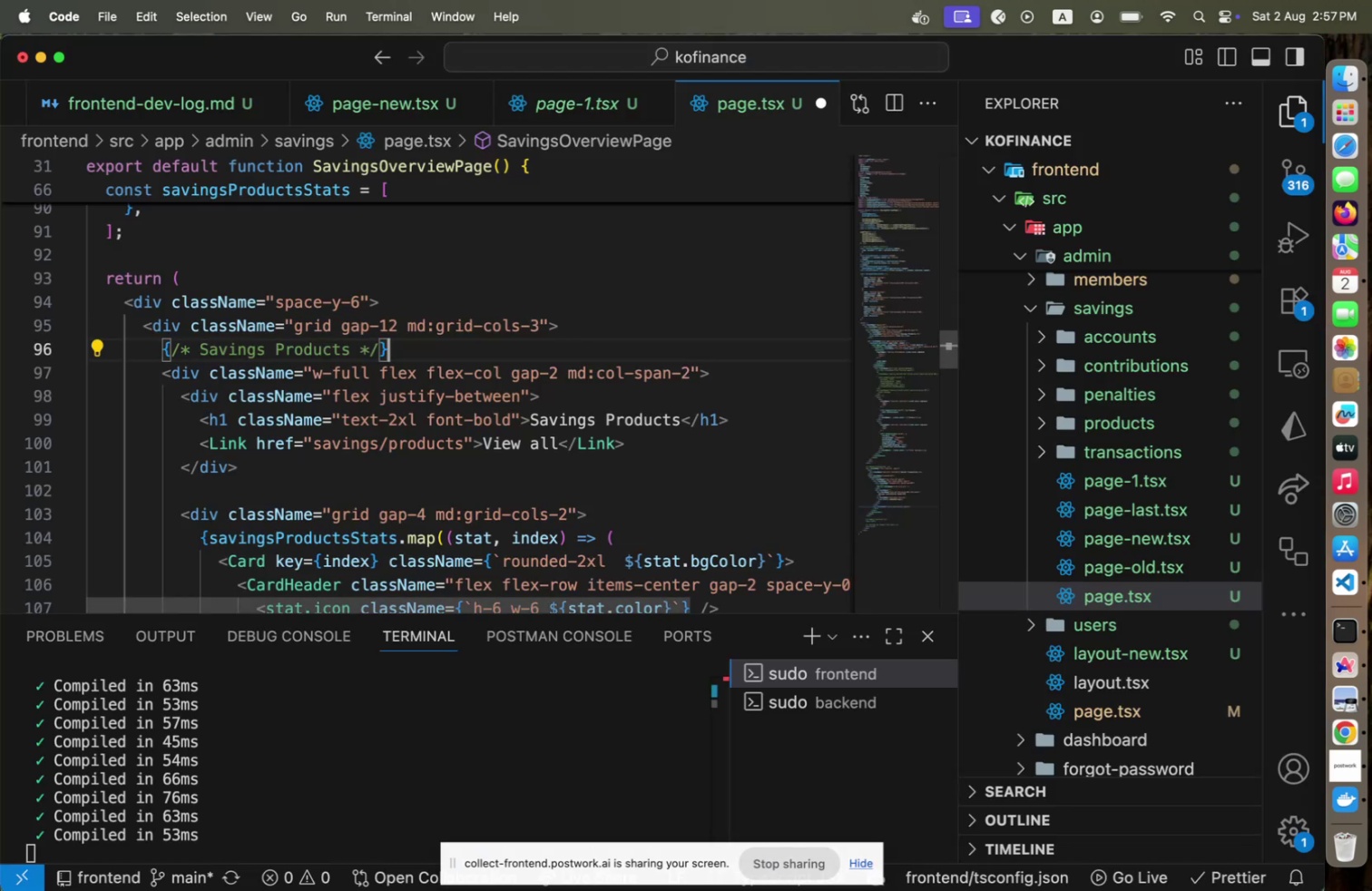 
key(ArrowDown)
 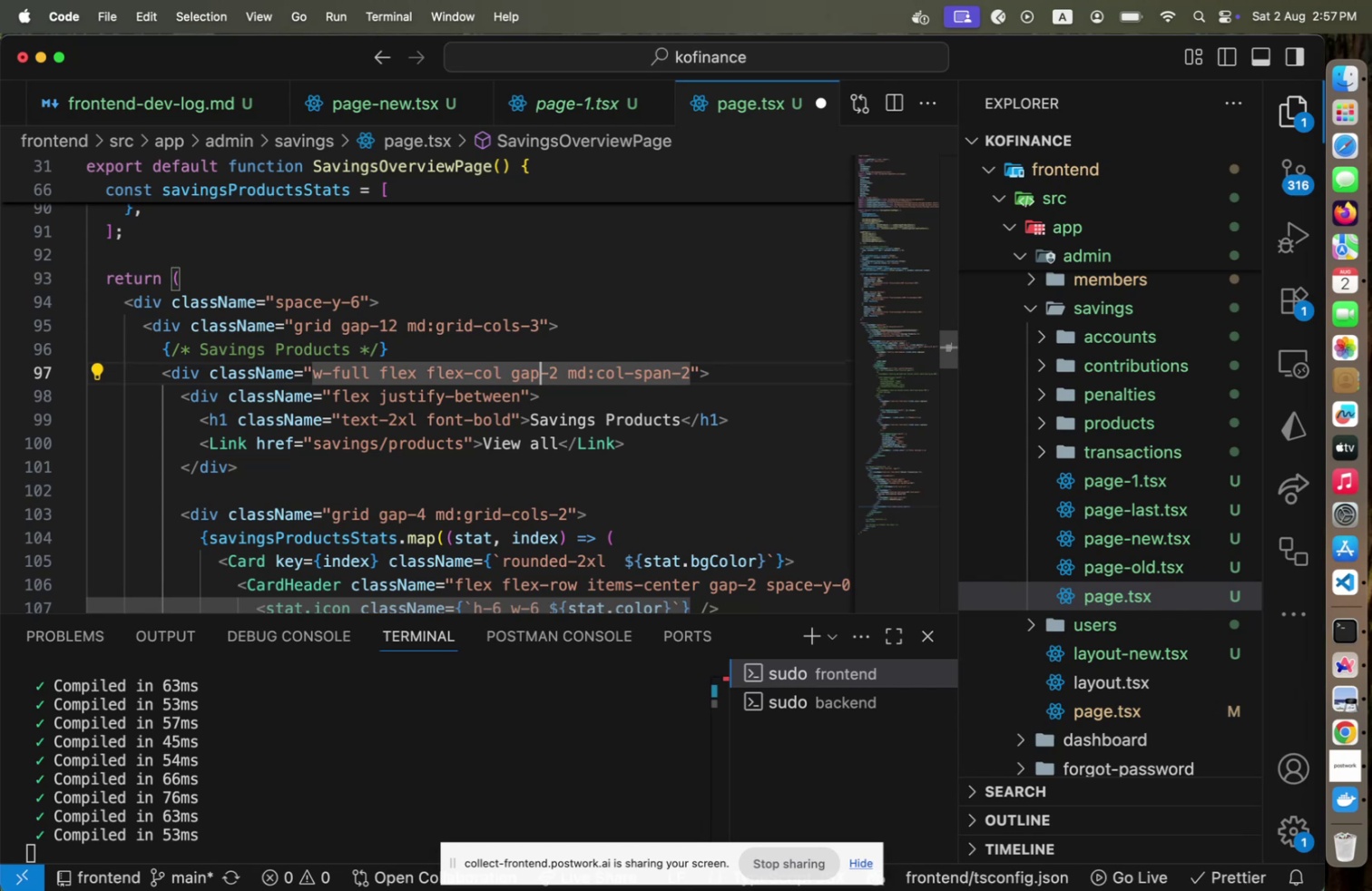 
hold_key(key=ArrowLeft, duration=0.63)
 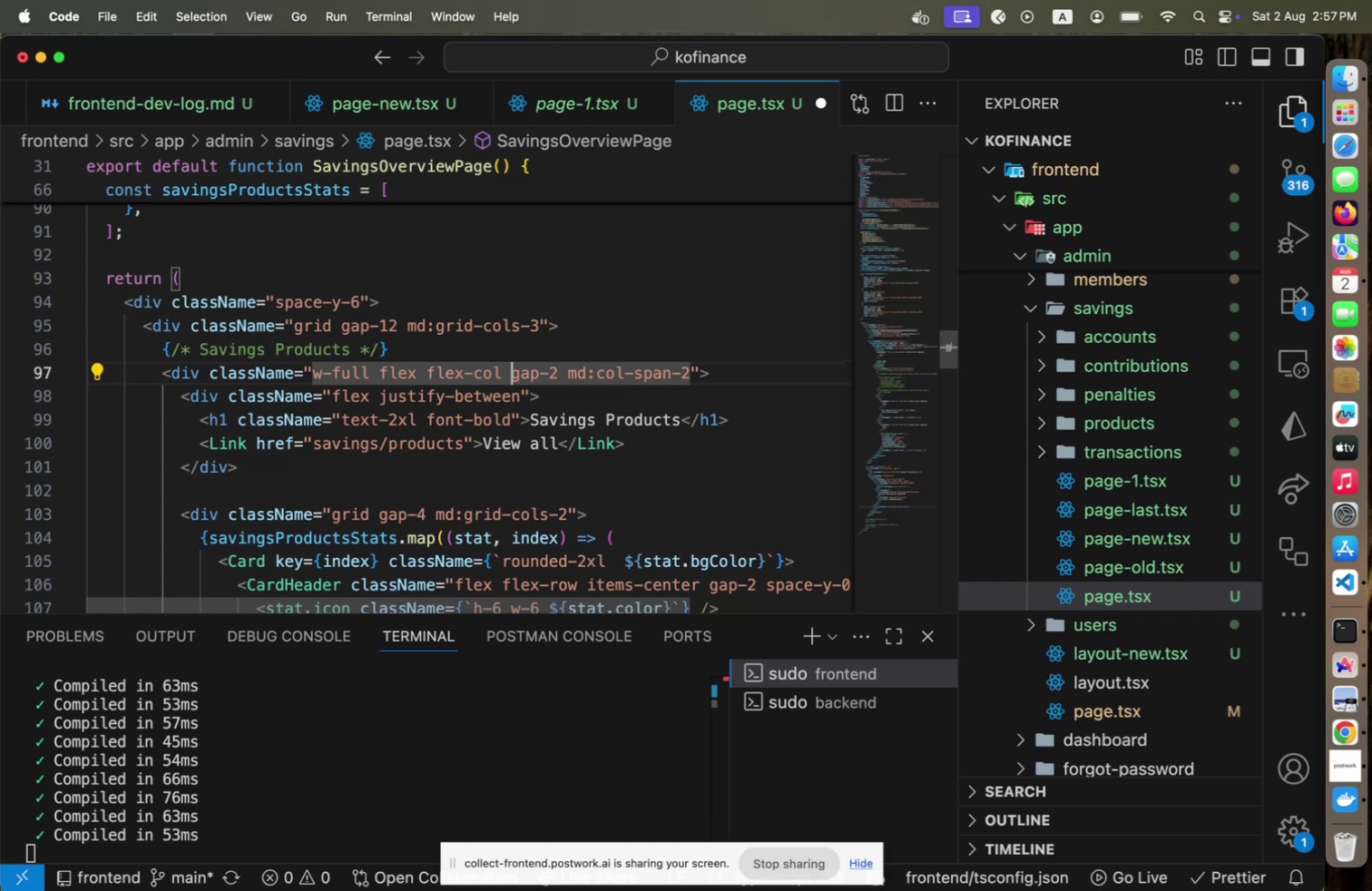 
hold_key(key=ArrowDown, duration=0.79)
 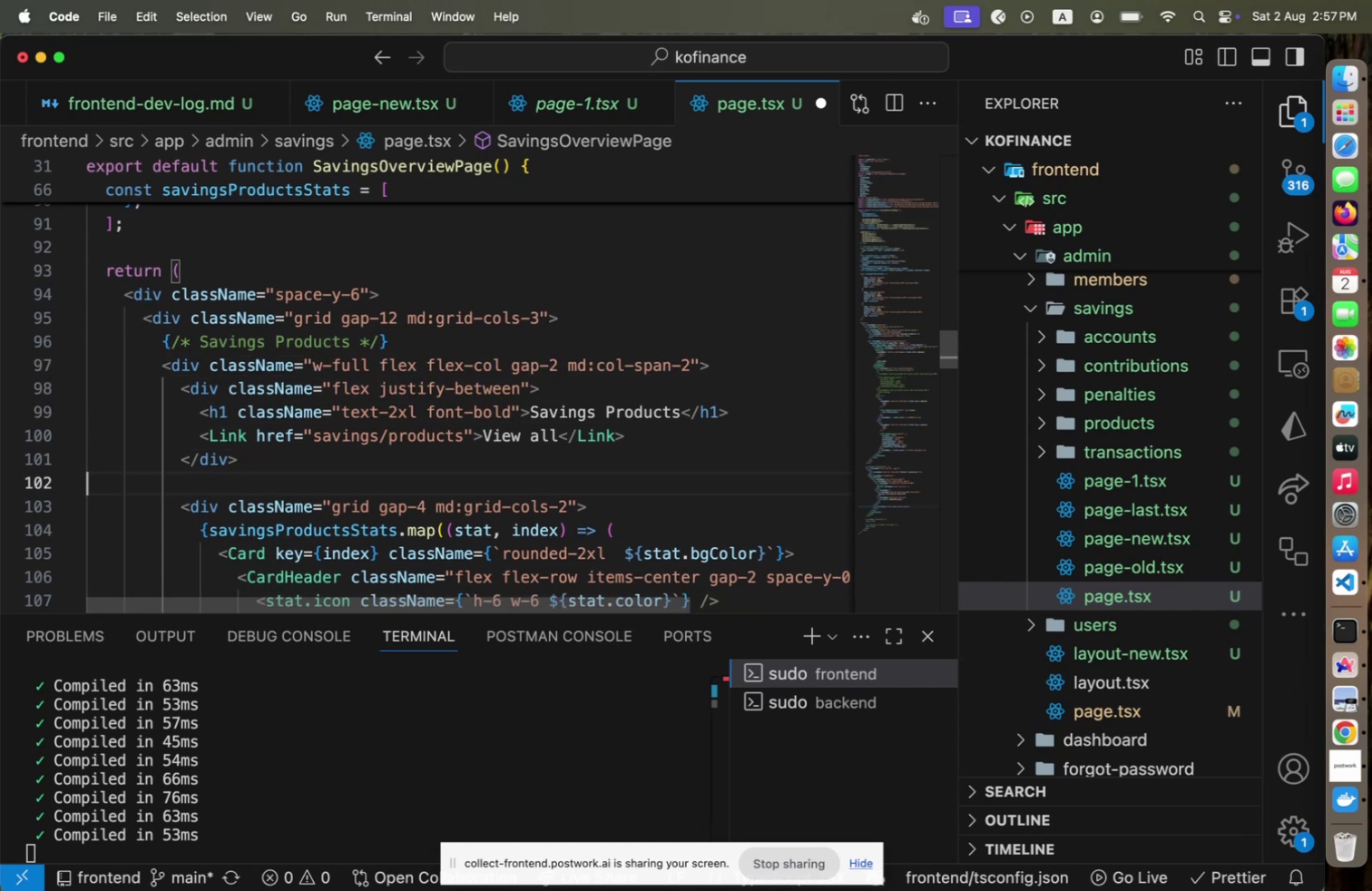 
key(ArrowDown)
 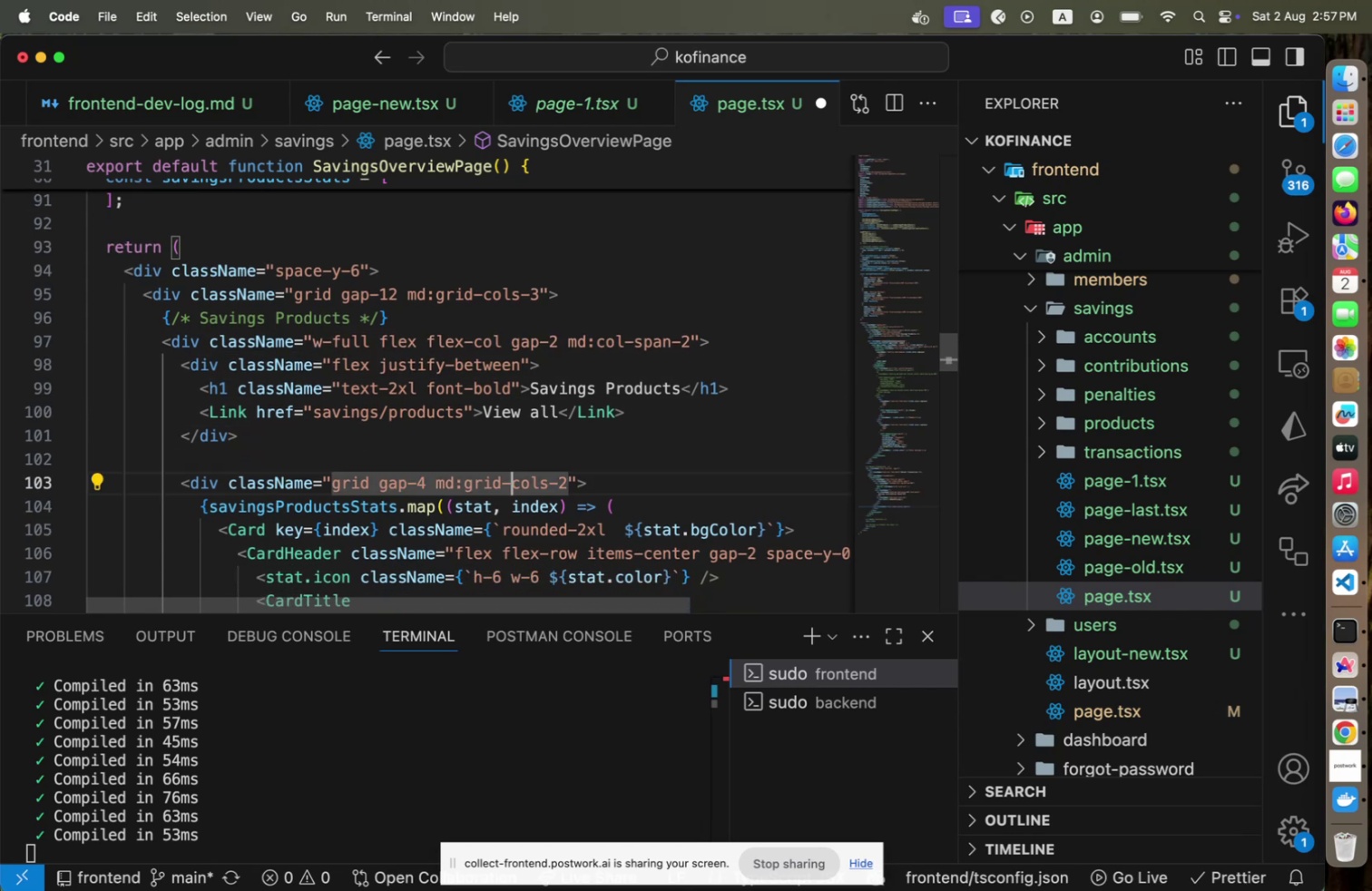 
key(ArrowRight)
 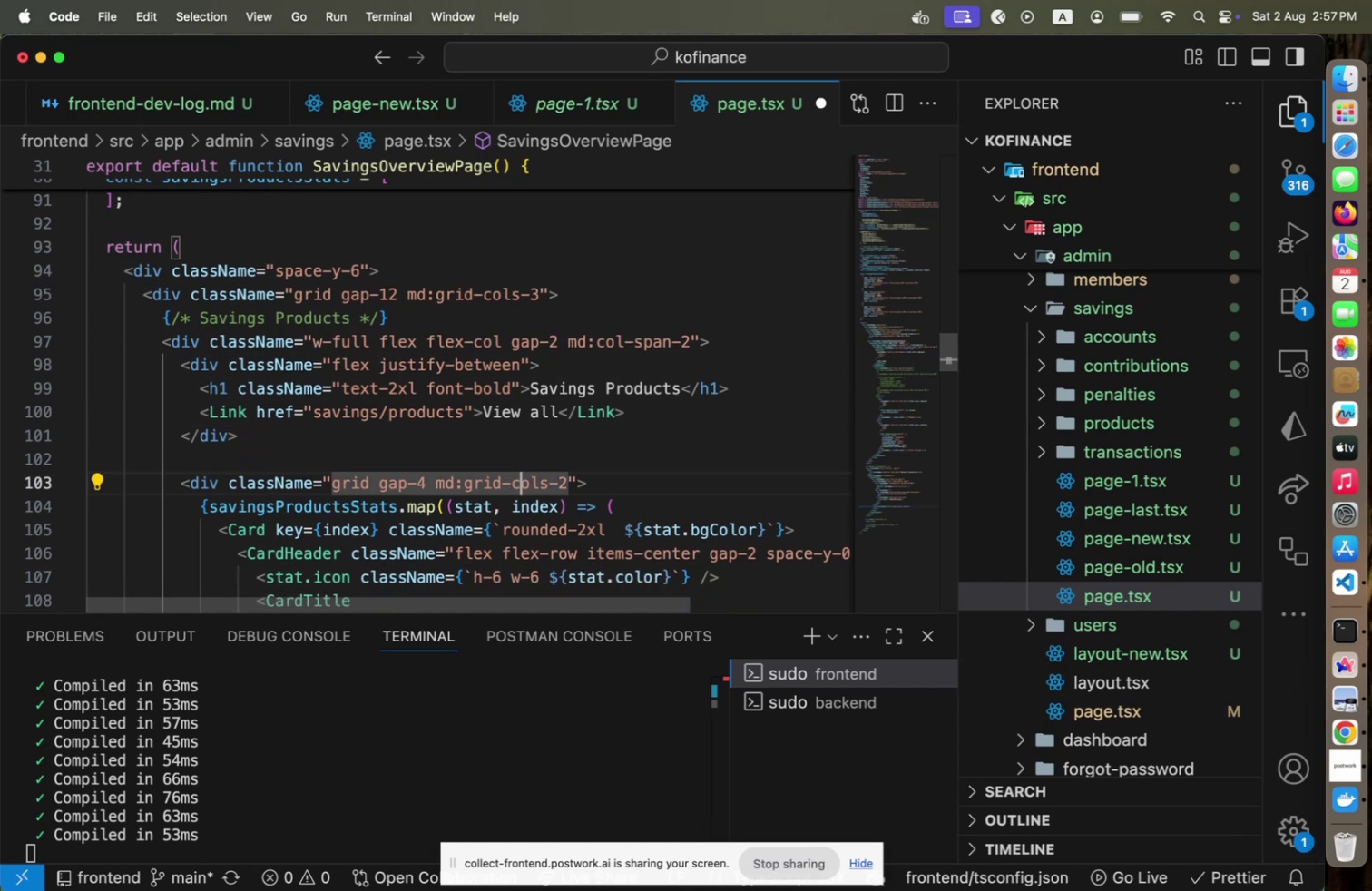 
key(ArrowRight)
 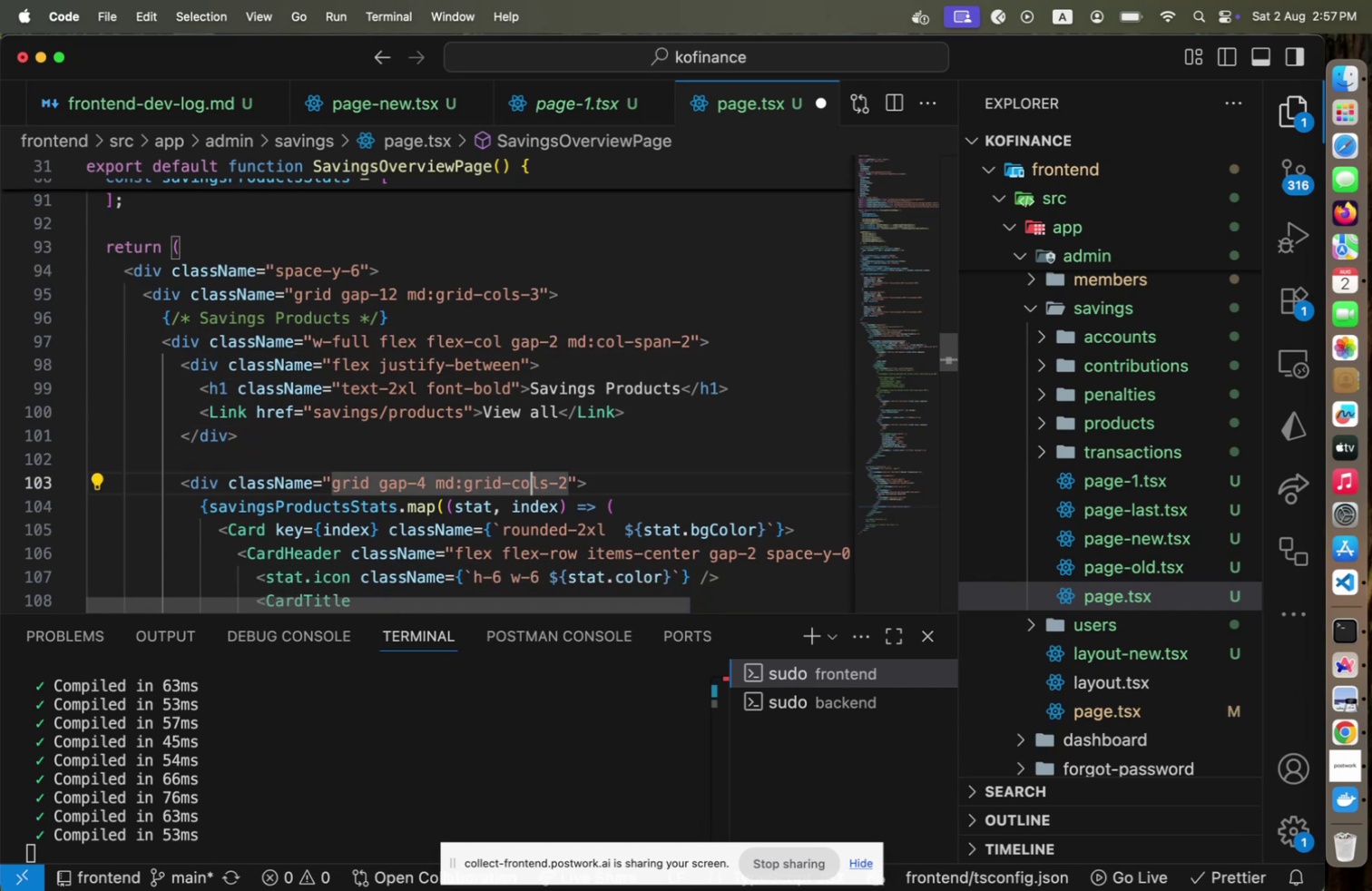 
key(ArrowRight)
 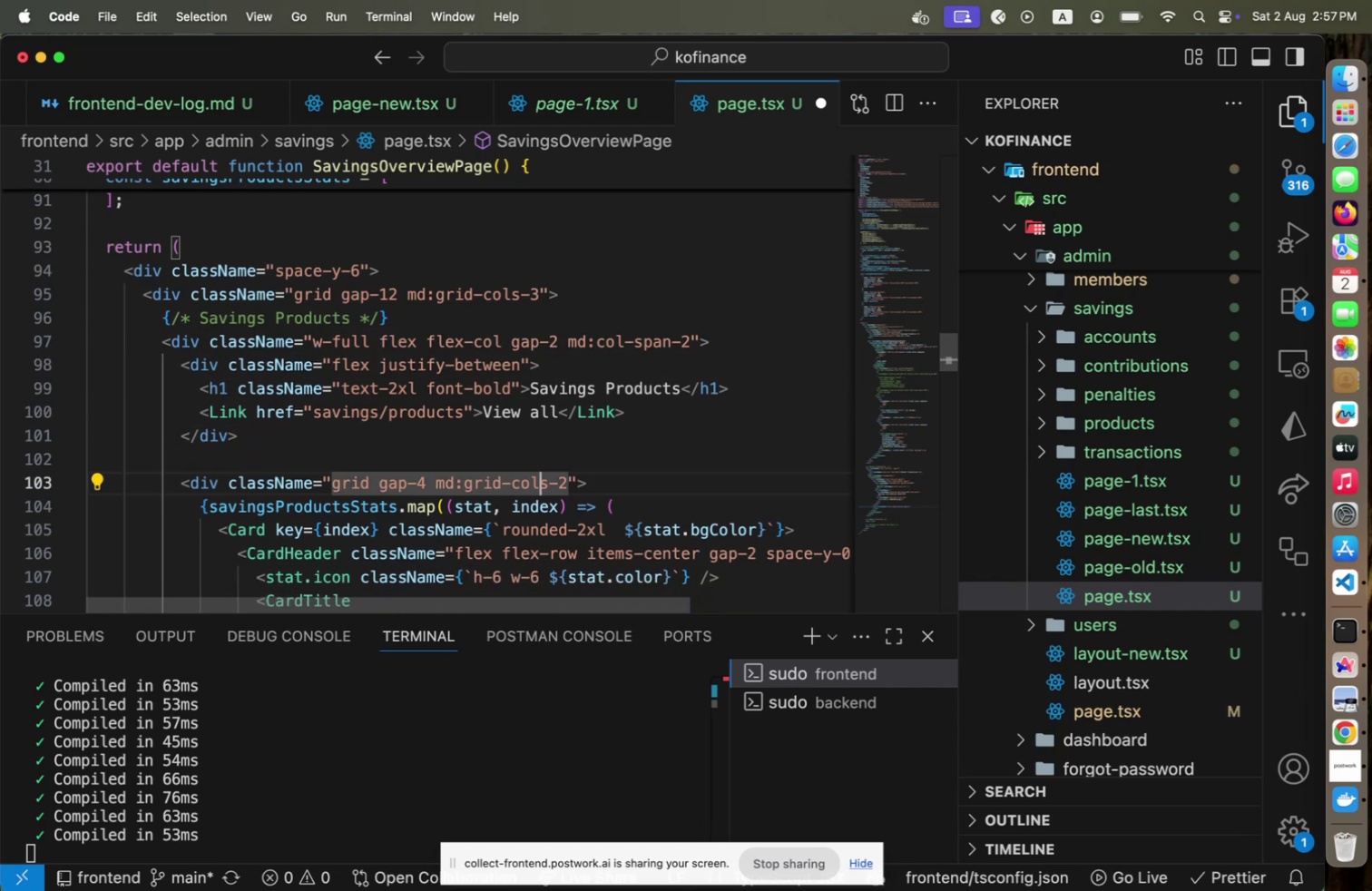 
key(ArrowRight)
 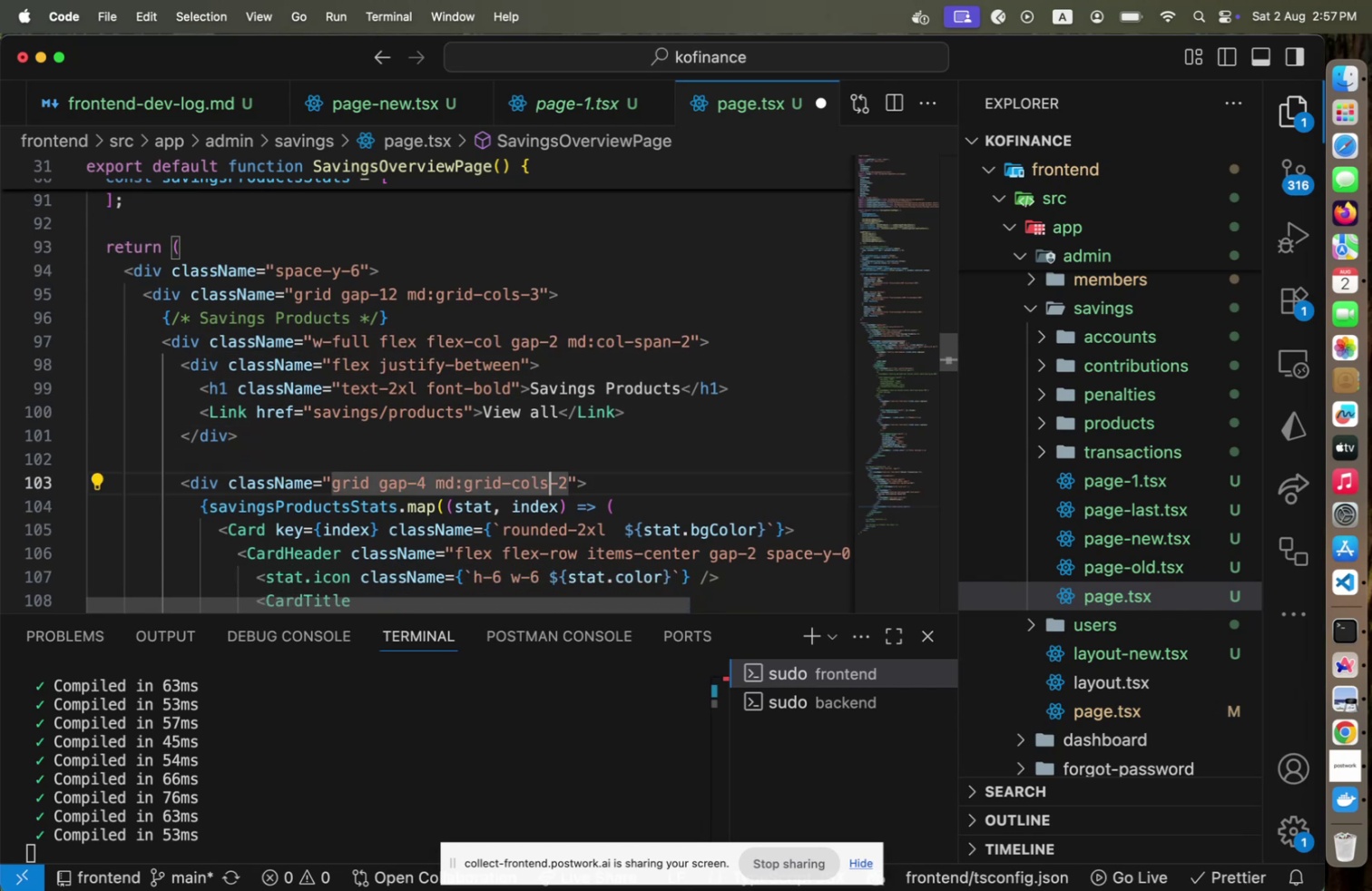 
key(ArrowRight)
 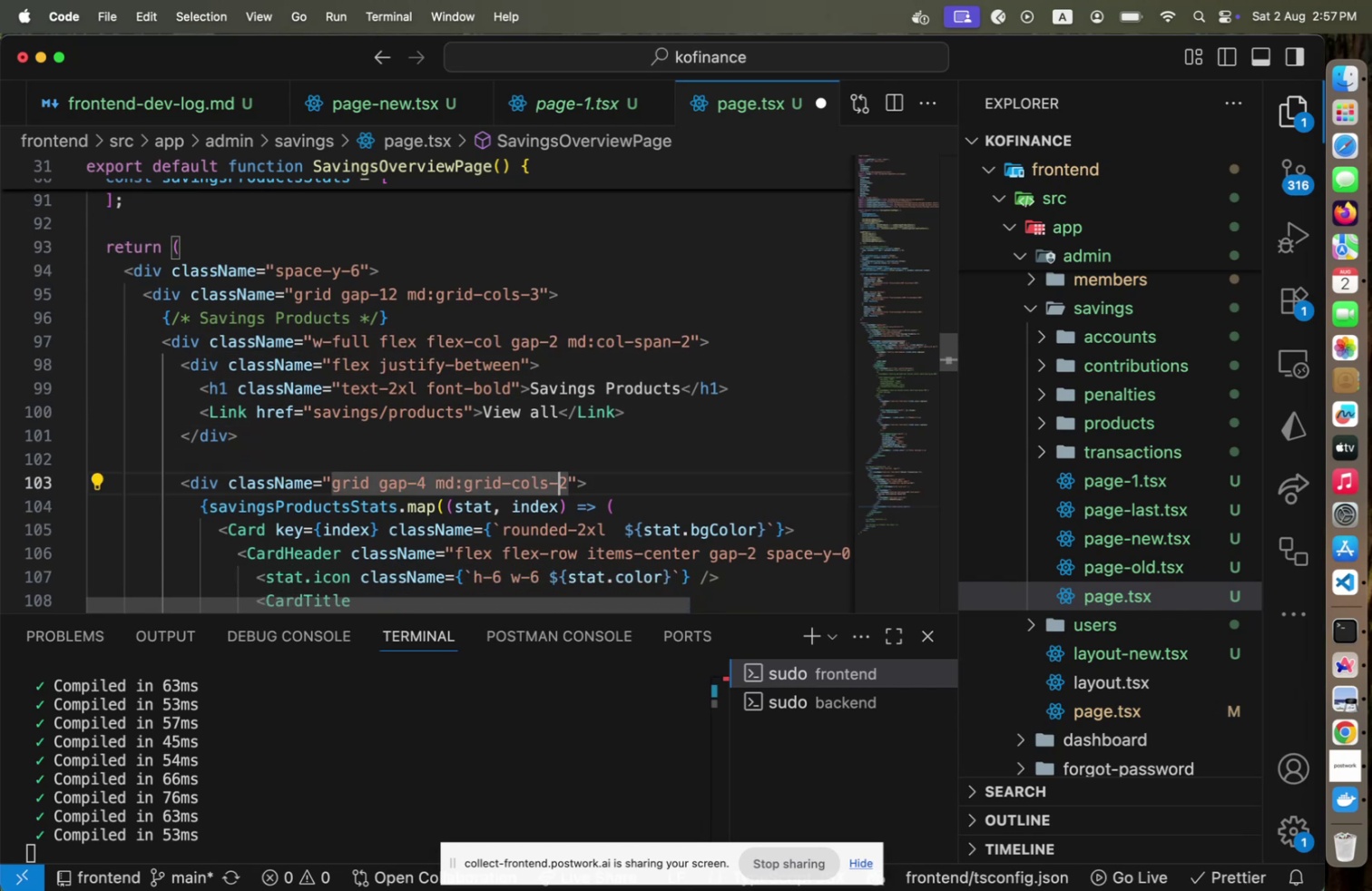 
key(ArrowRight)
 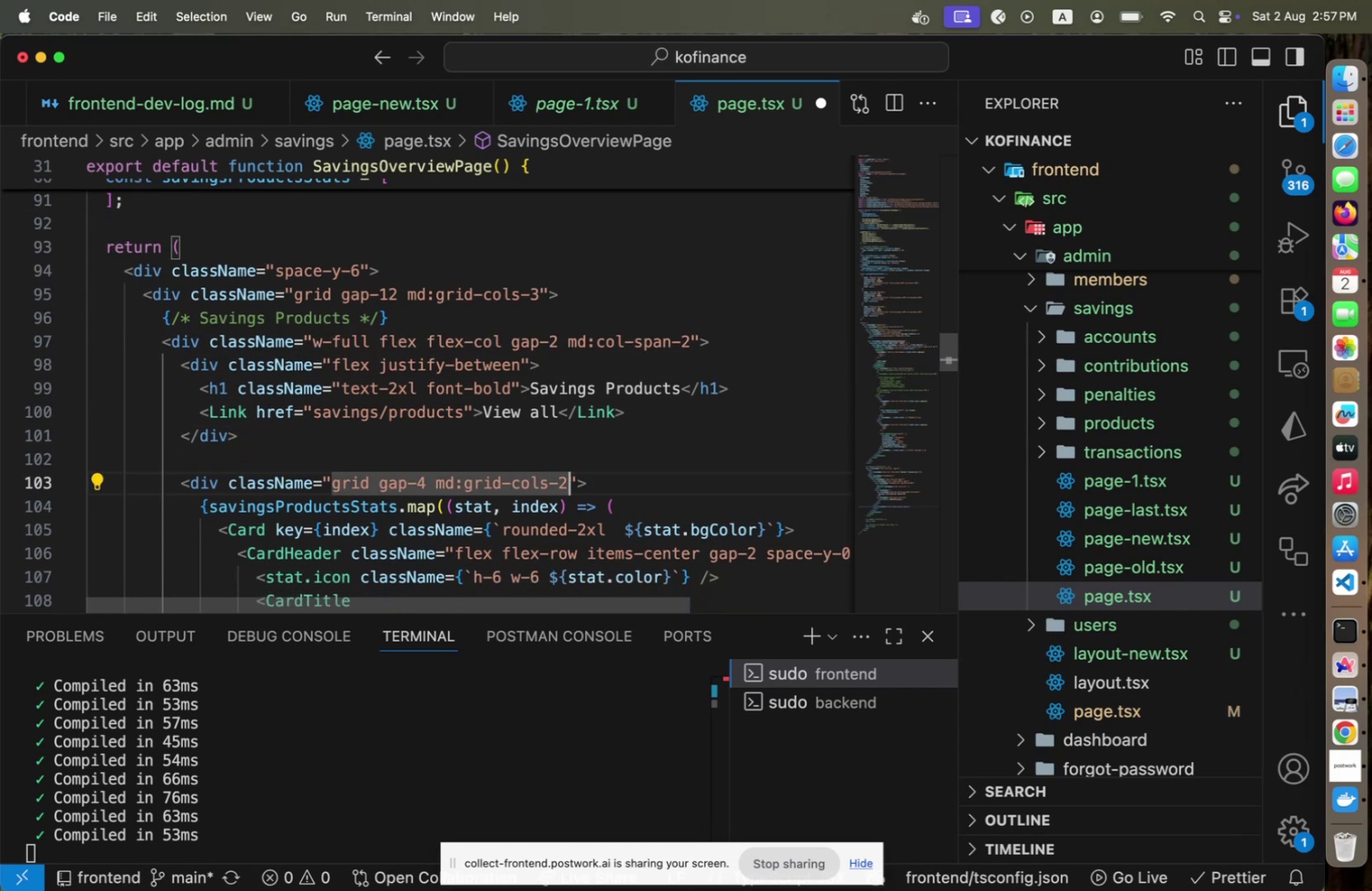 
type( lg:gridc)
key(Backspace)
type(-cols-3)
 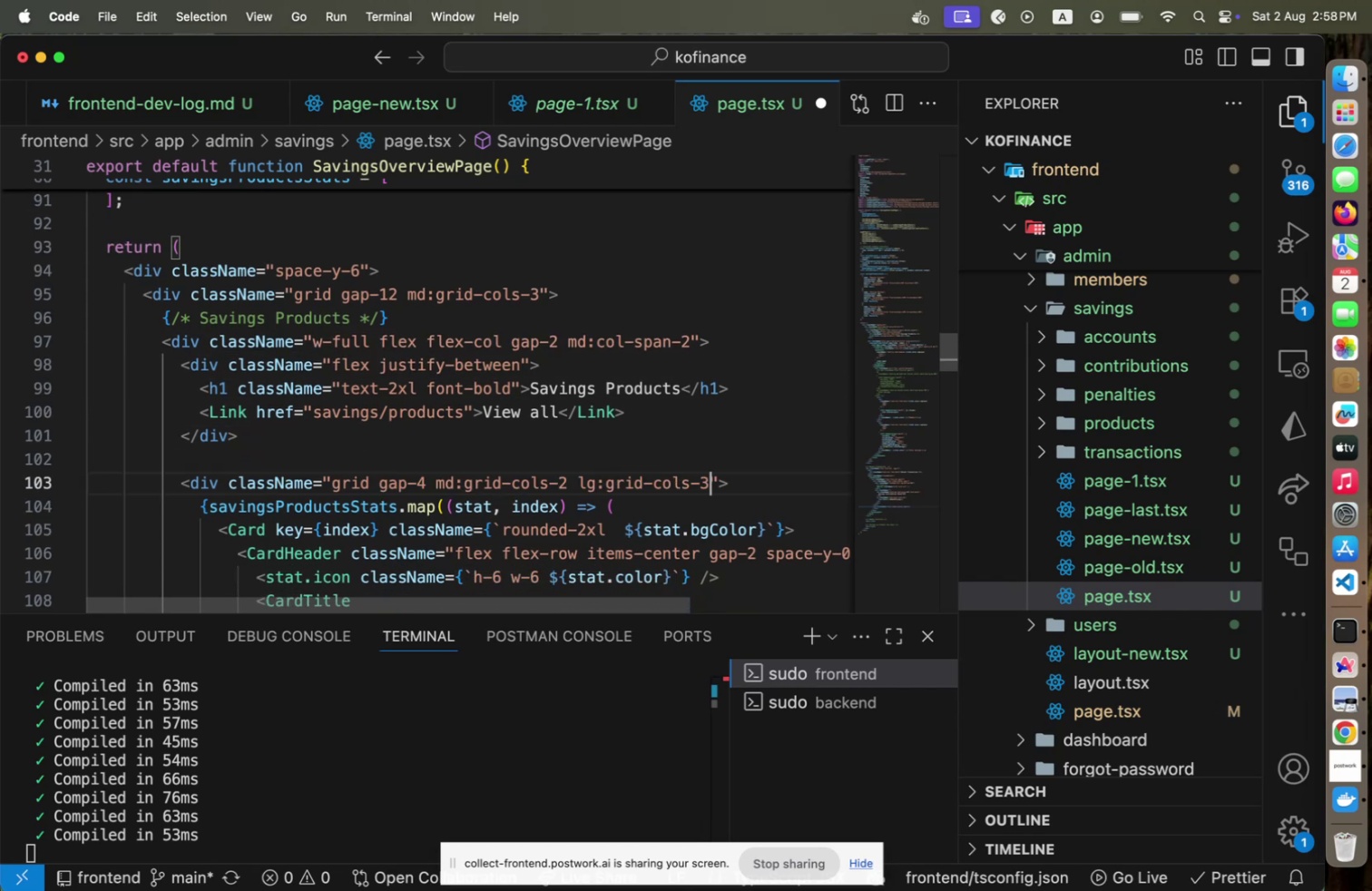 
key(Meta+CommandLeft)
 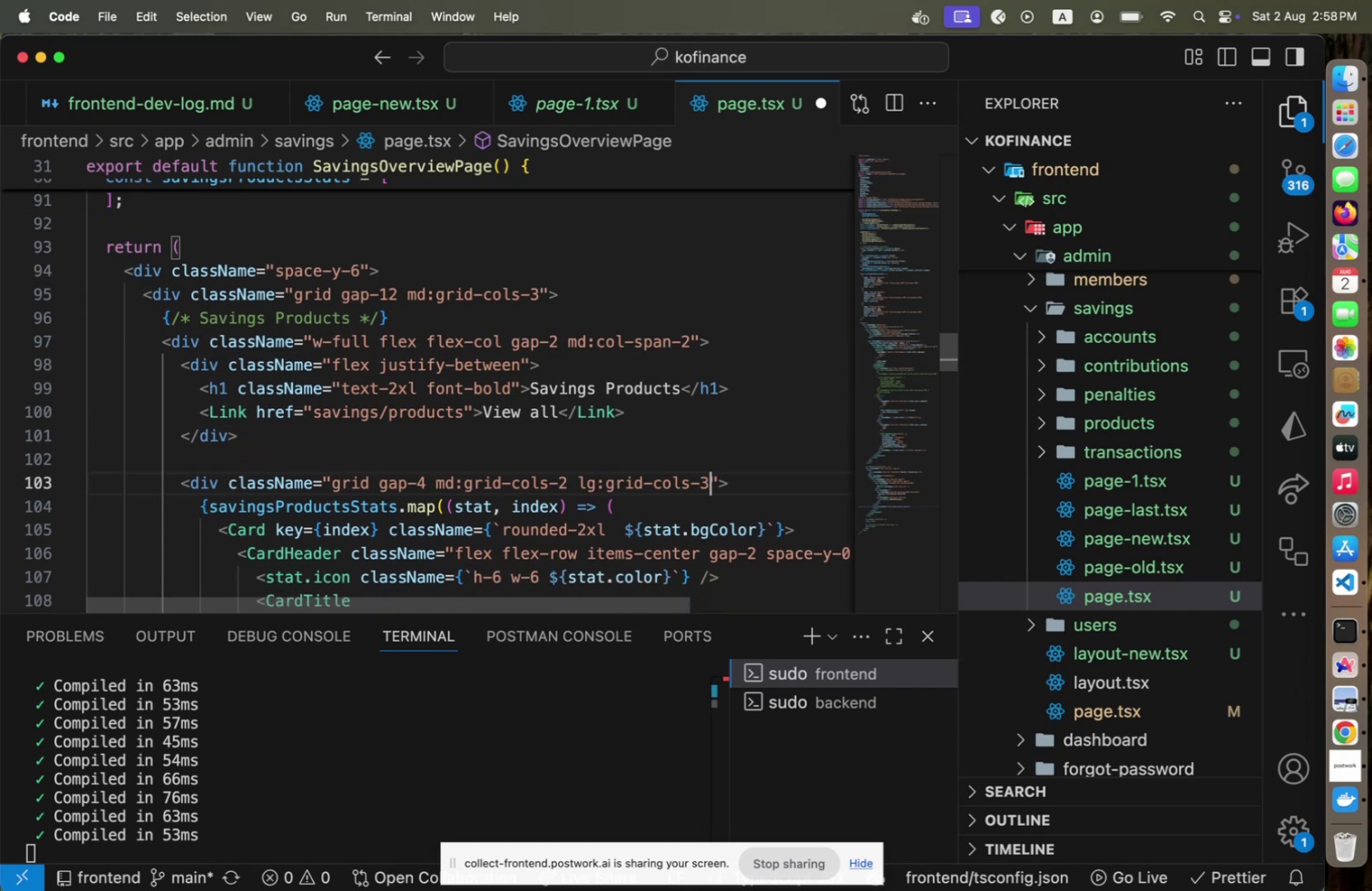 
key(Meta+S)
 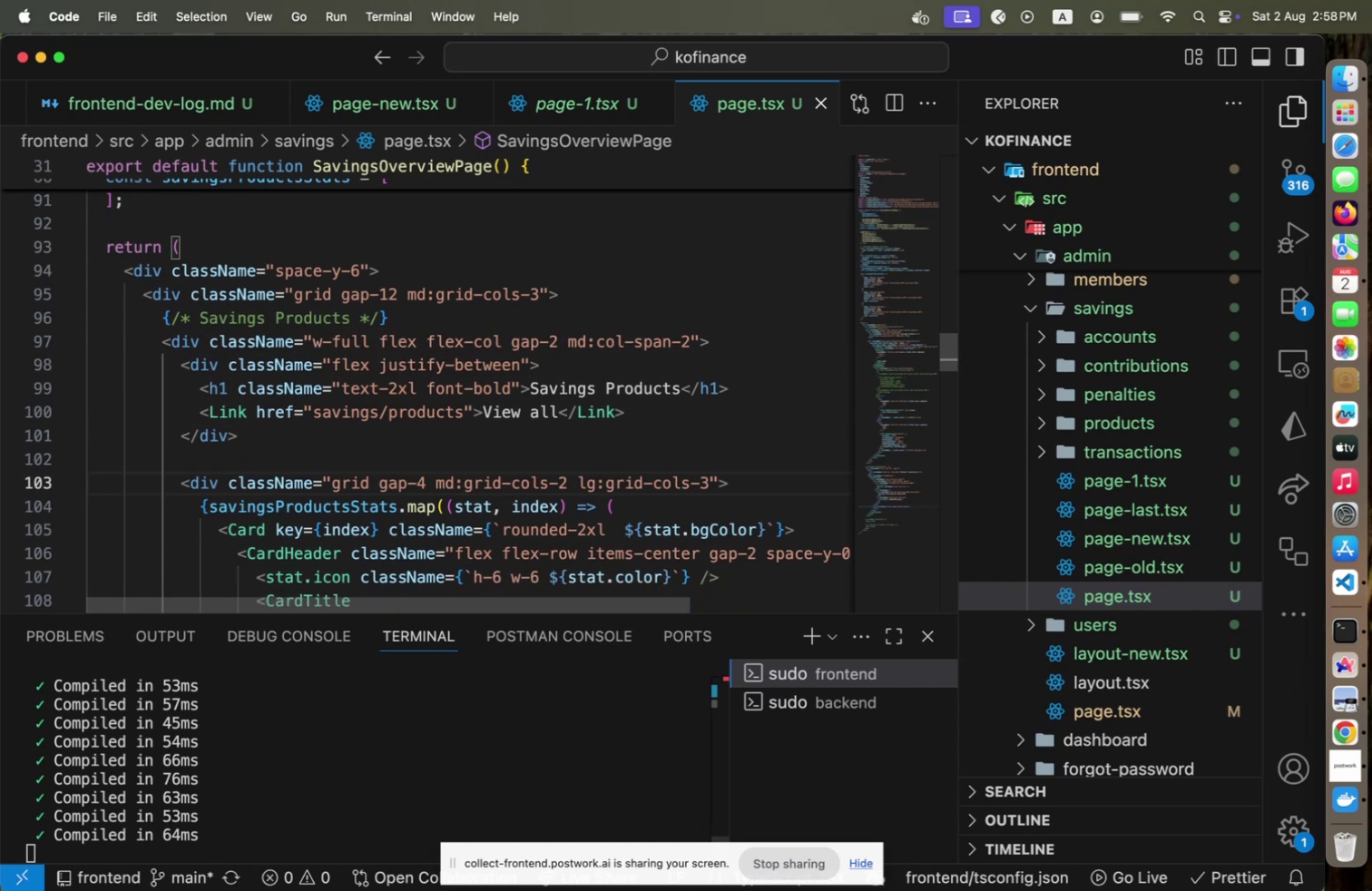 
key(Meta+CommandLeft)
 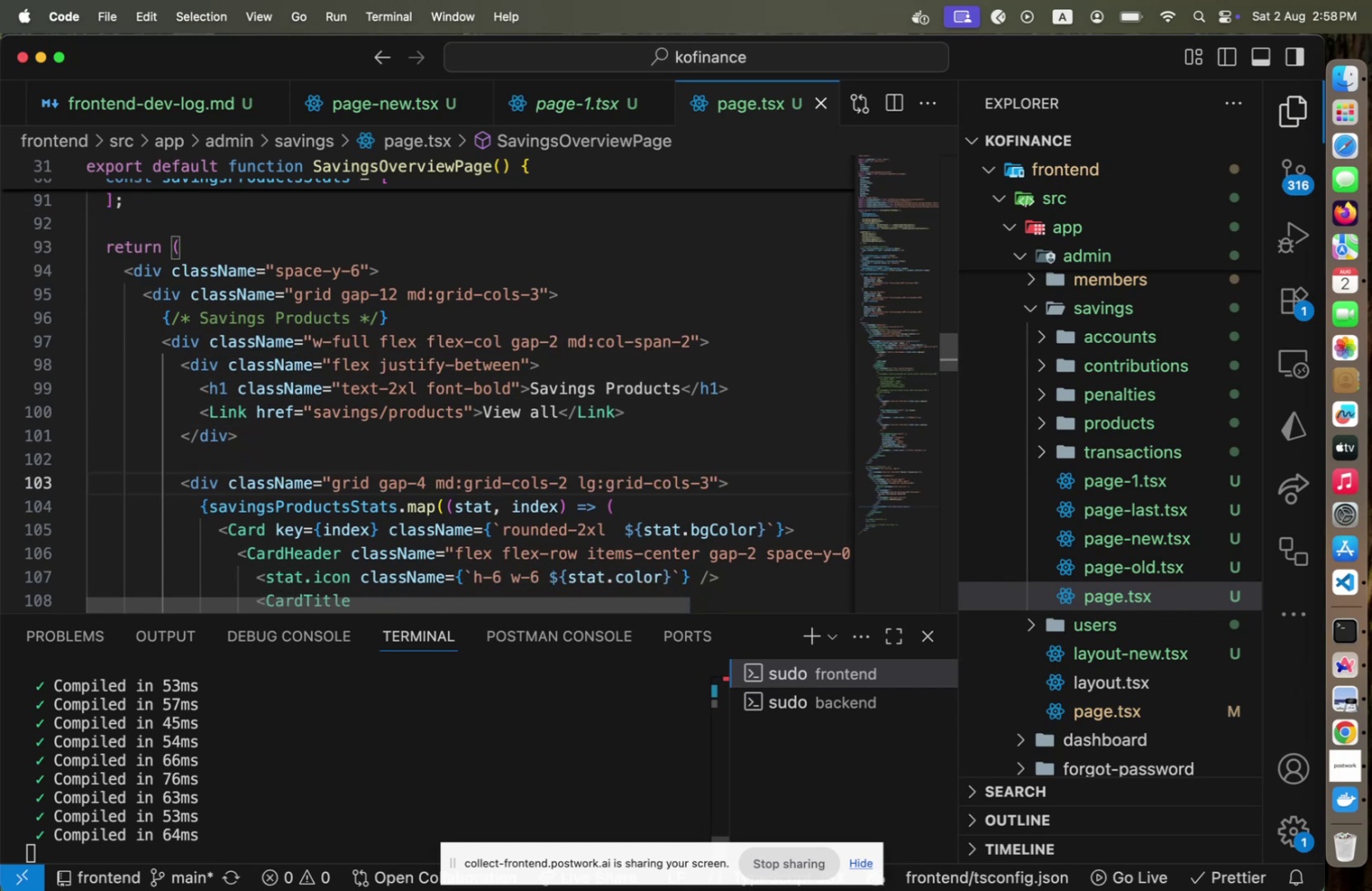 
key(Meta+Tab)
 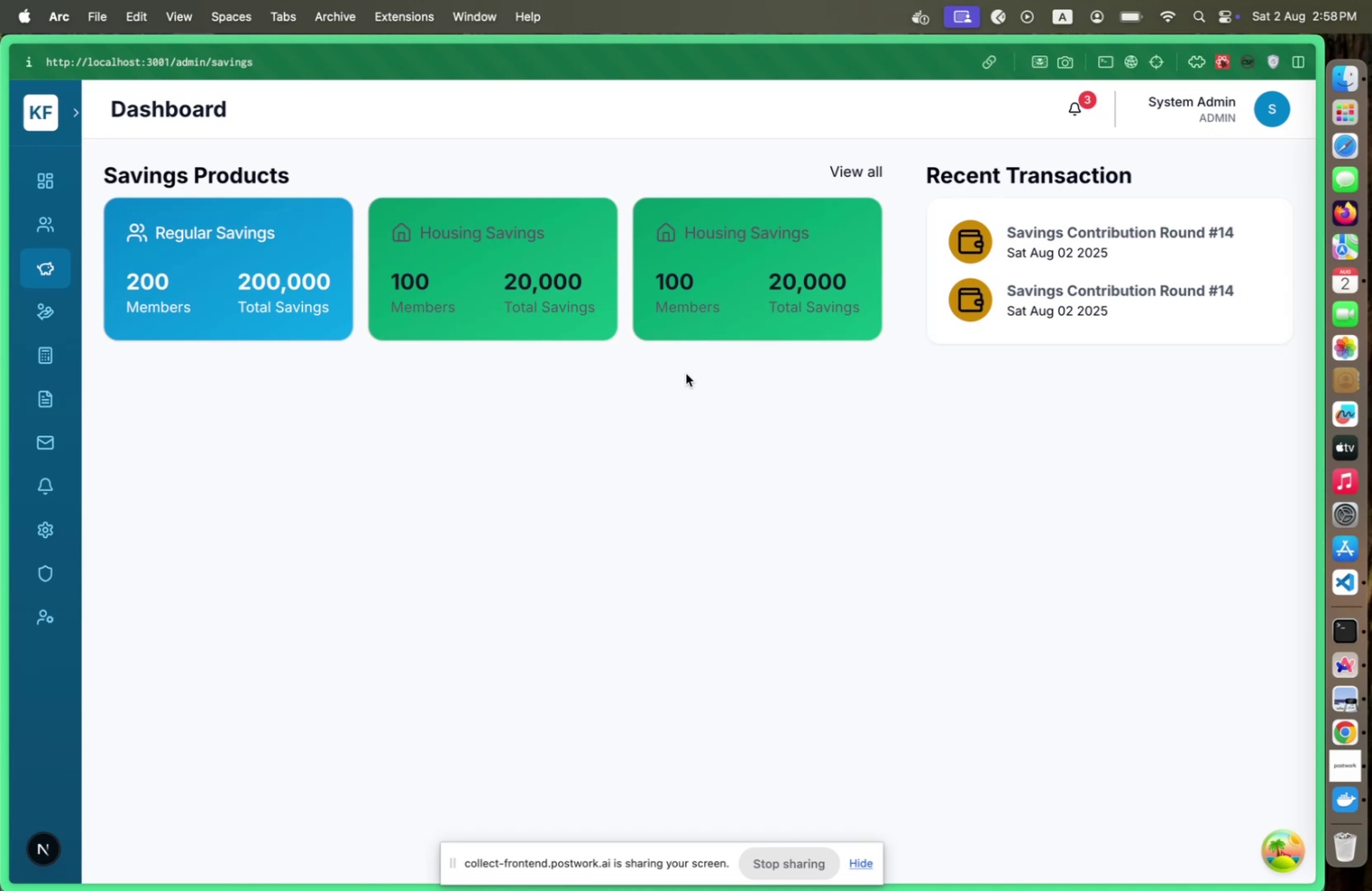 
wait(46.13)
 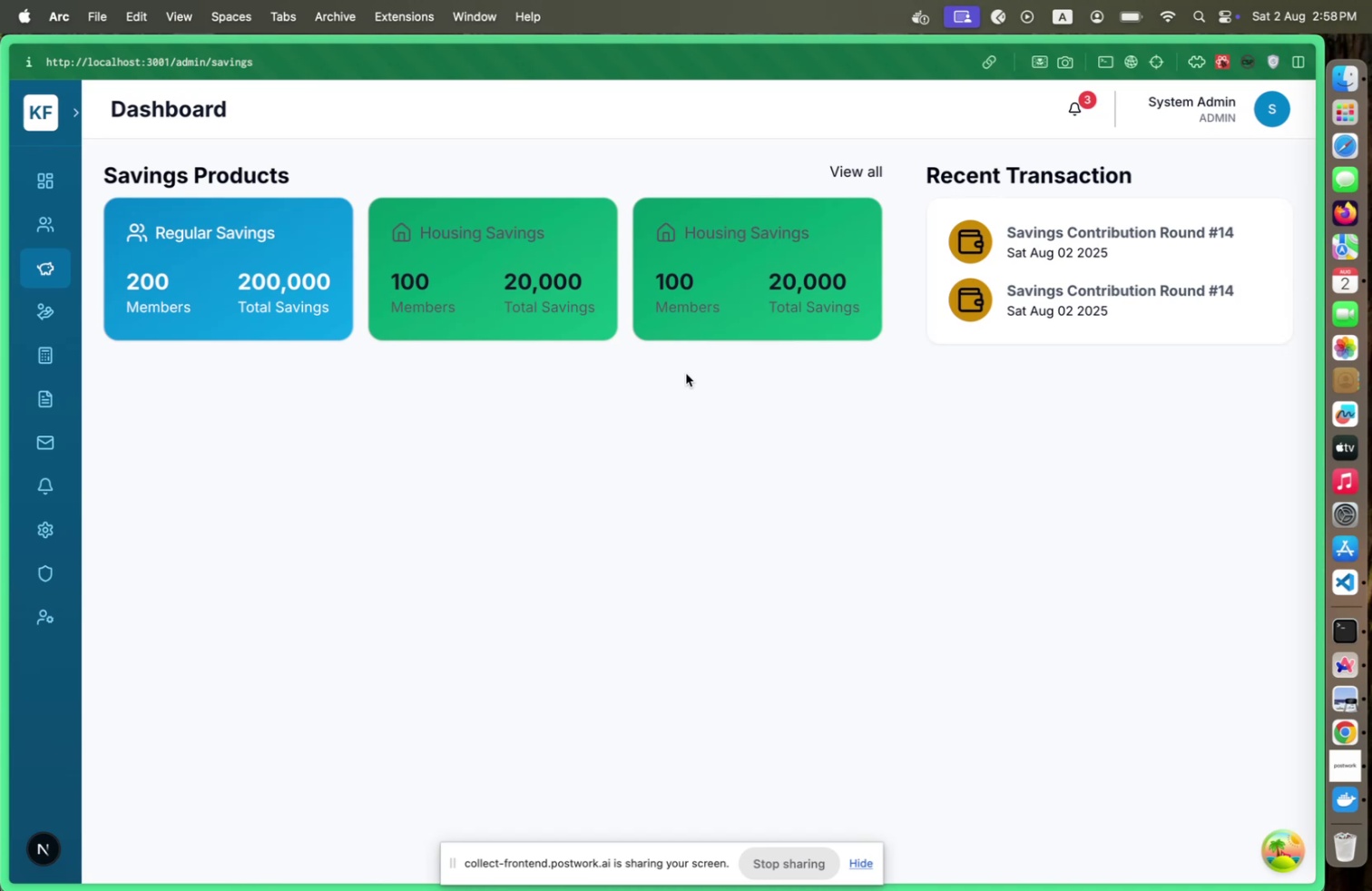 
key(Meta+CommandLeft)
 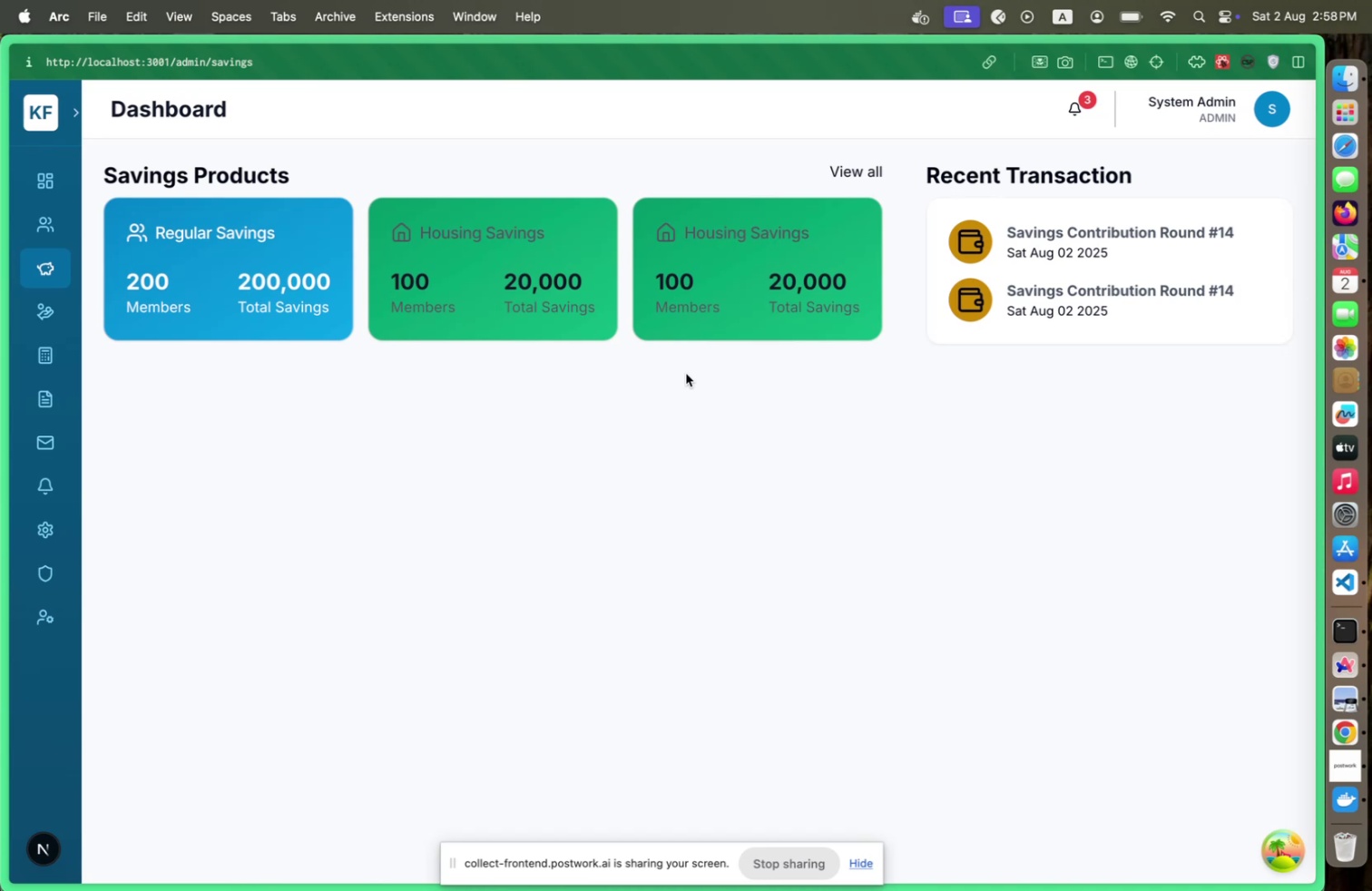 
key(Meta+Tab)
 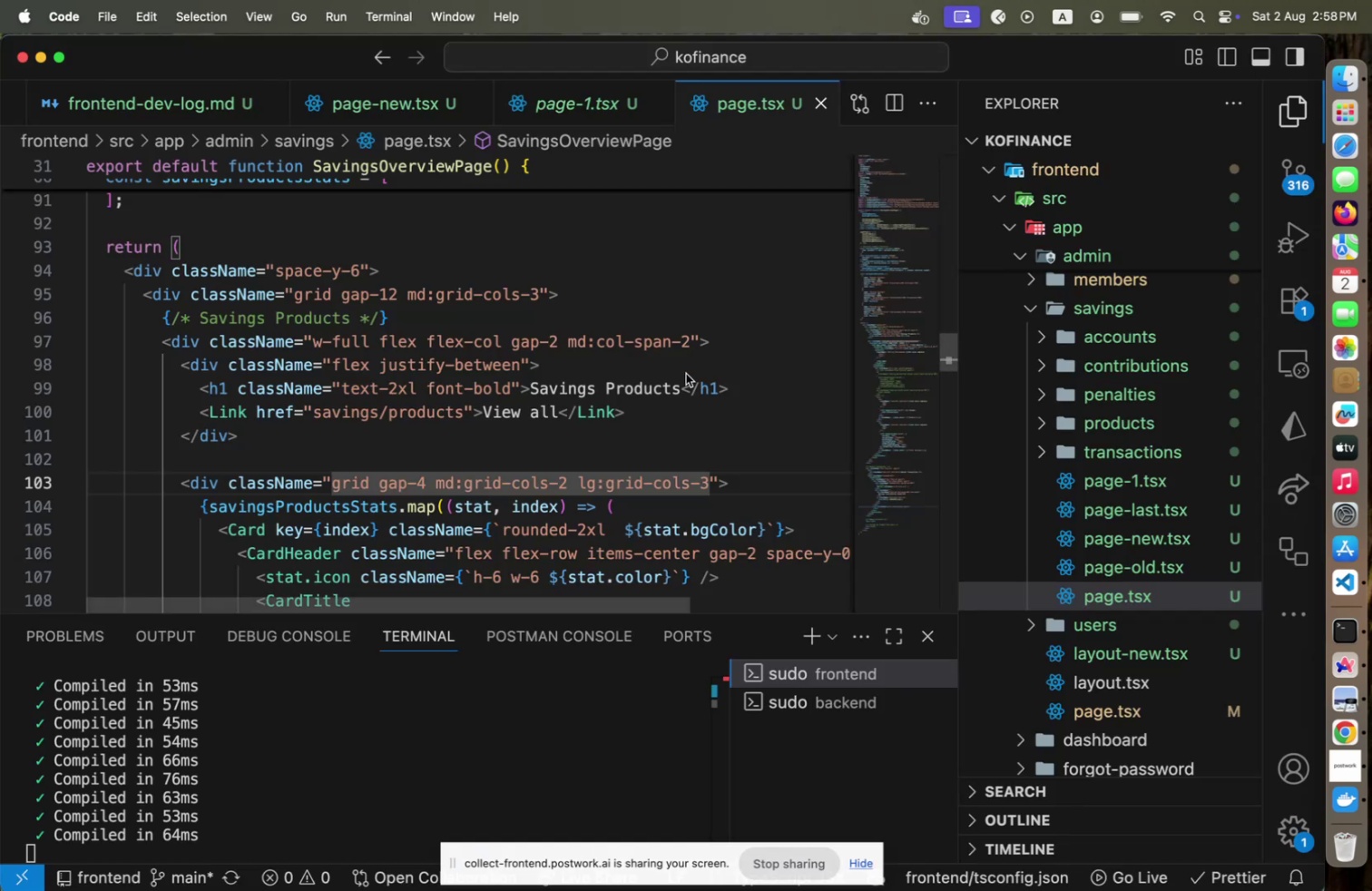 
scroll: coordinate [285, 354], scroll_direction: up, amount: 9.0
 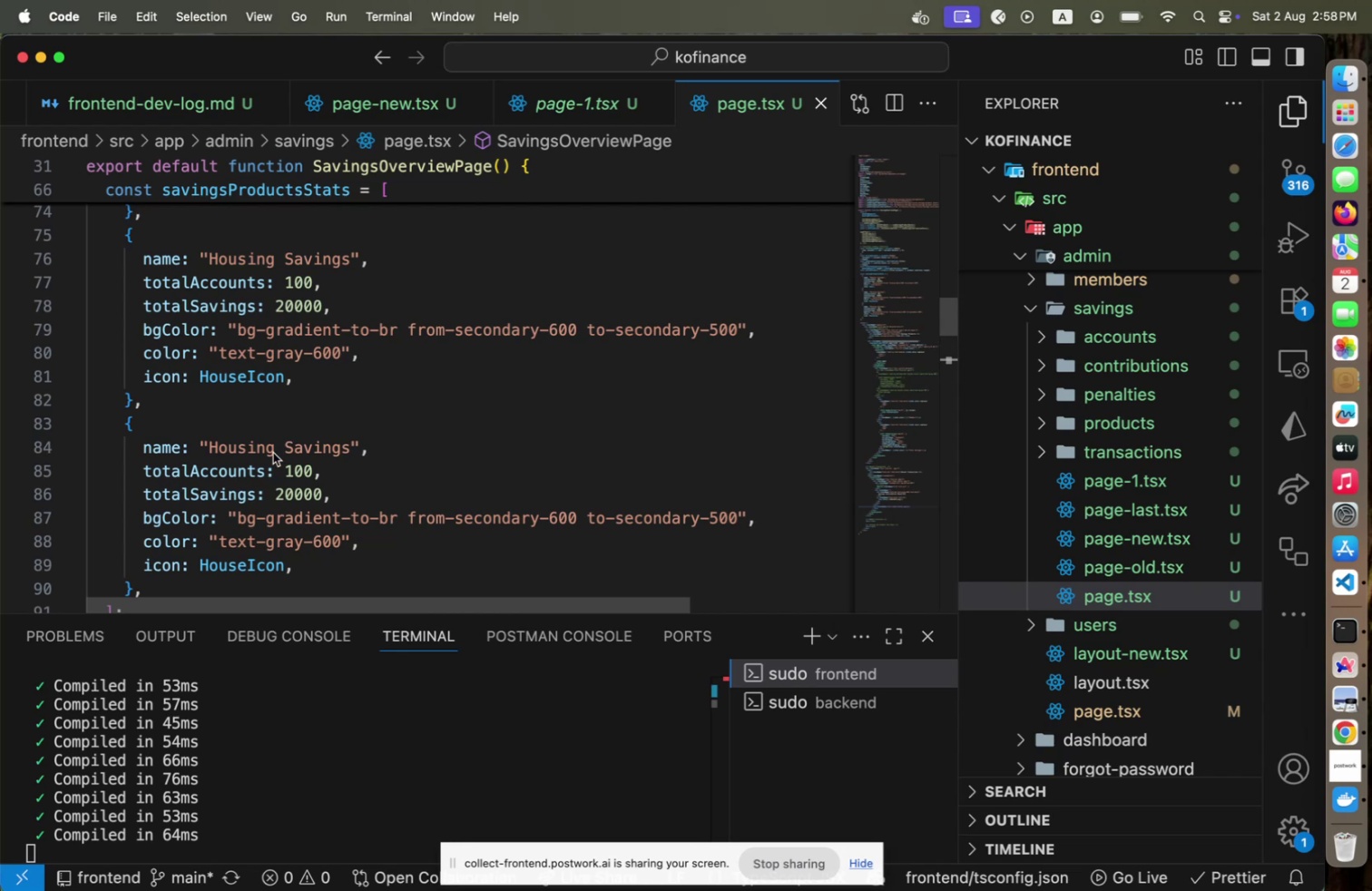 
left_click([275, 451])
 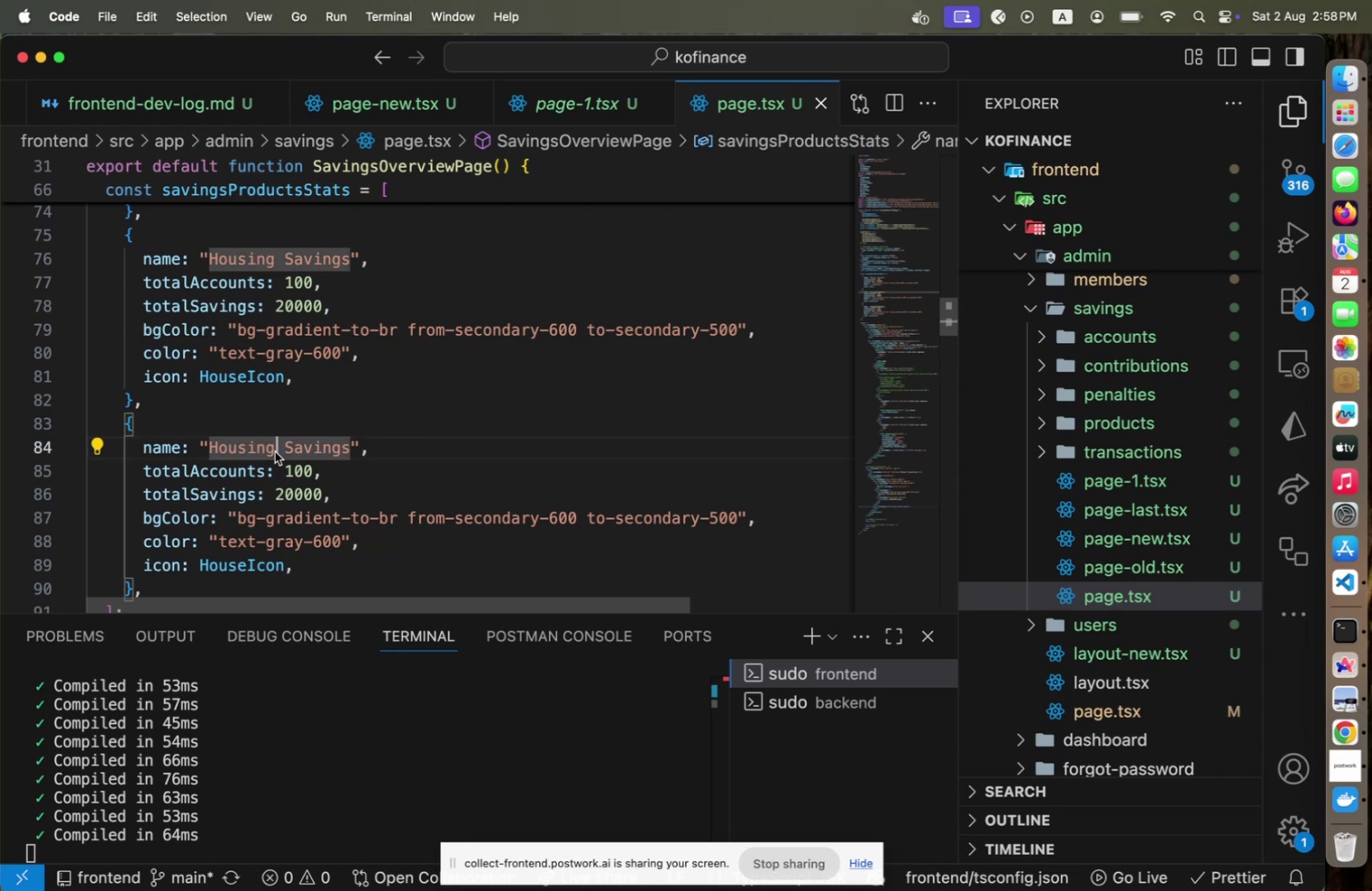 
hold_key(key=ArrowLeft, duration=0.9)
 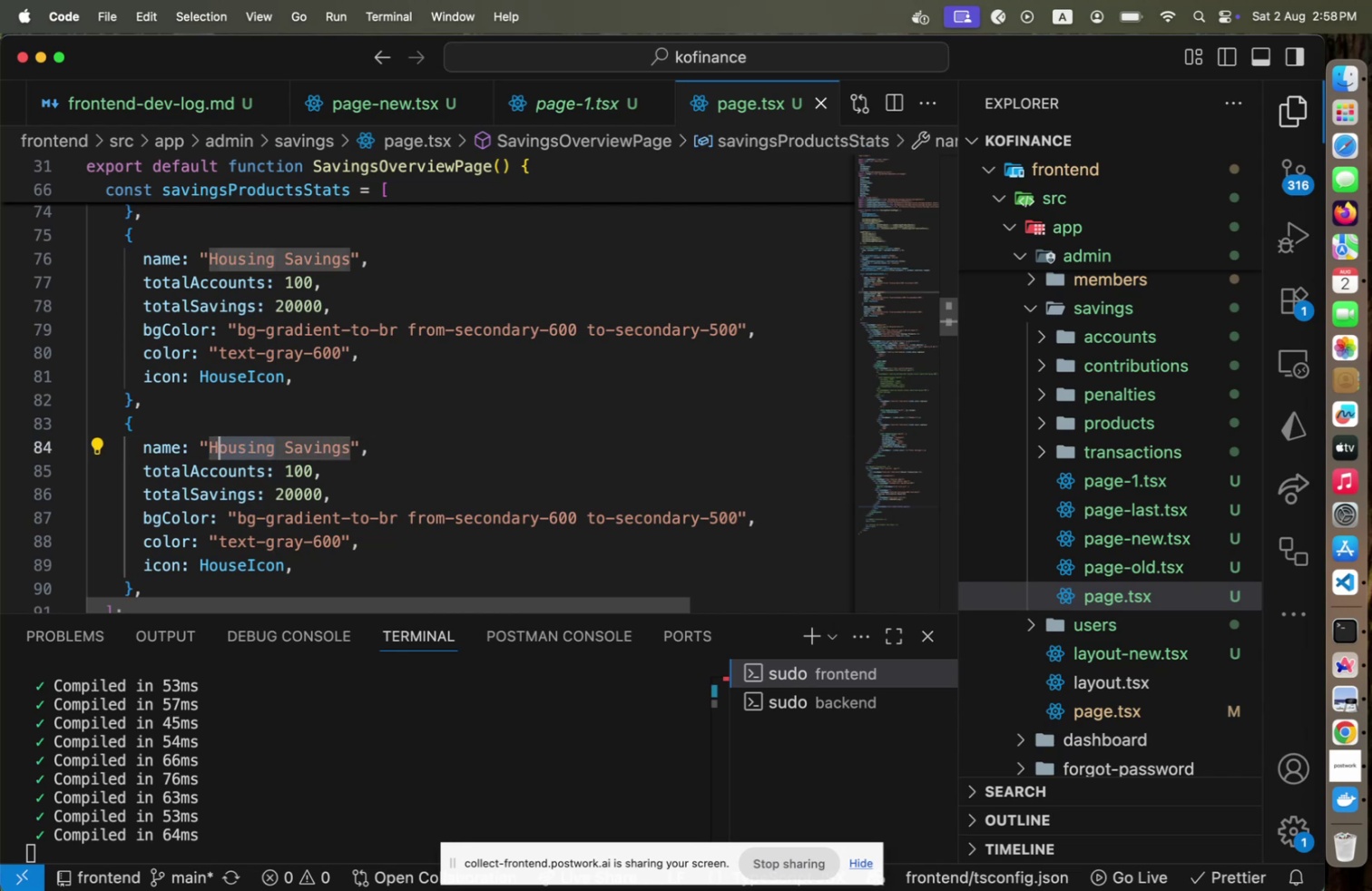 
key(Shift+ArrowLeft)
 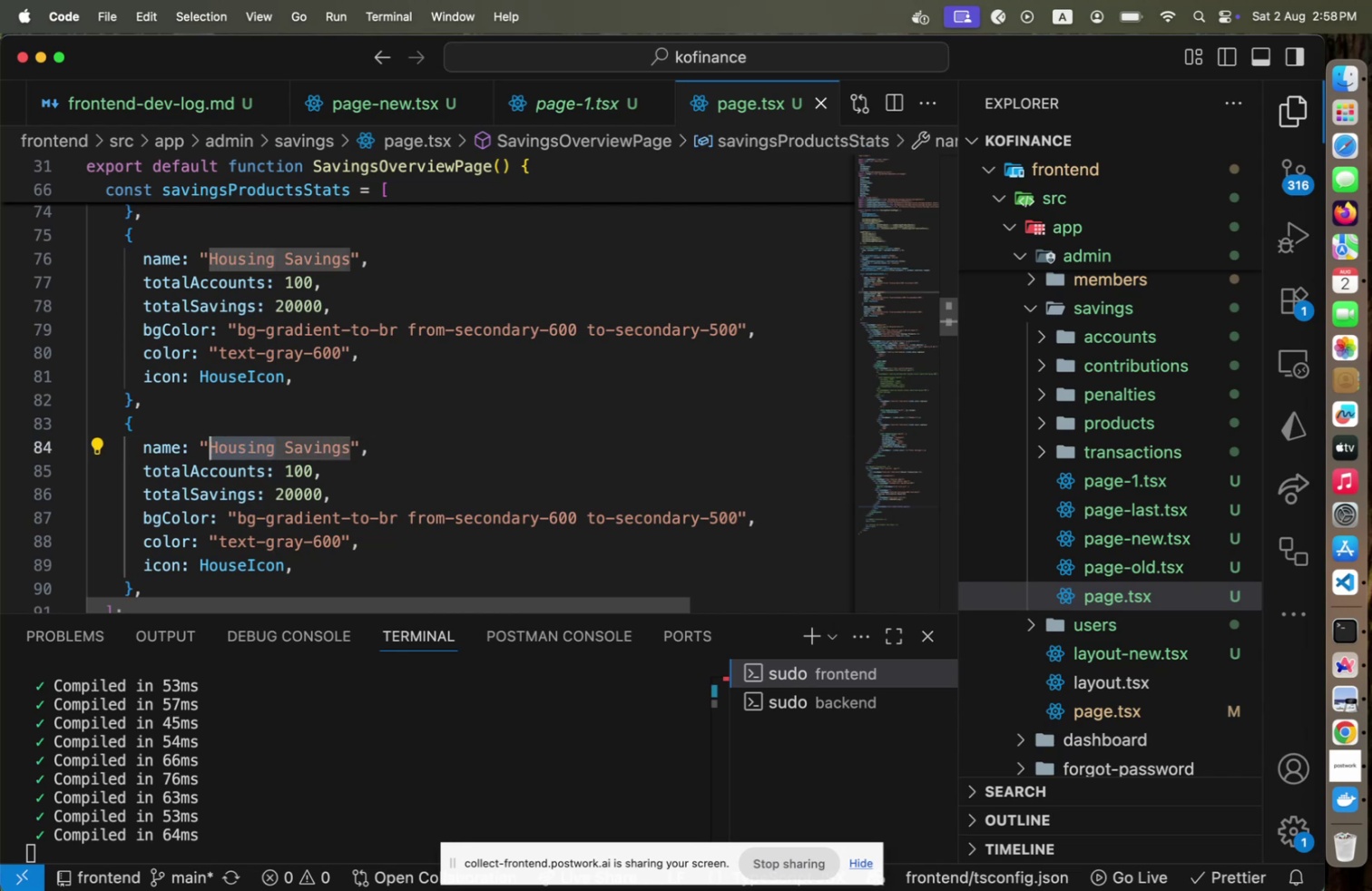 
type(Vehicle)
 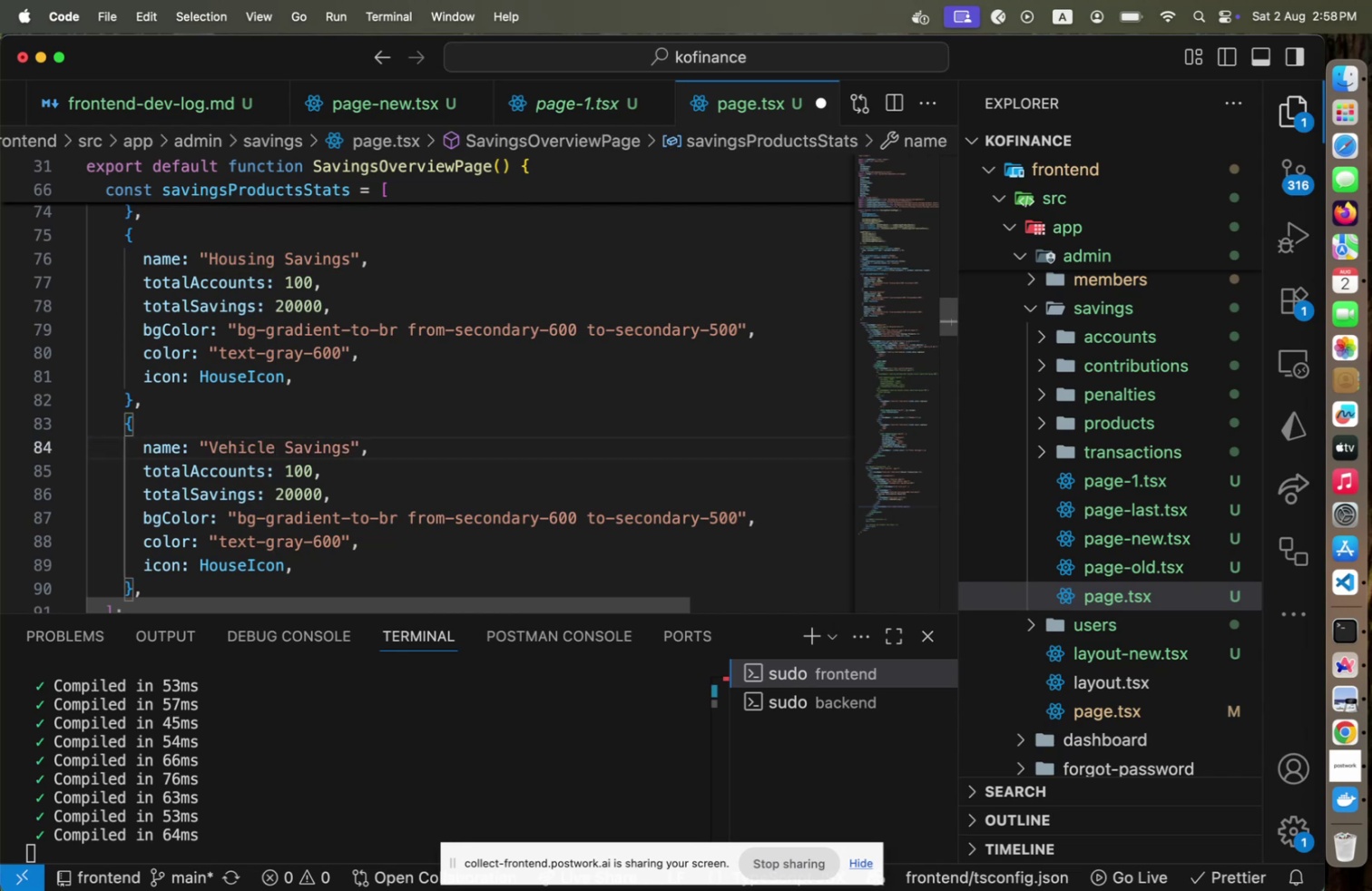 
key(ArrowRight)
 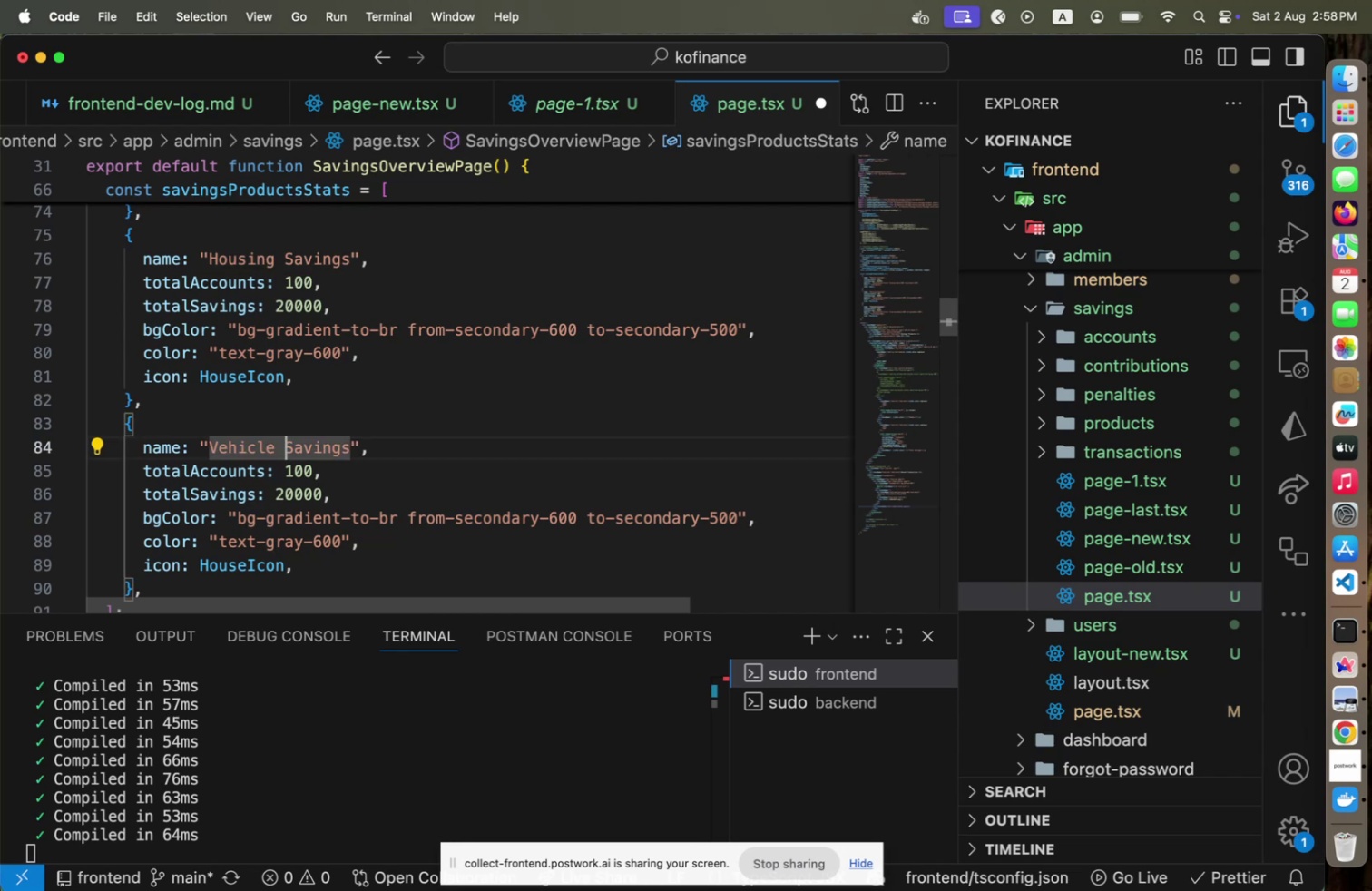 
hold_key(key=ArrowUp, duration=0.95)
 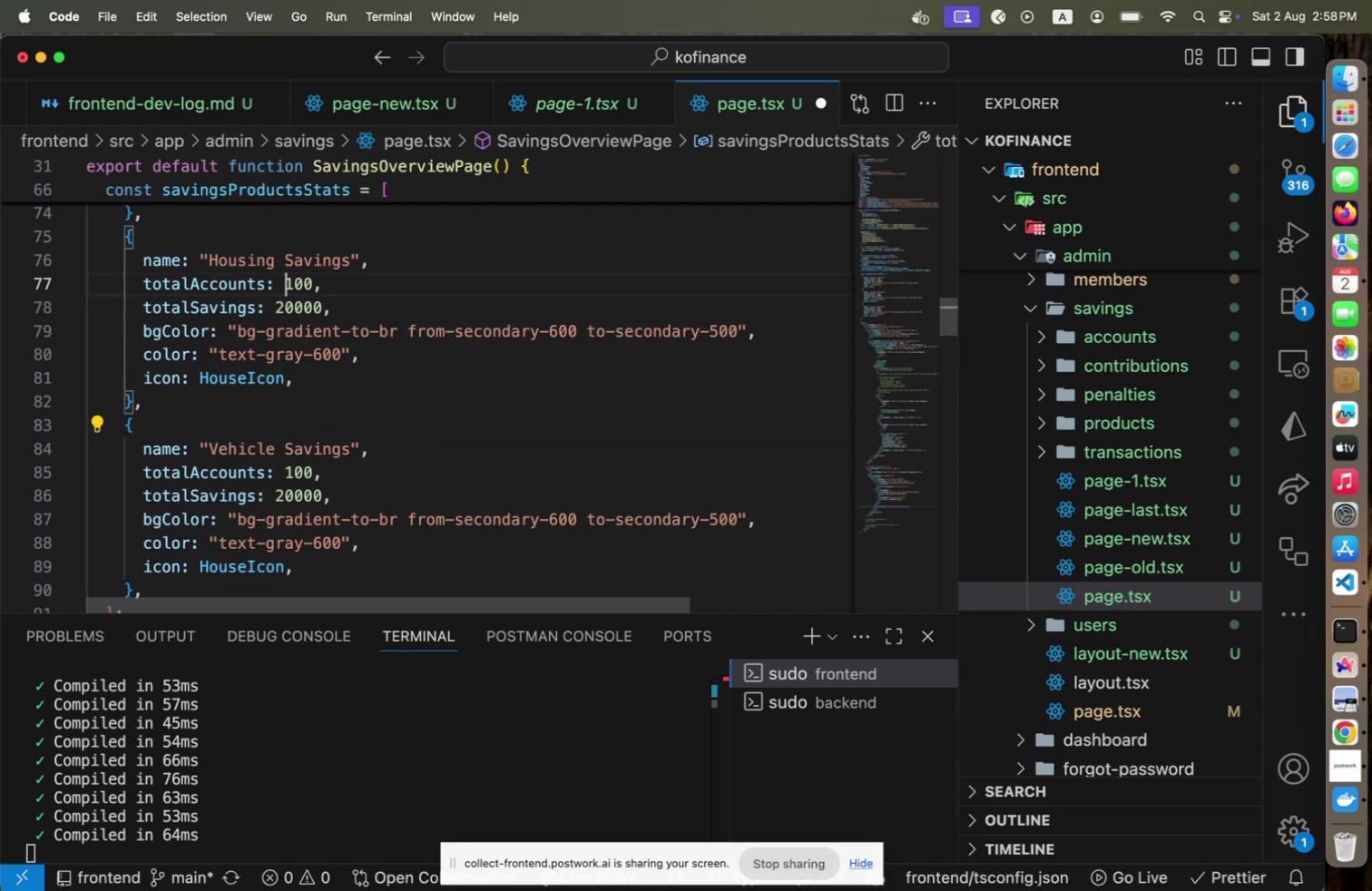 
key(ArrowUp)
 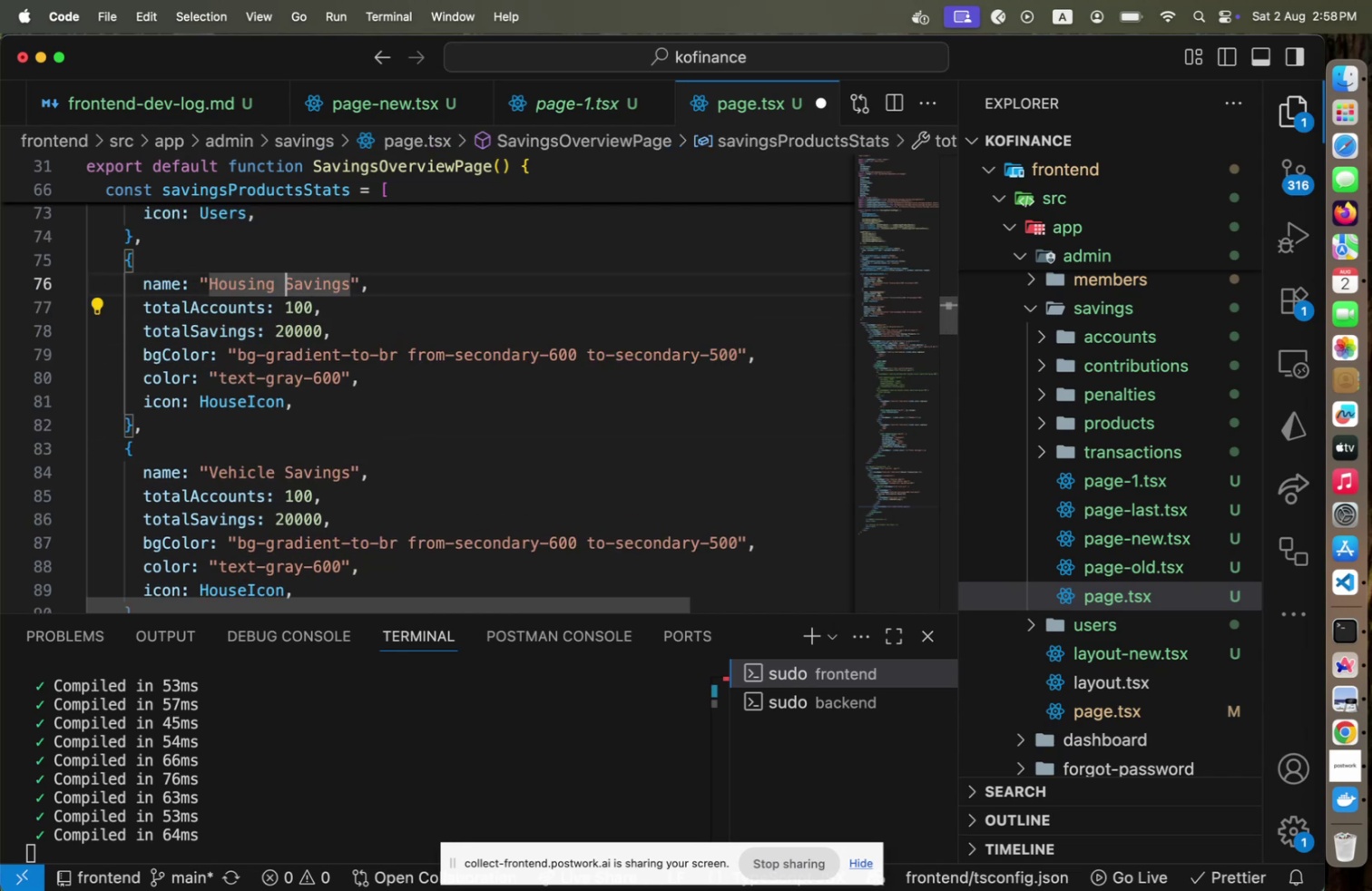 
key(ArrowLeft)
 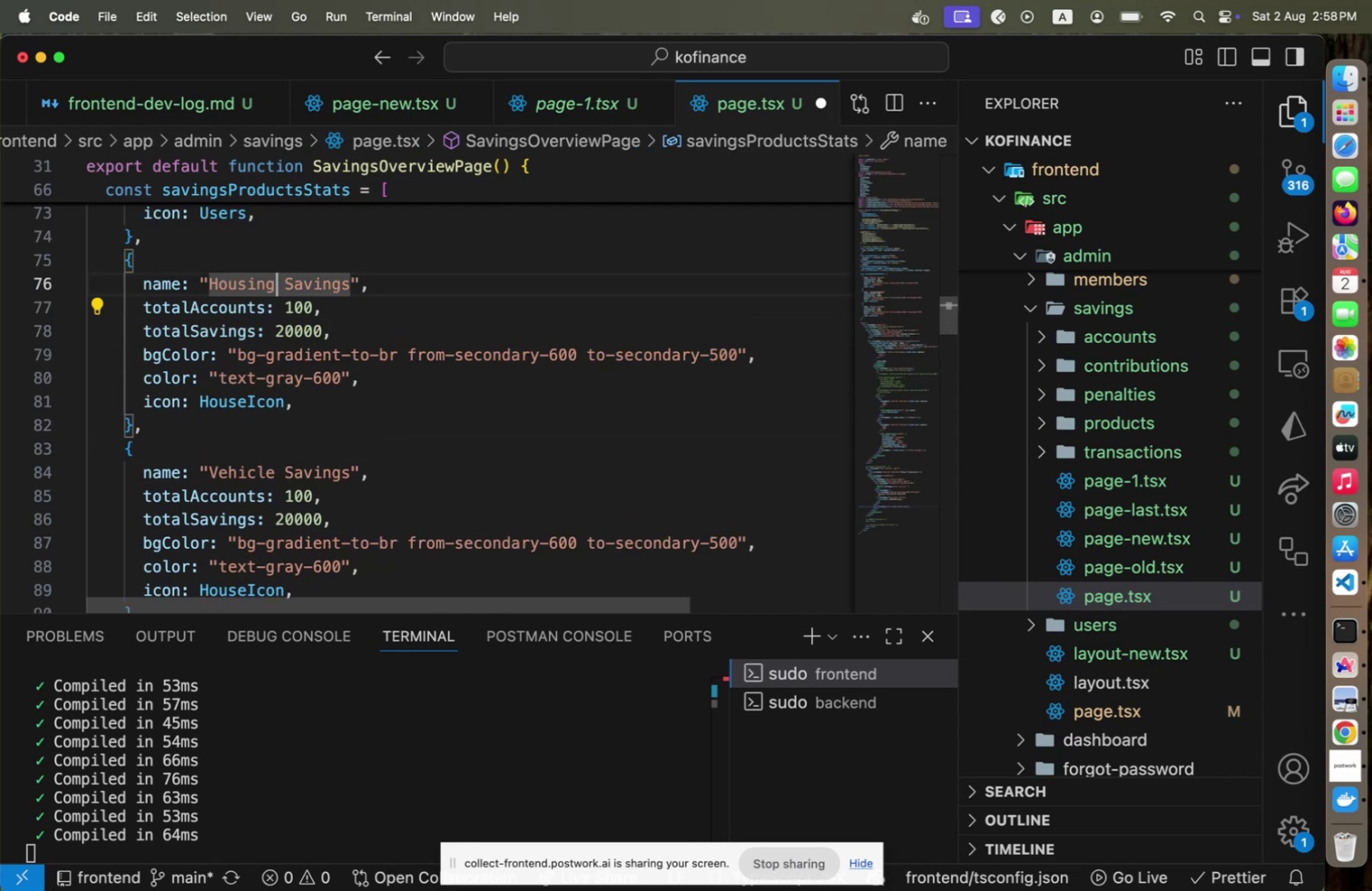 
hold_key(key=ArrowLeft, duration=0.85)
 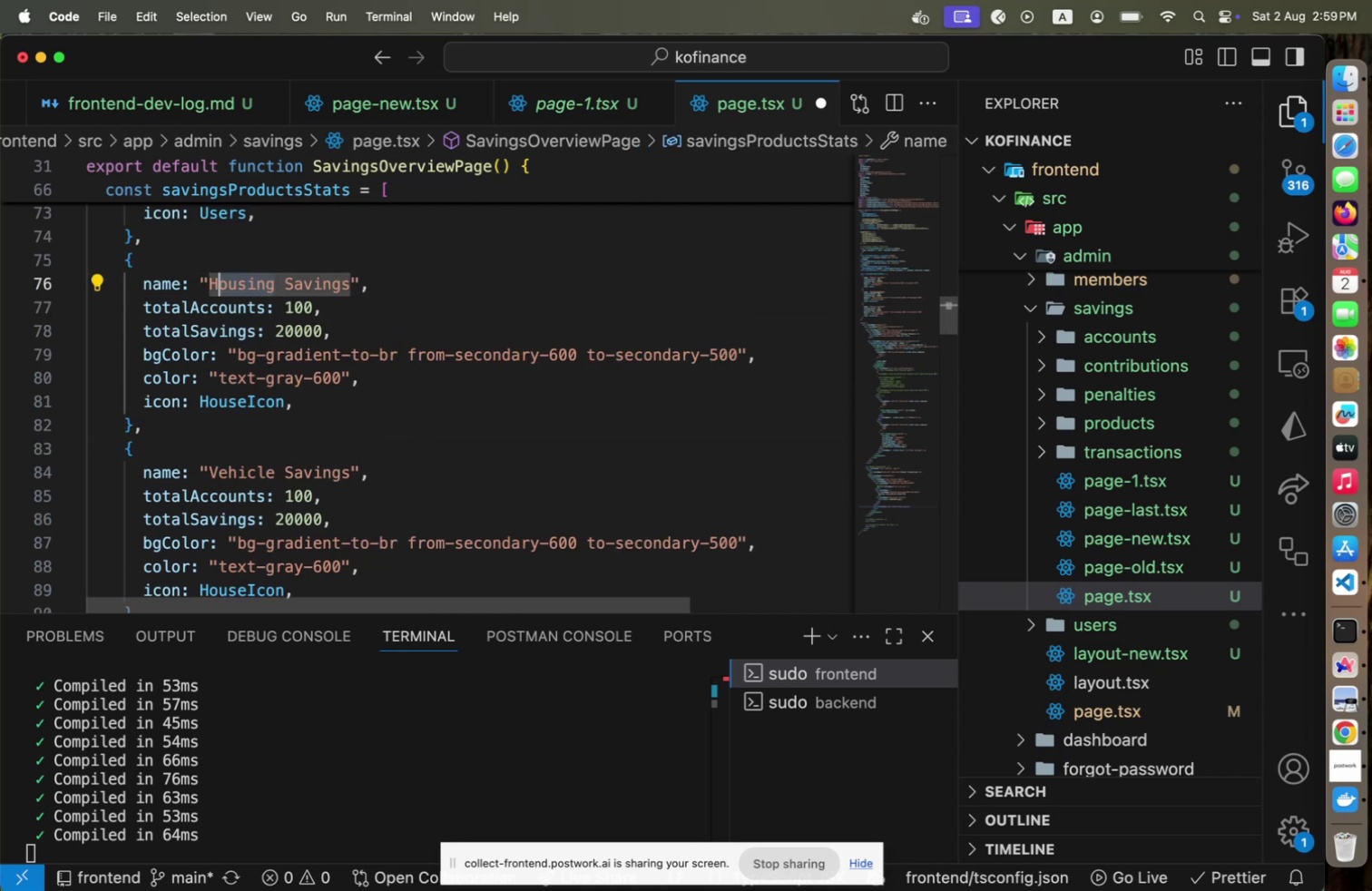 
key(Shift+ArrowLeft)
 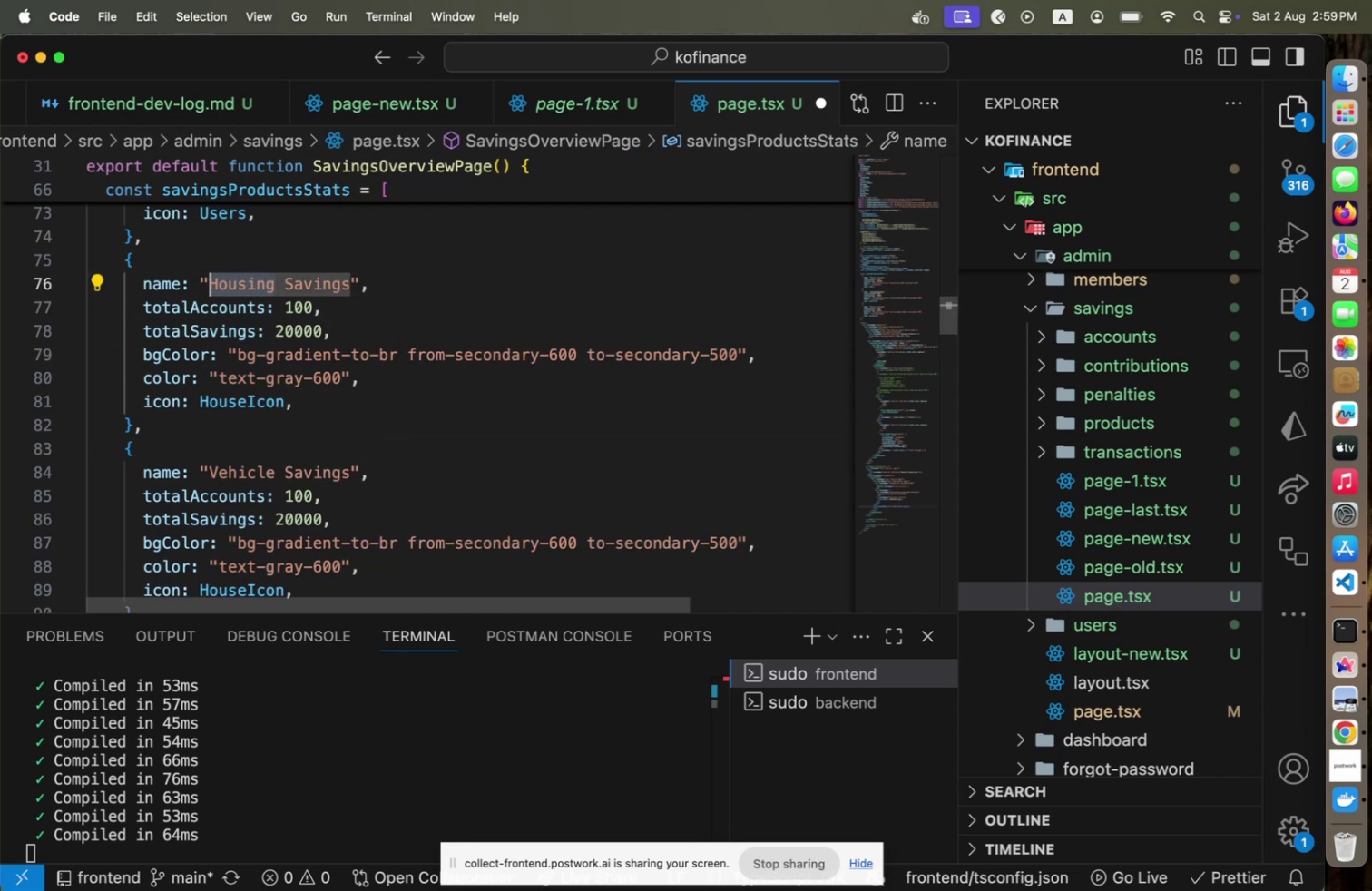 
type(Vehicle)
 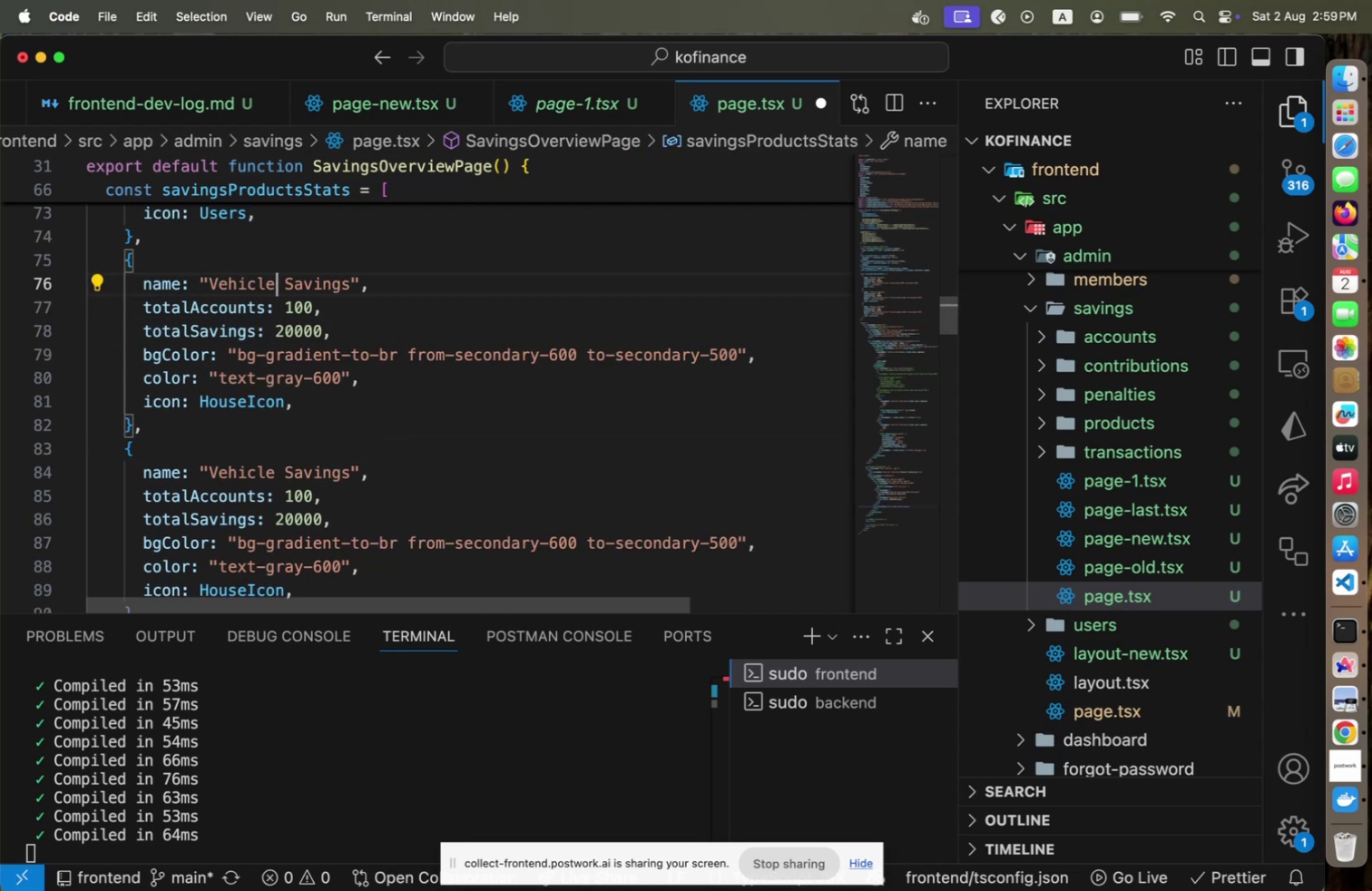 
key(ArrowRight)
 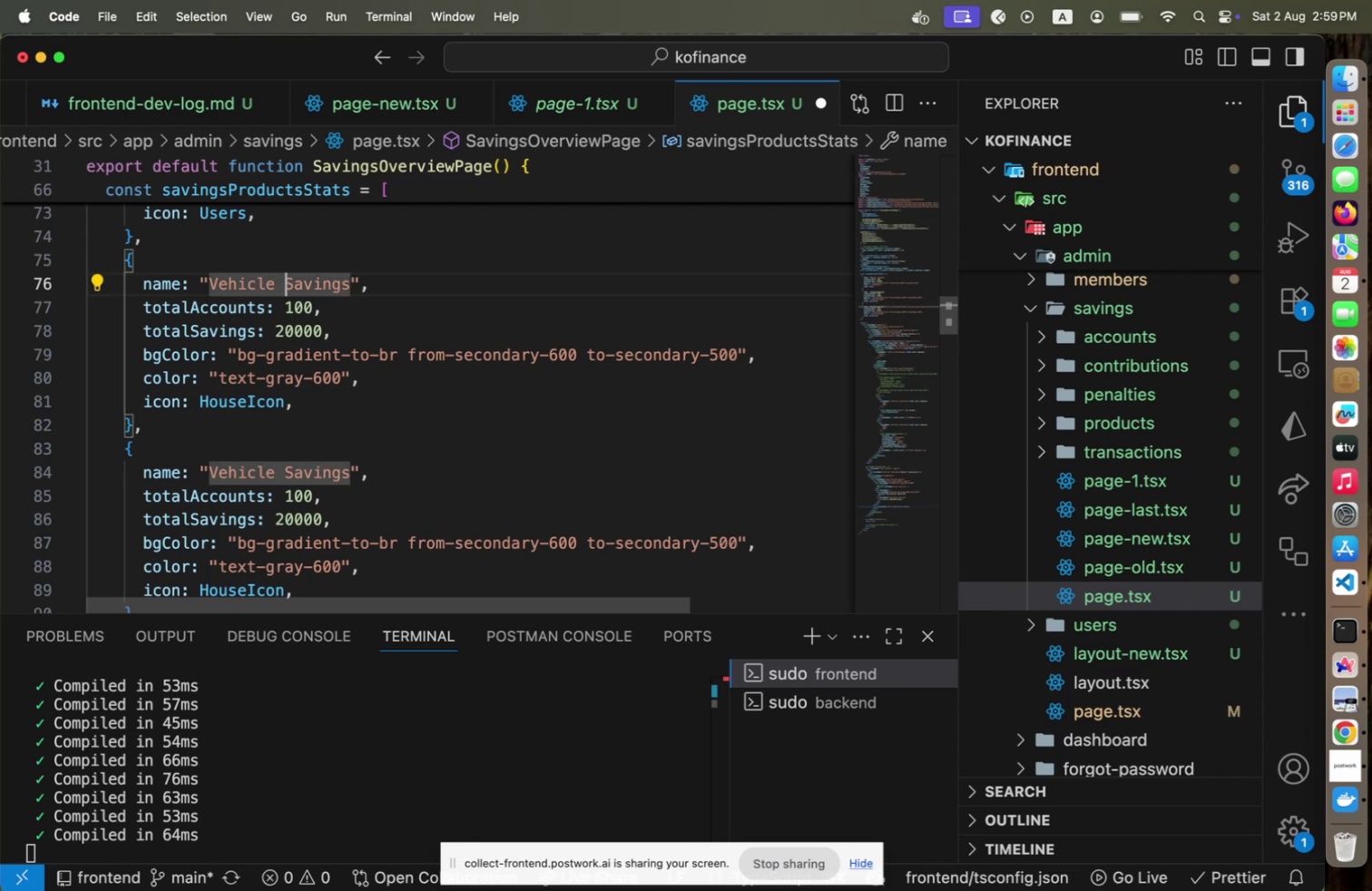 
key(ArrowDown)
 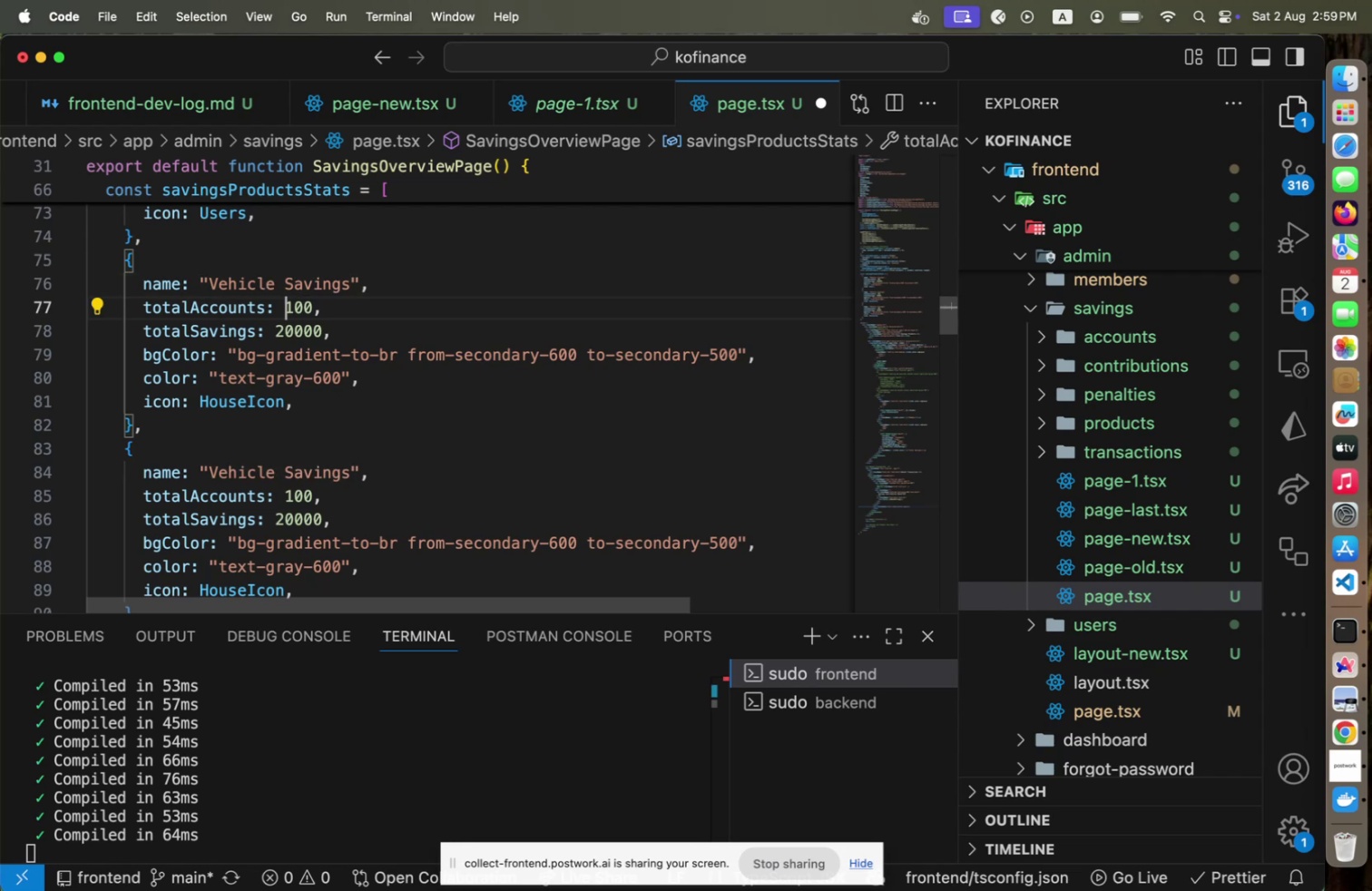 
key(ArrowUp)
 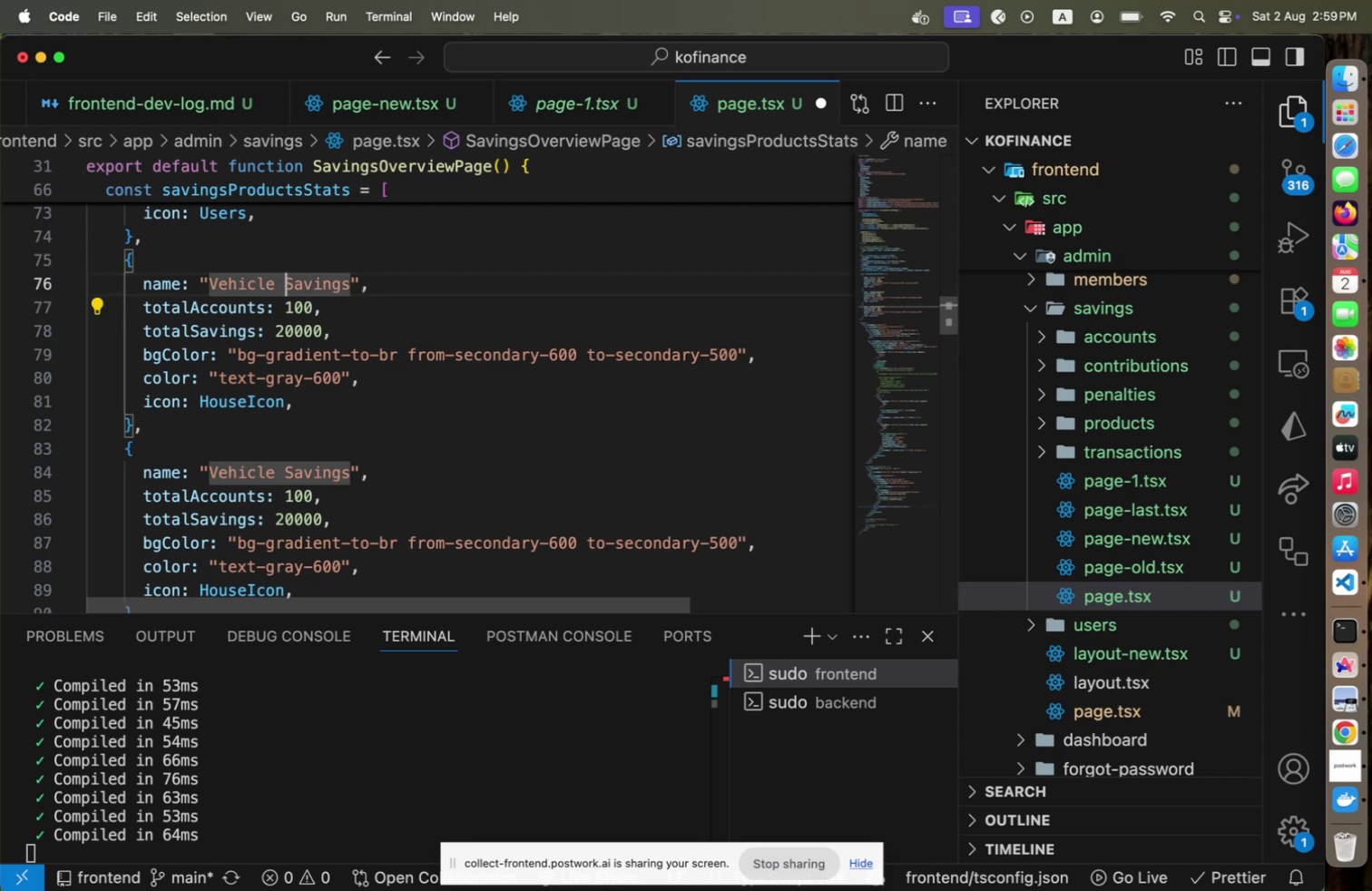 
key(Meta+CommandLeft)
 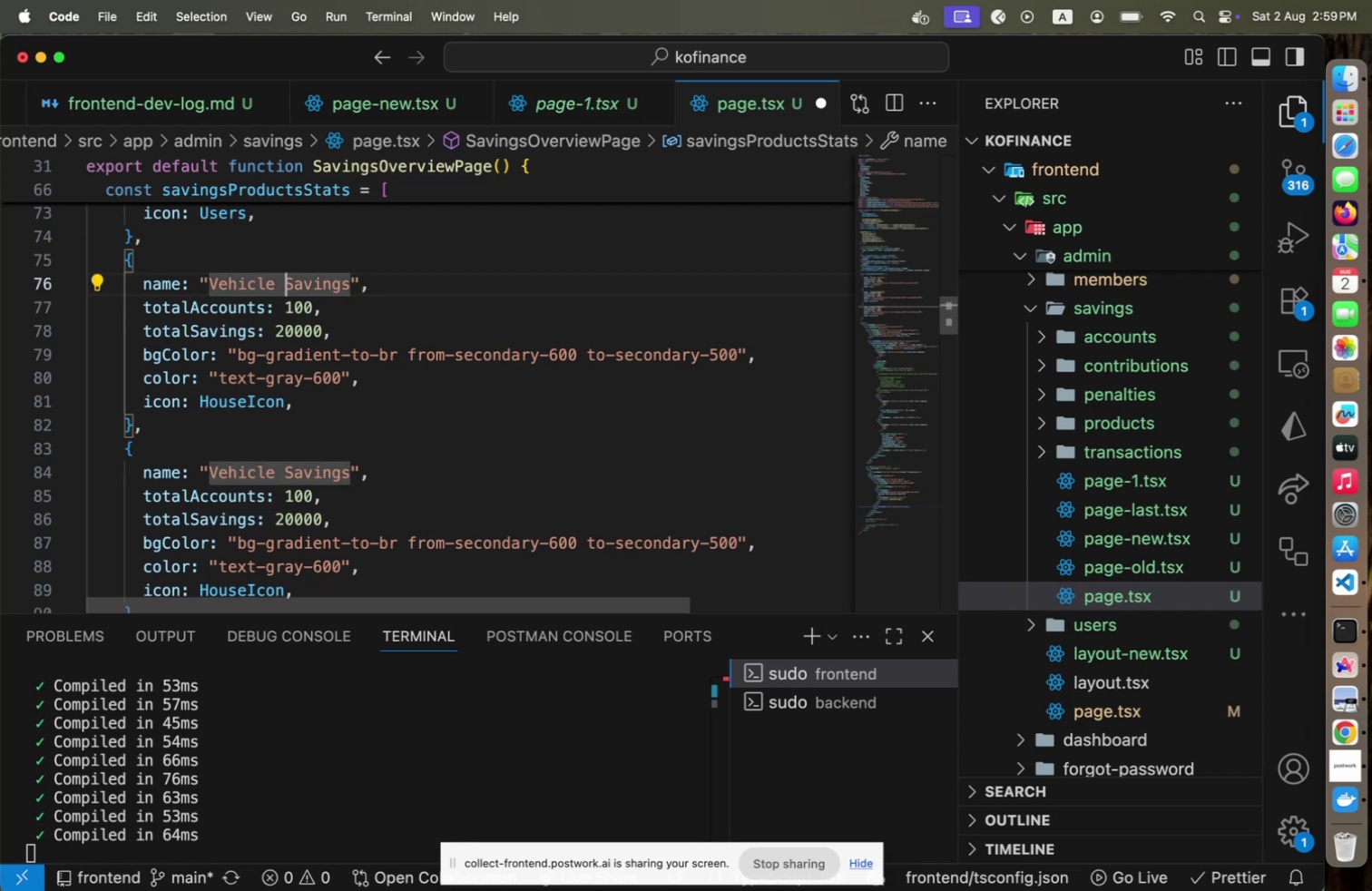 
key(Meta+S)
 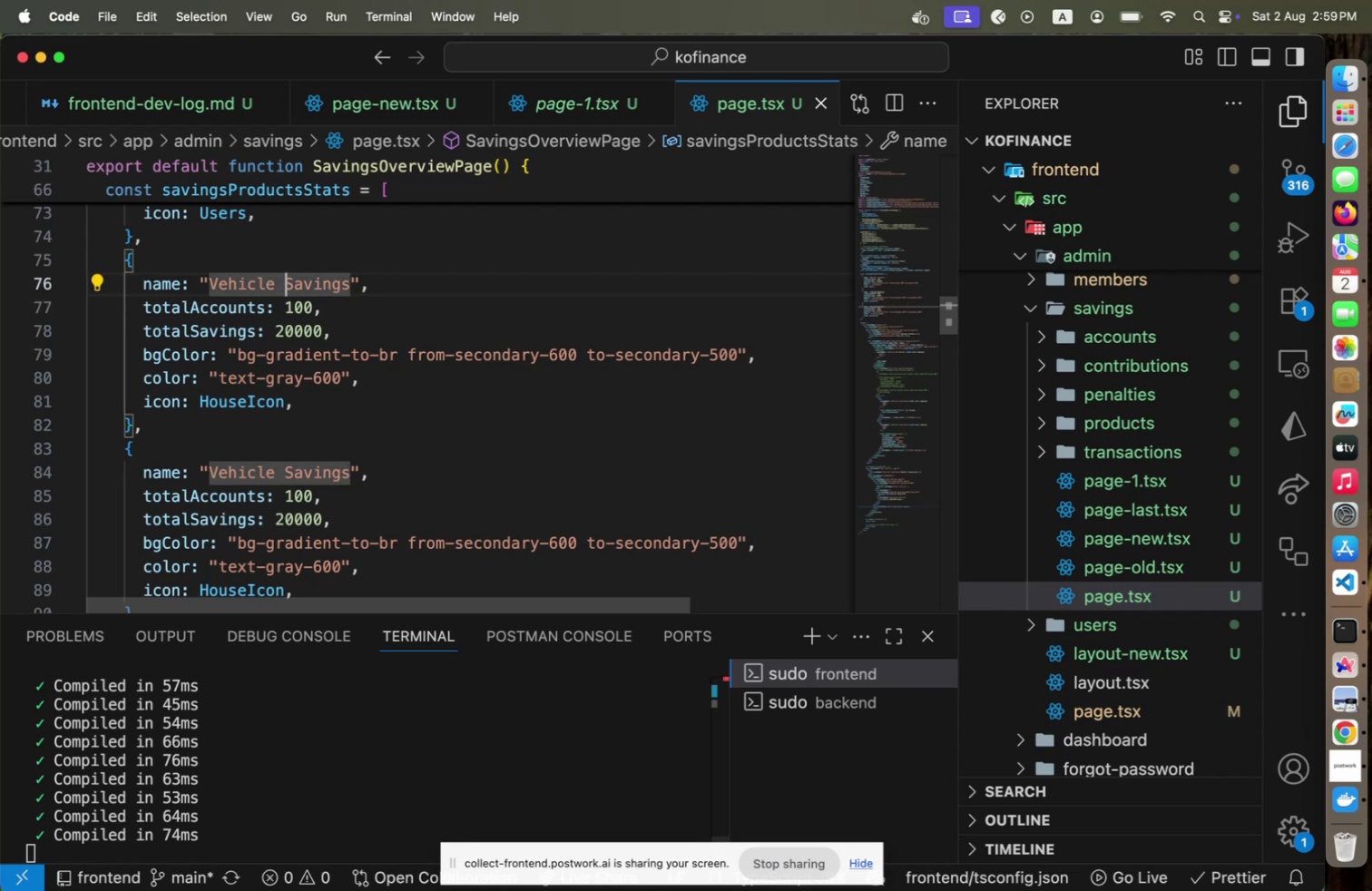 
key(Meta+CommandLeft)
 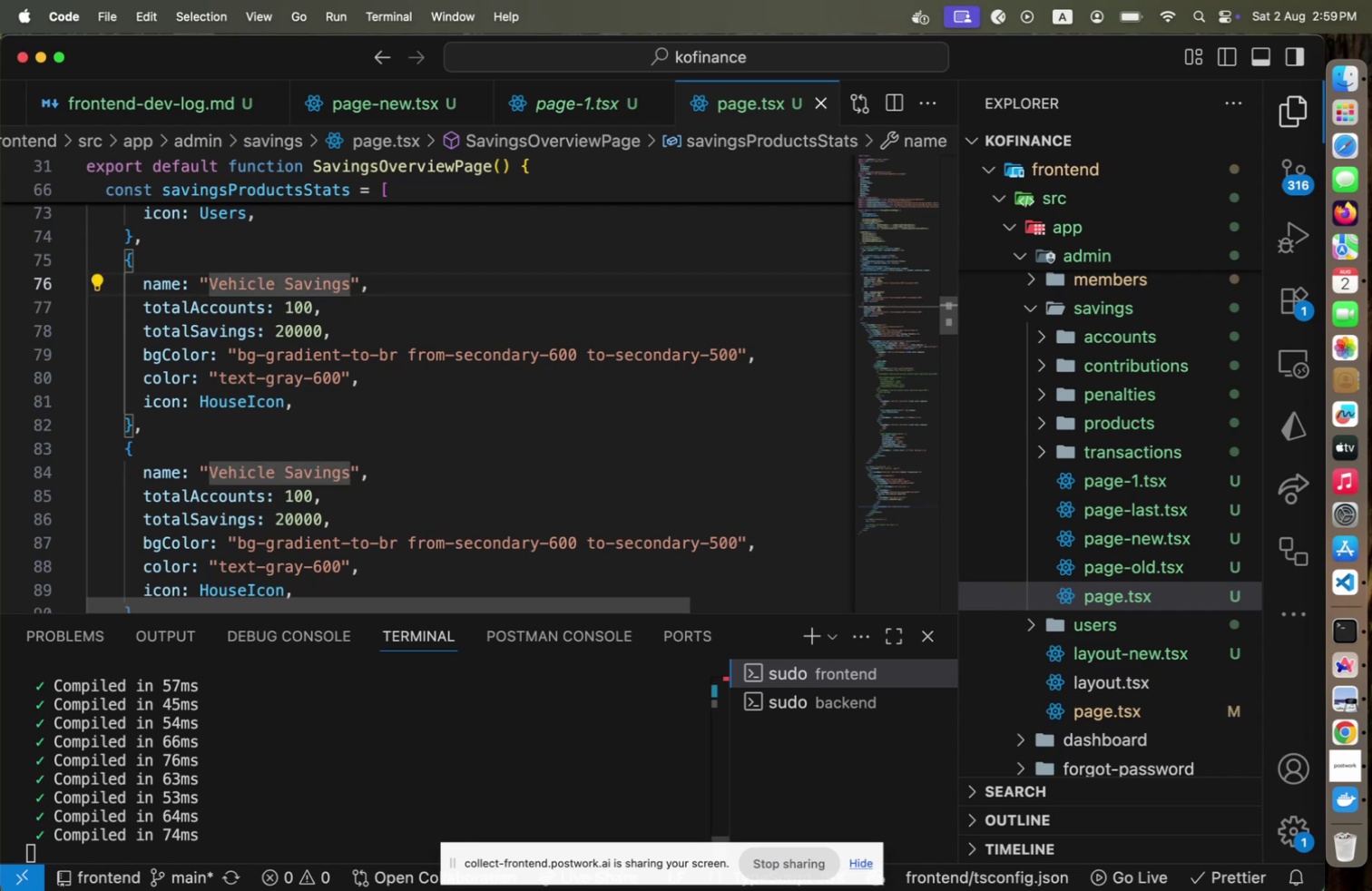 
key(Meta+Tab)
 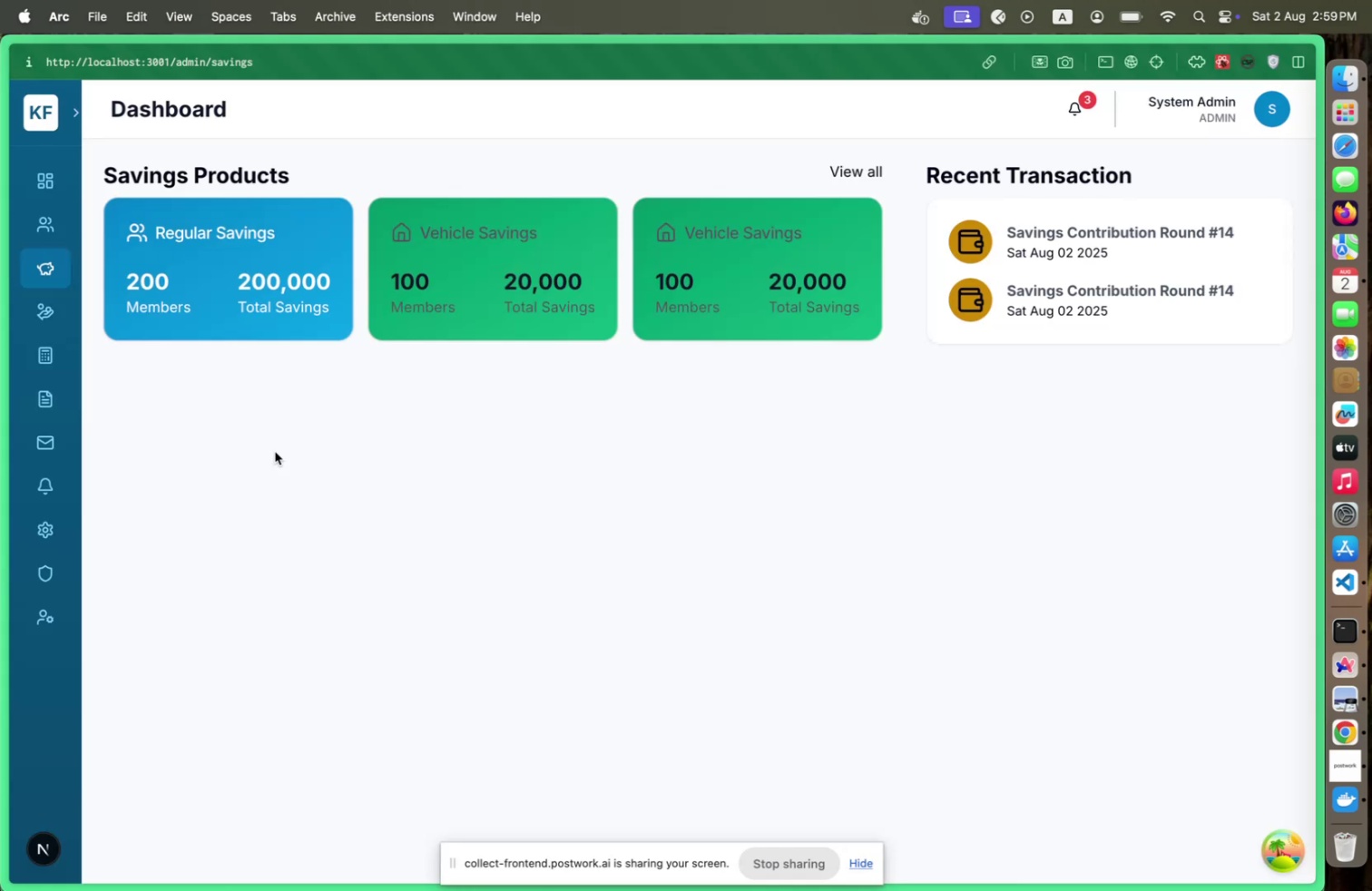 
key(Meta+CommandLeft)
 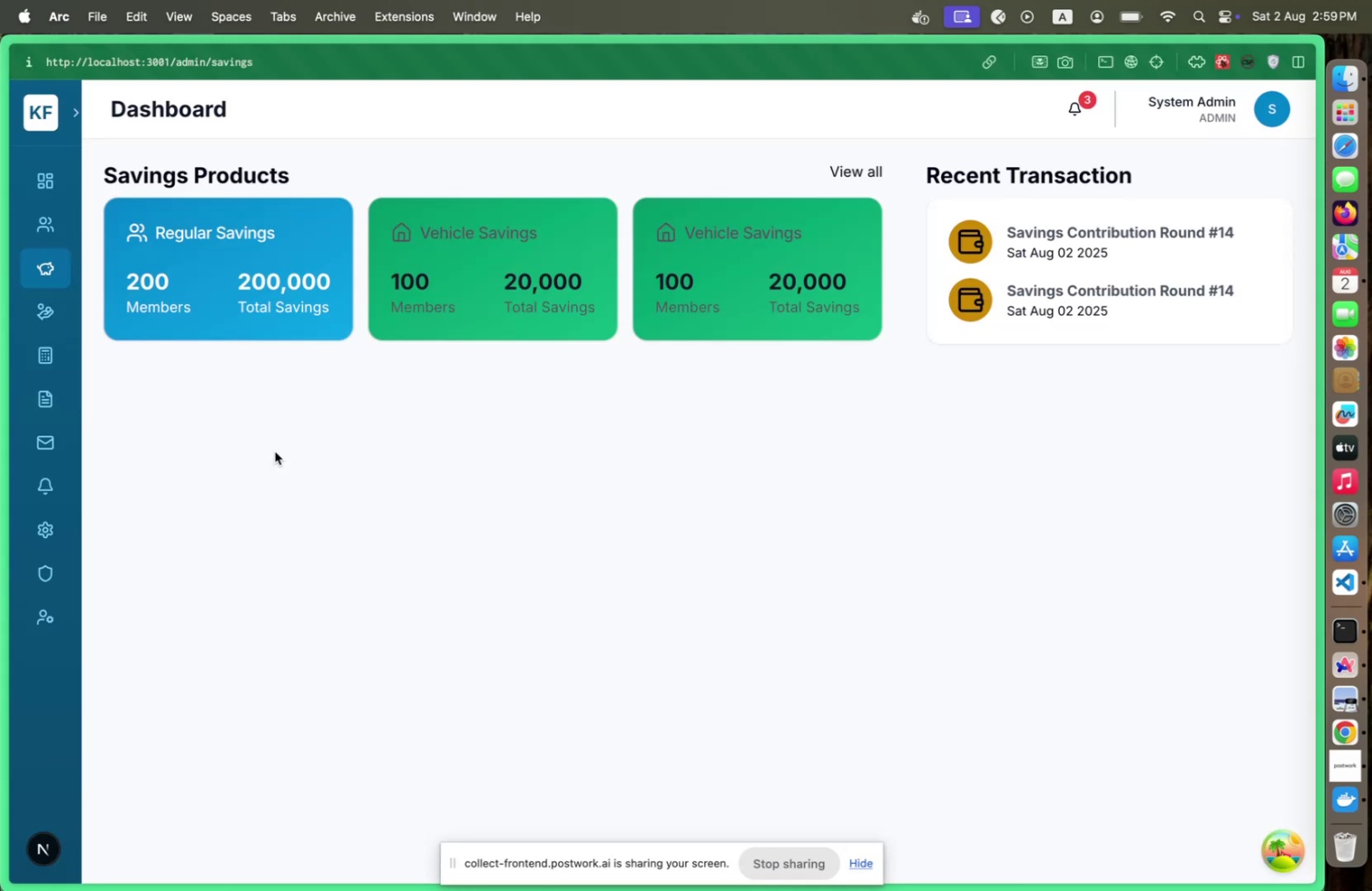 
key(Meta+Tab)
 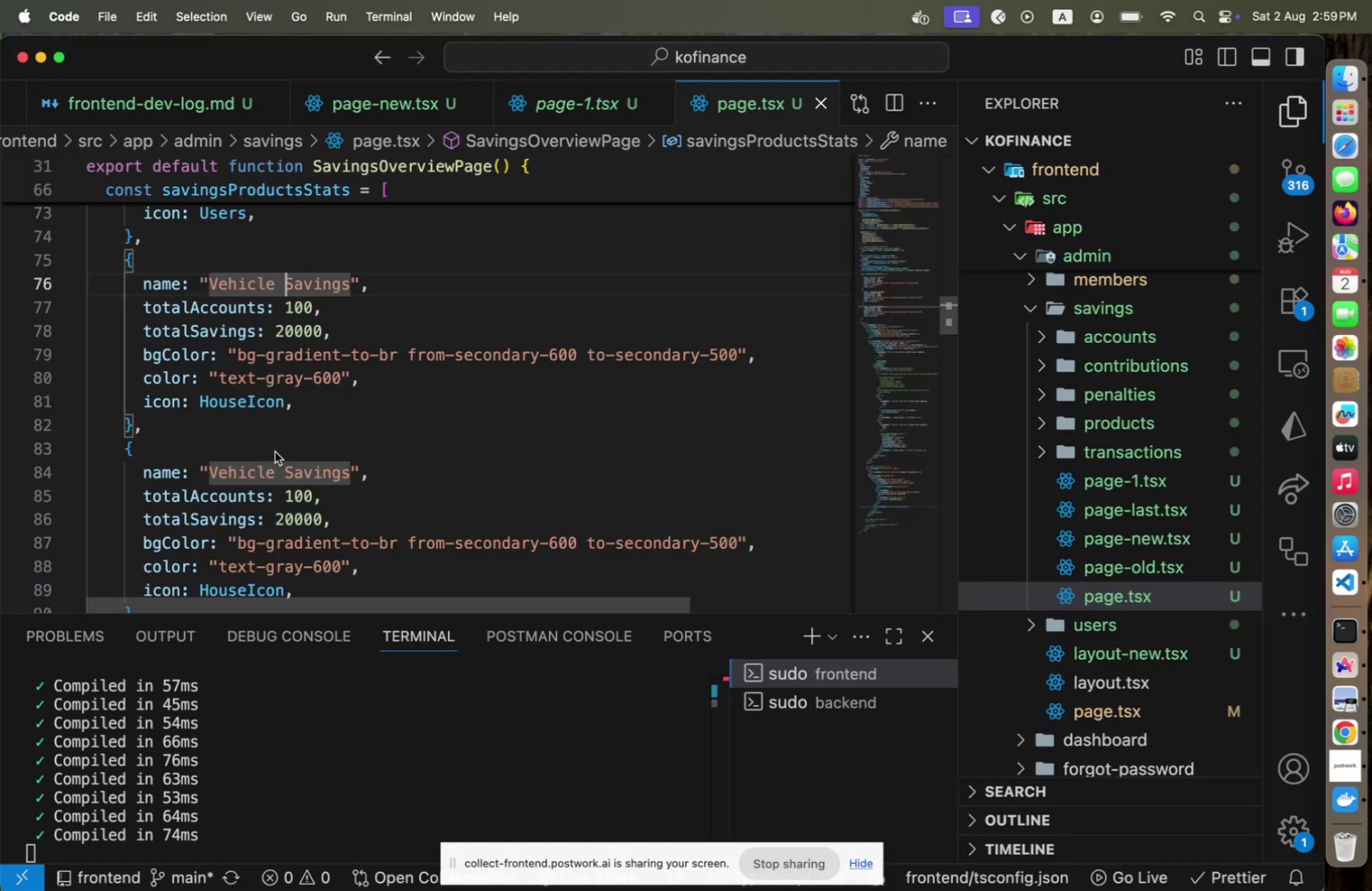 
hold_key(key=ArrowDown, duration=1.0)
 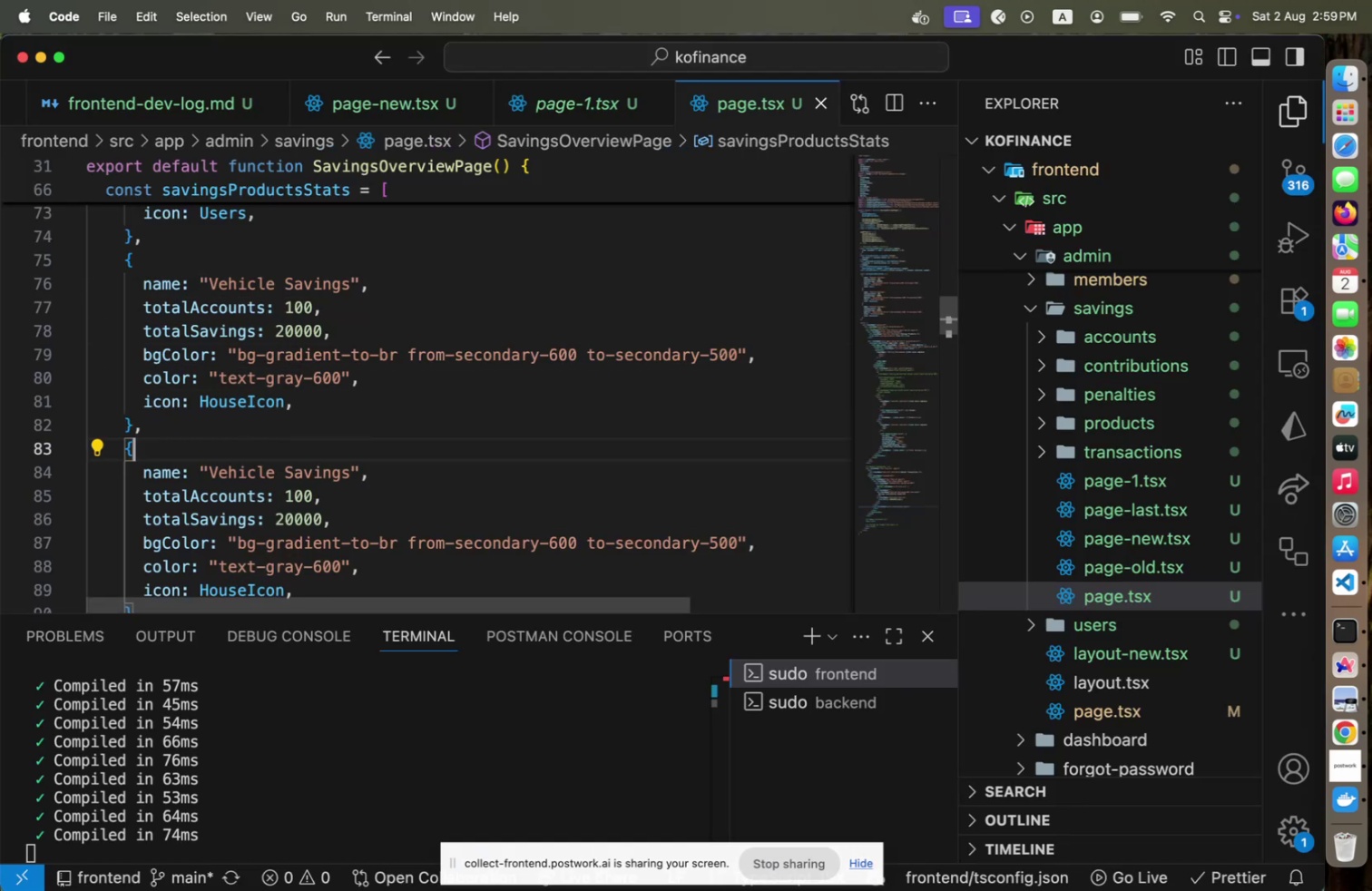 
key(ArrowDown)
 